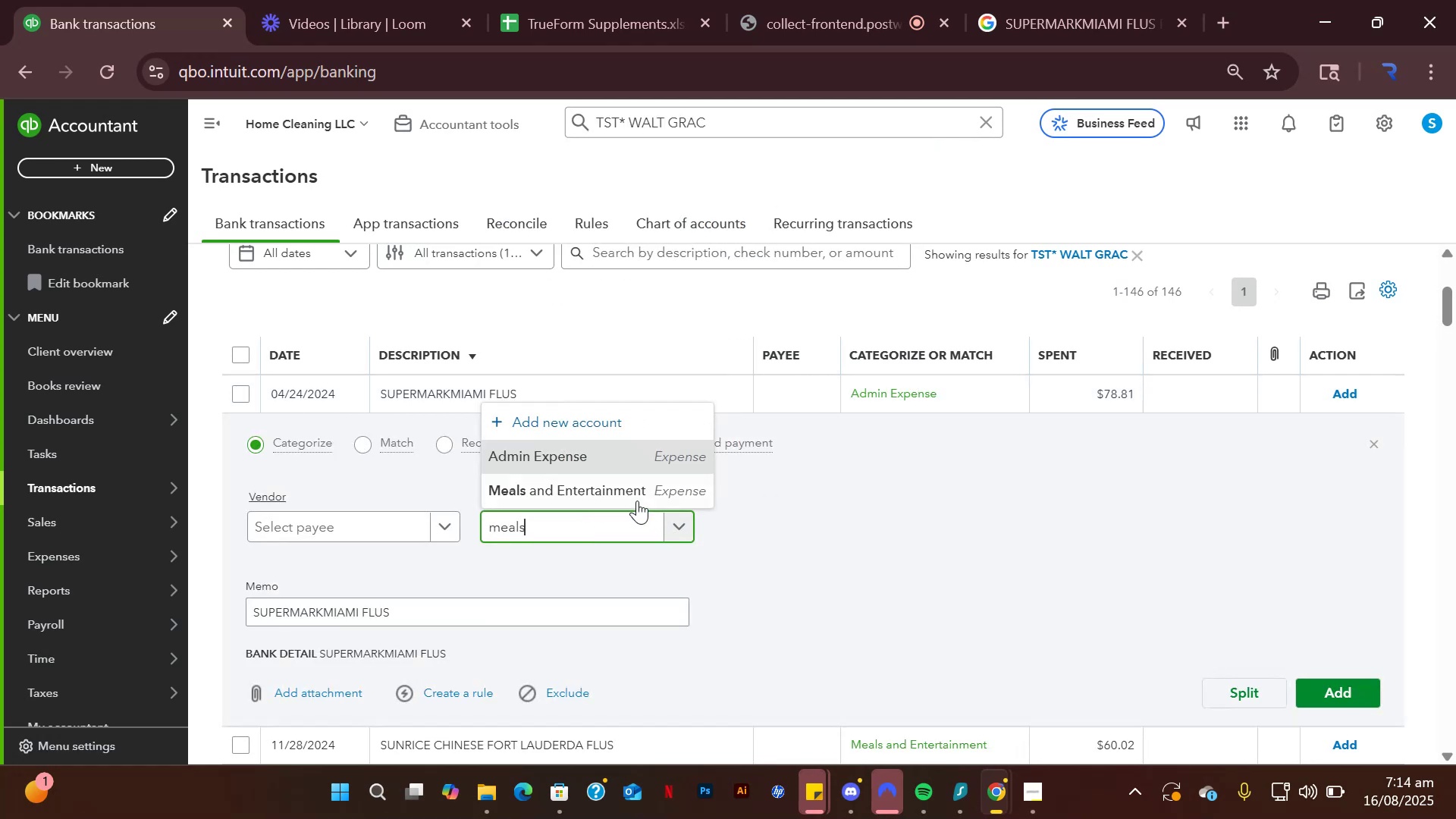 
left_click([628, 484])
 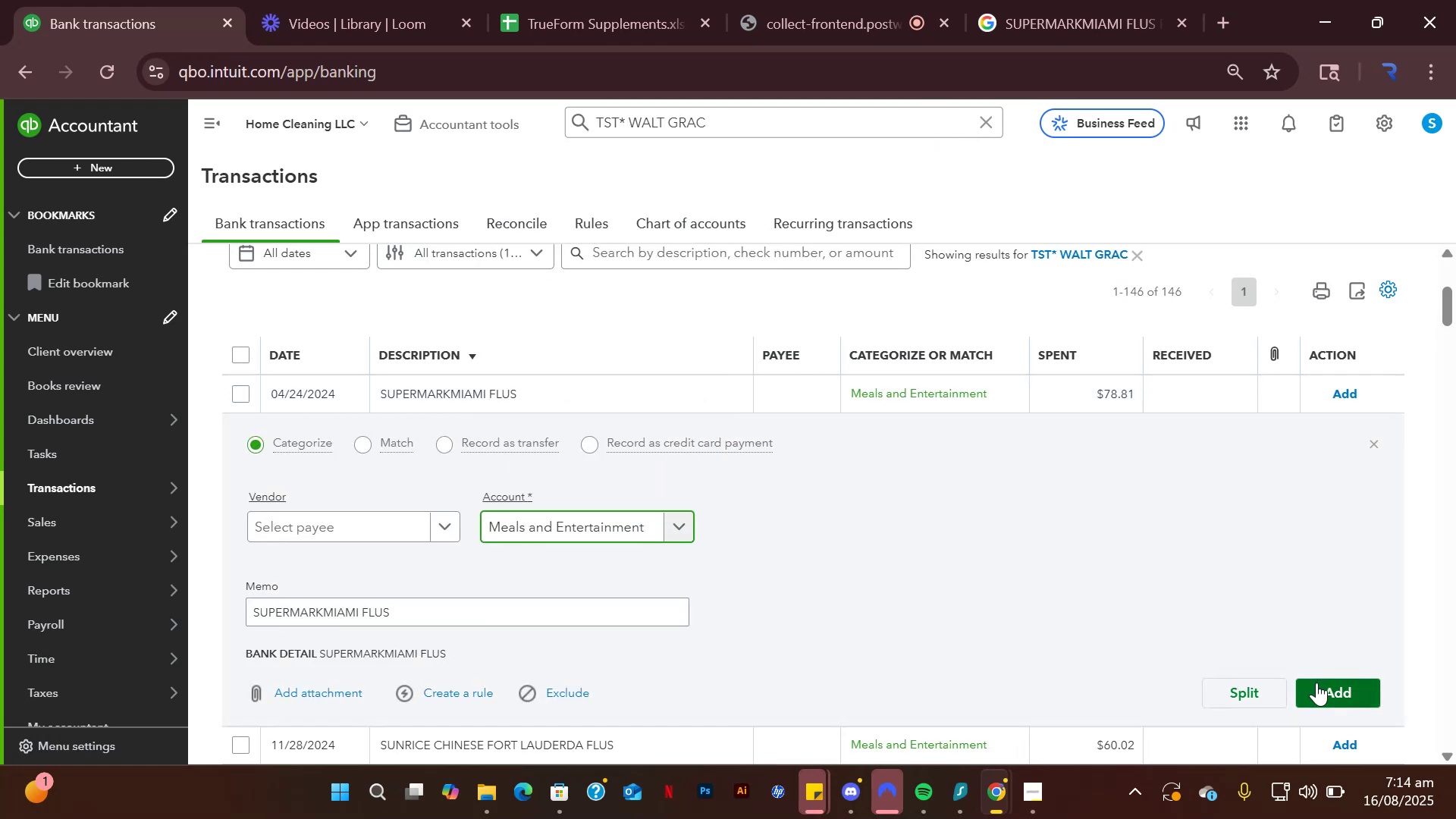 
left_click([1316, 682])
 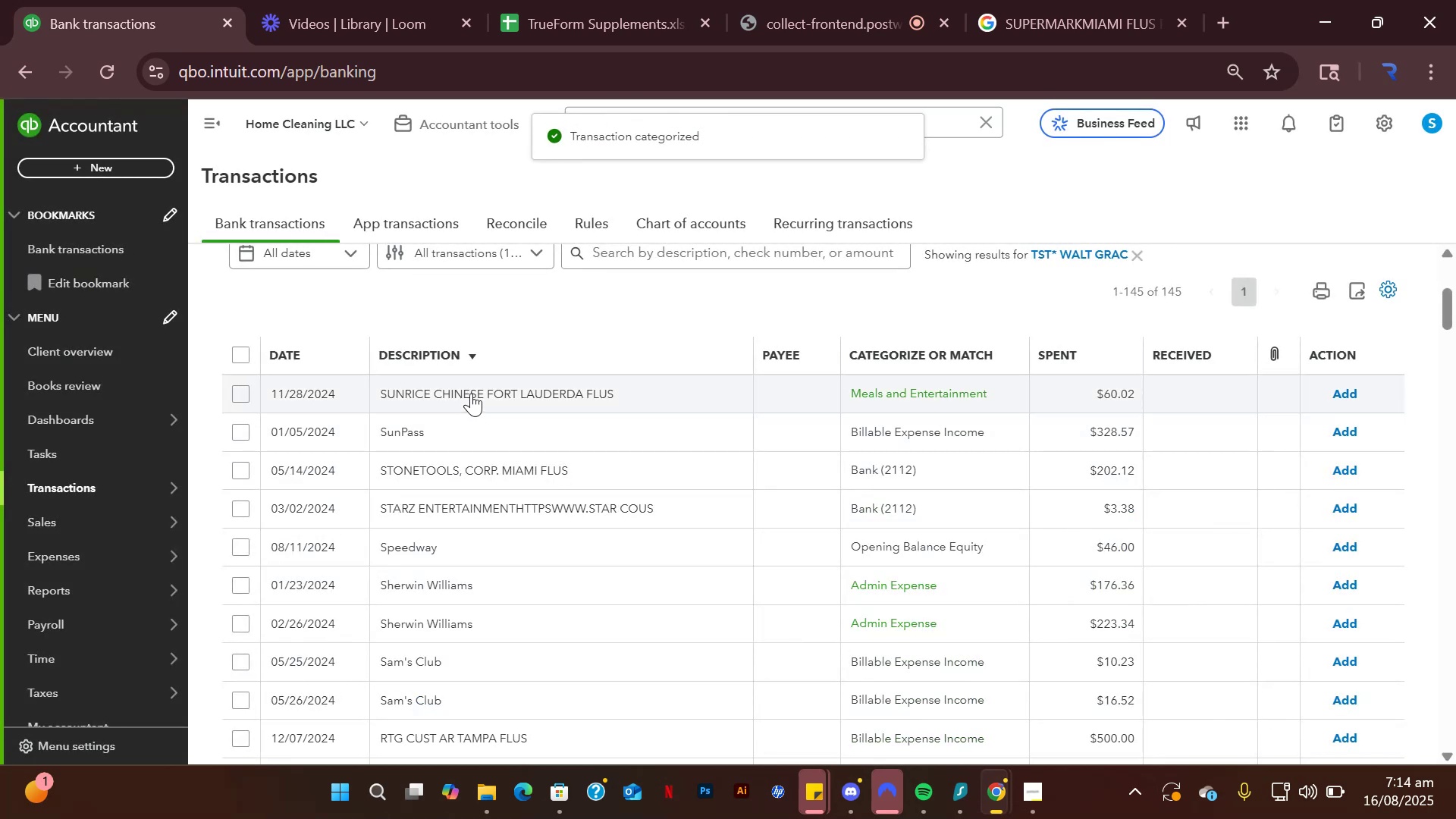 
left_click([471, 393])
 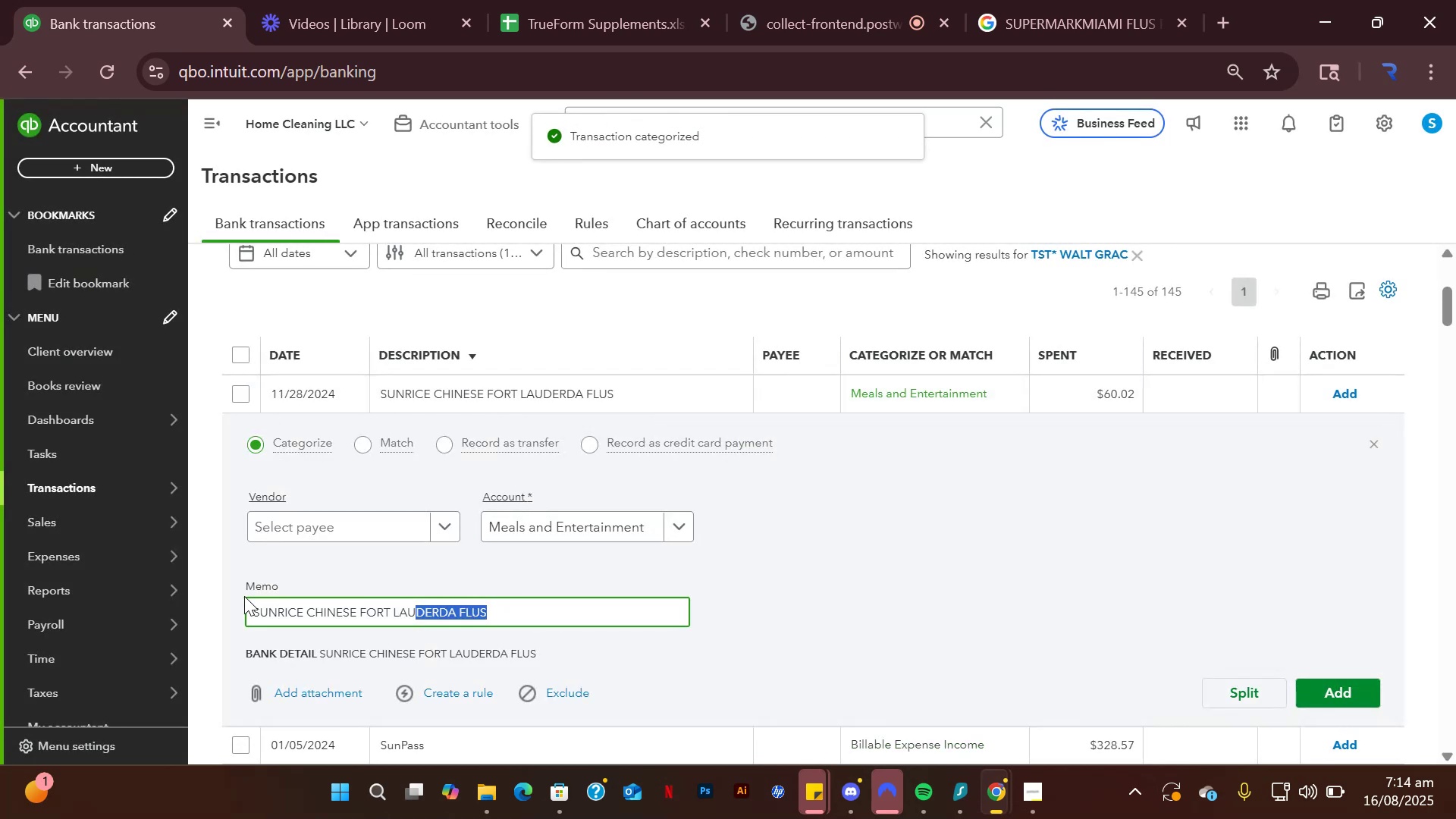 
key(Control+C)
 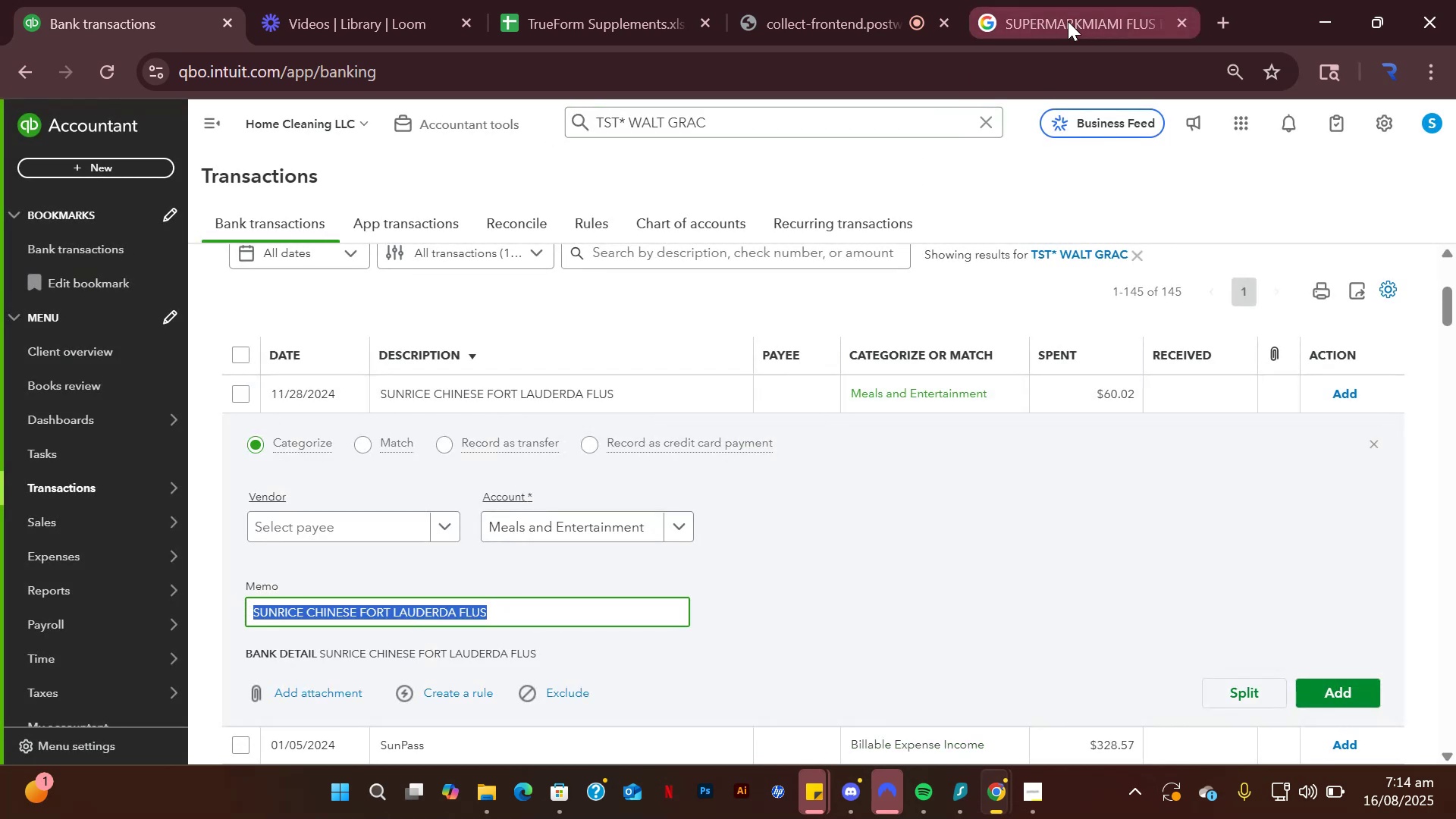 
left_click([1068, 21])
 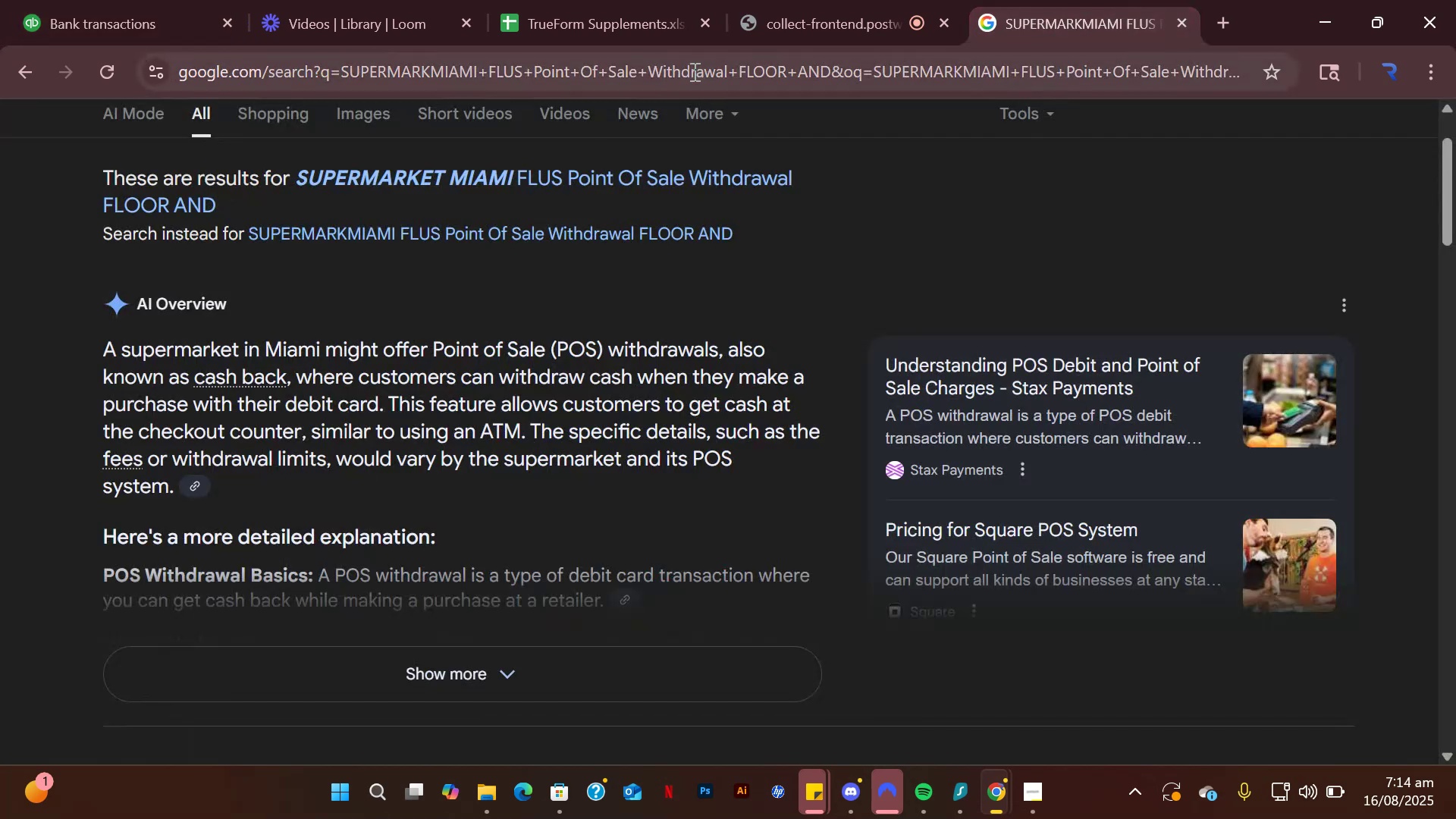 
left_click([693, 71])
 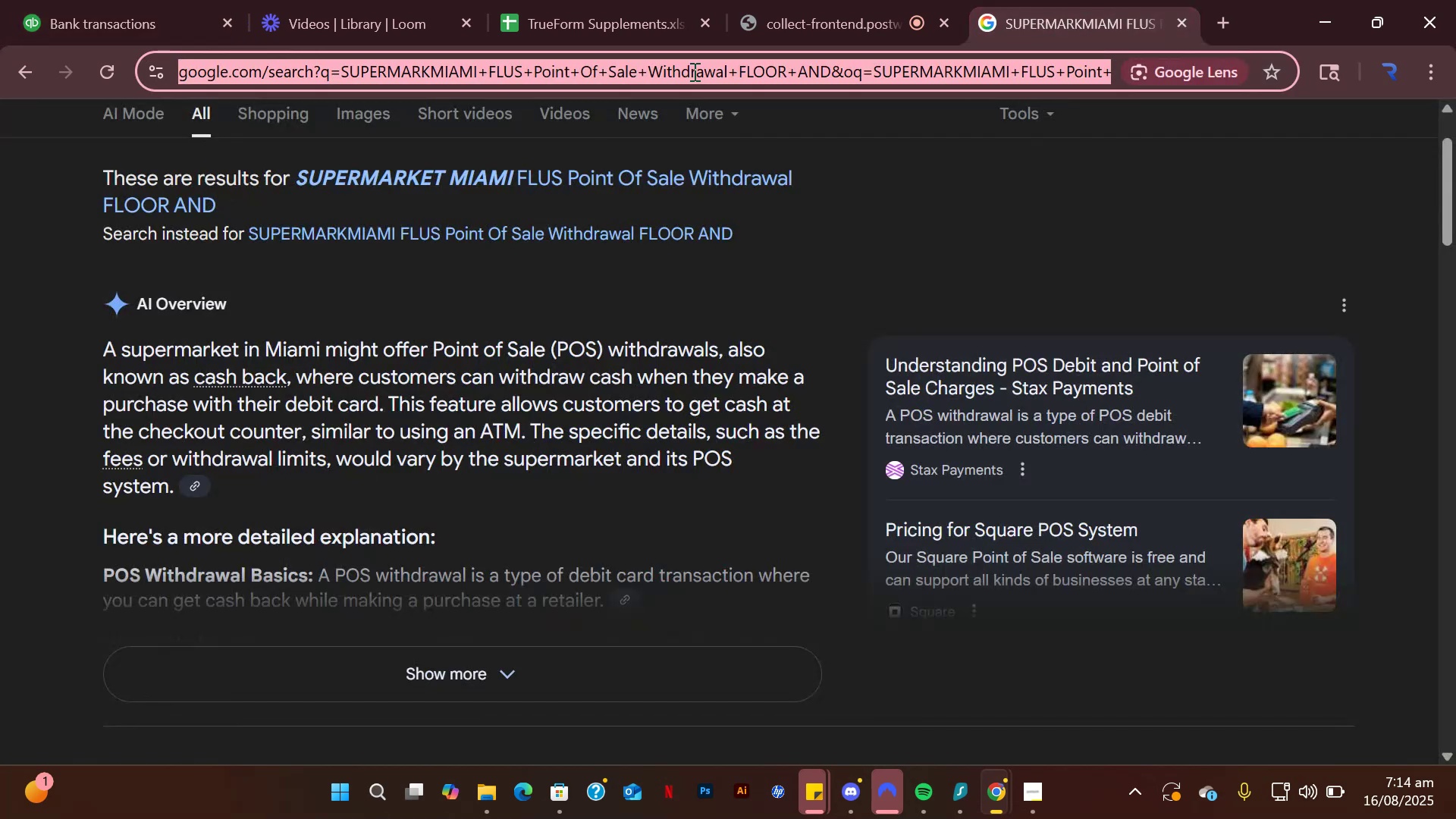 
key(Control+V)
 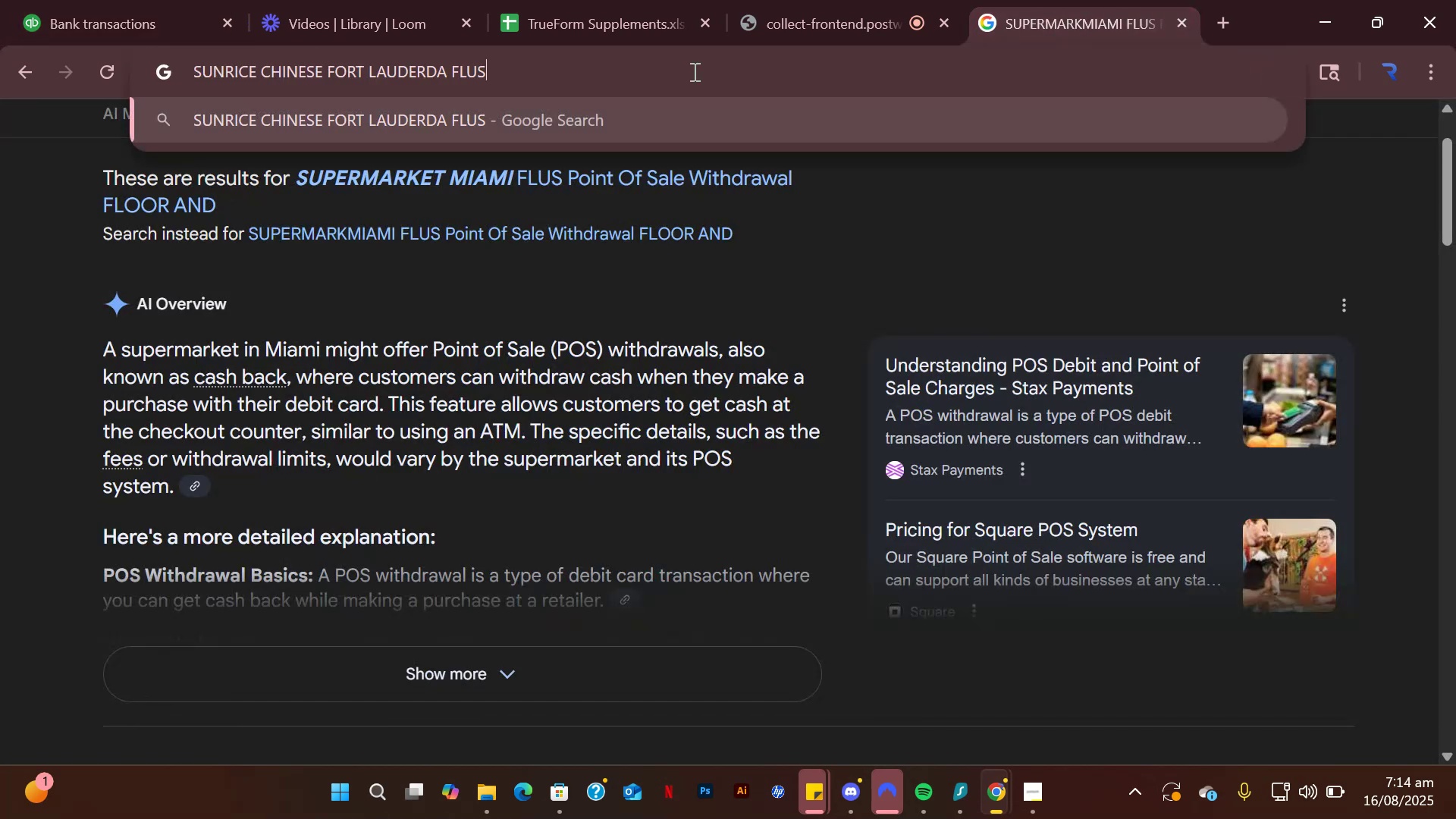 
key(Enter)
 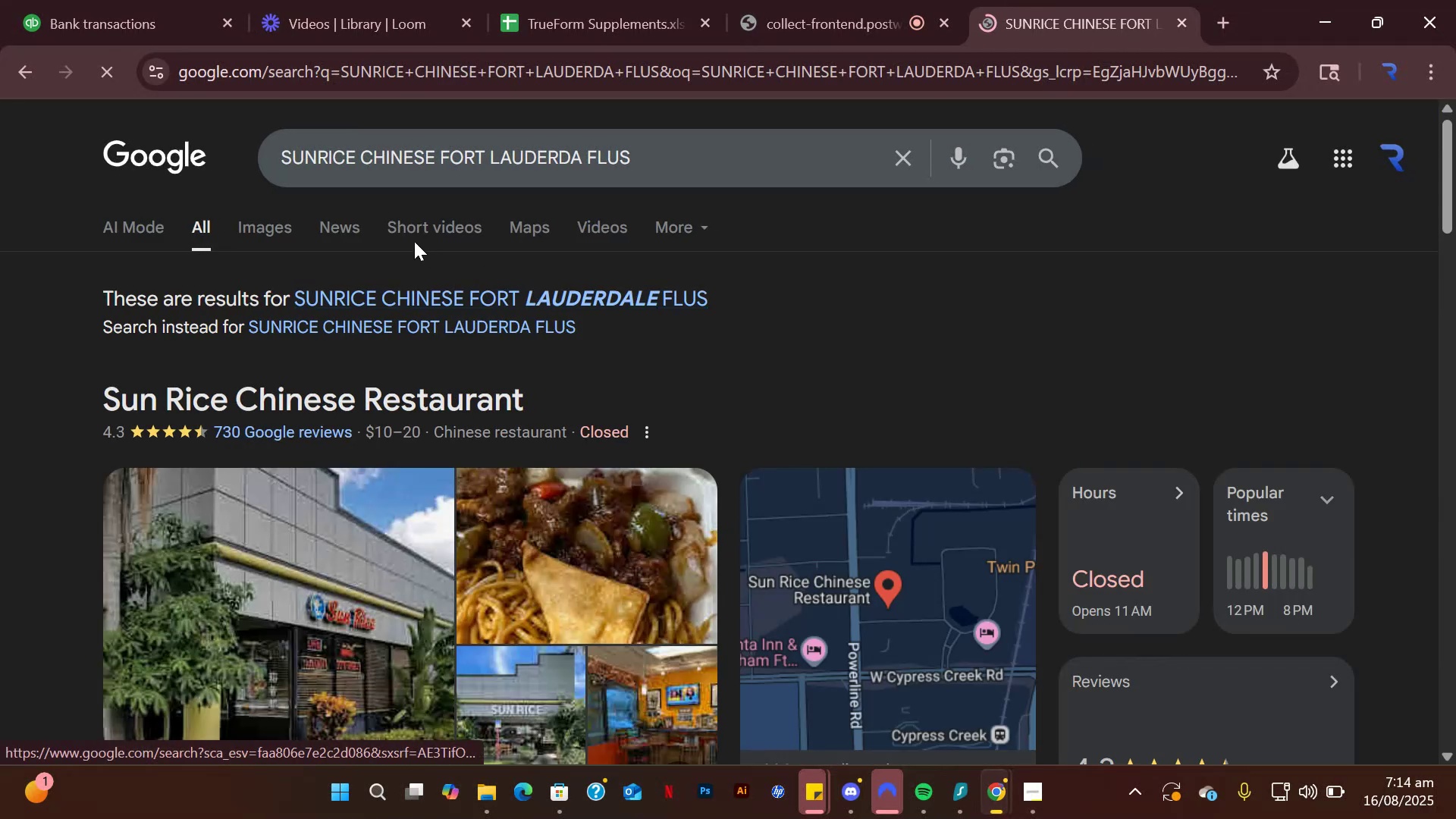 
left_click([132, 10])
 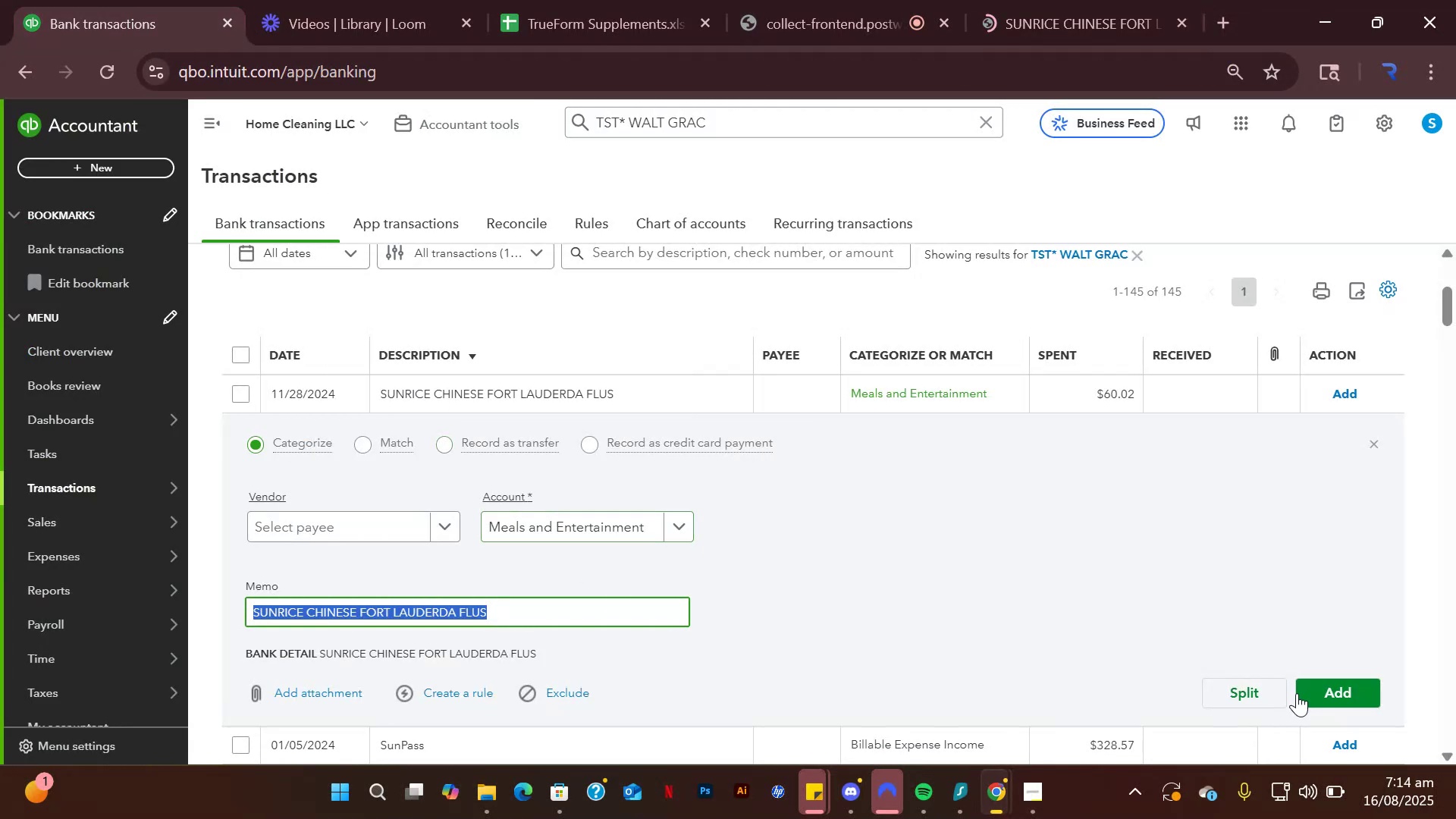 
left_click([1331, 690])
 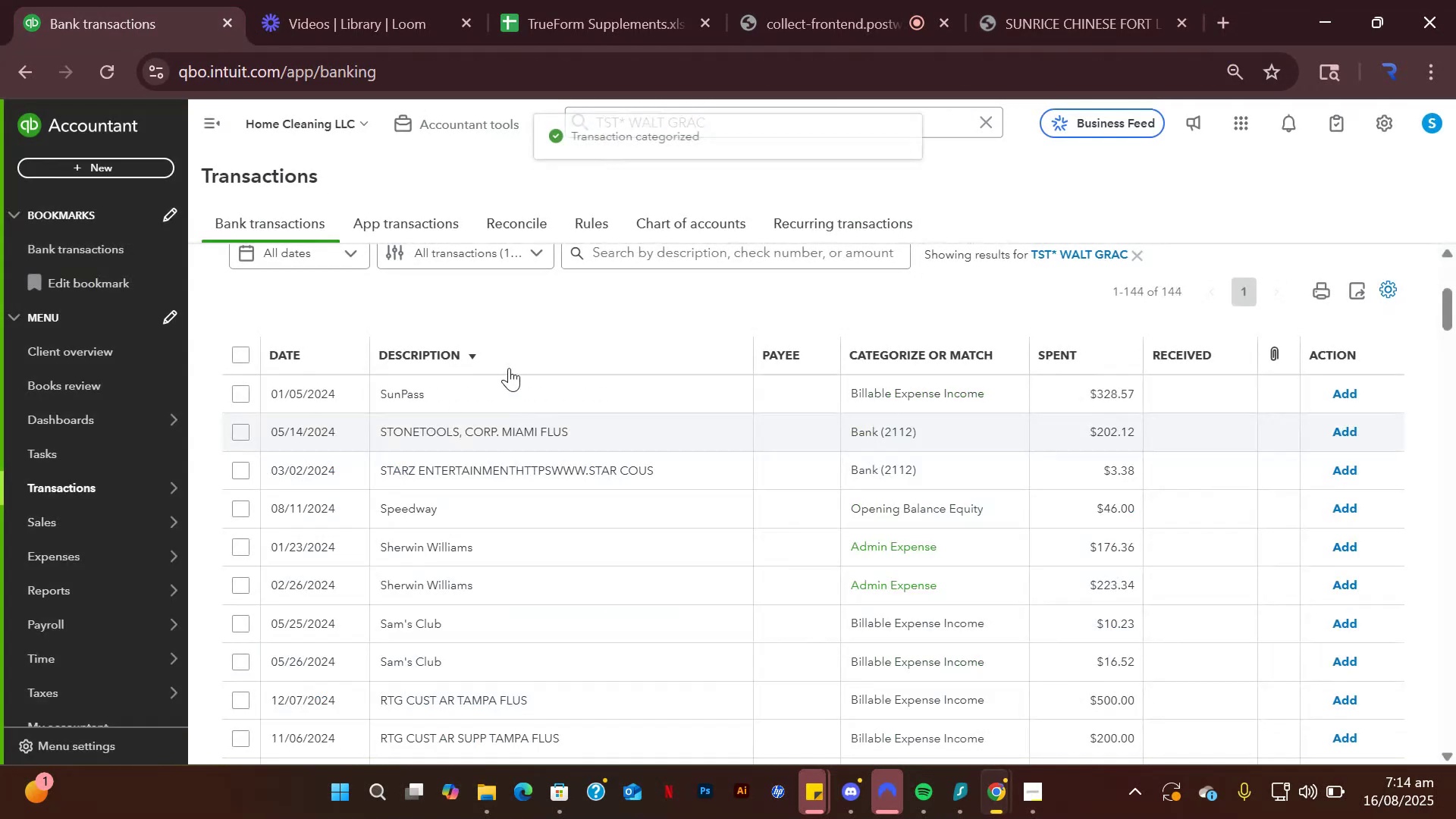 
left_click([509, 391])
 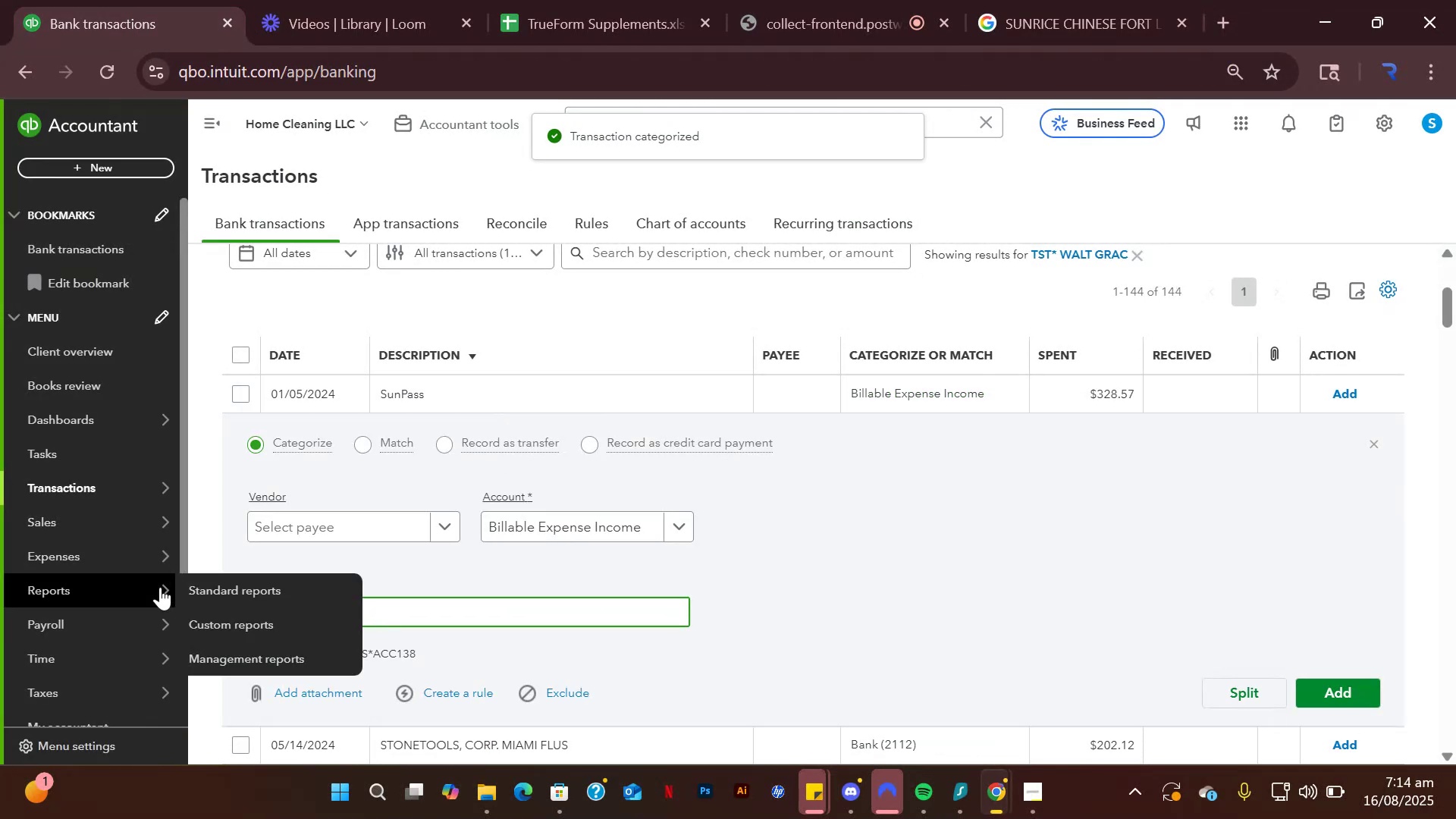 
key(Control+C)
 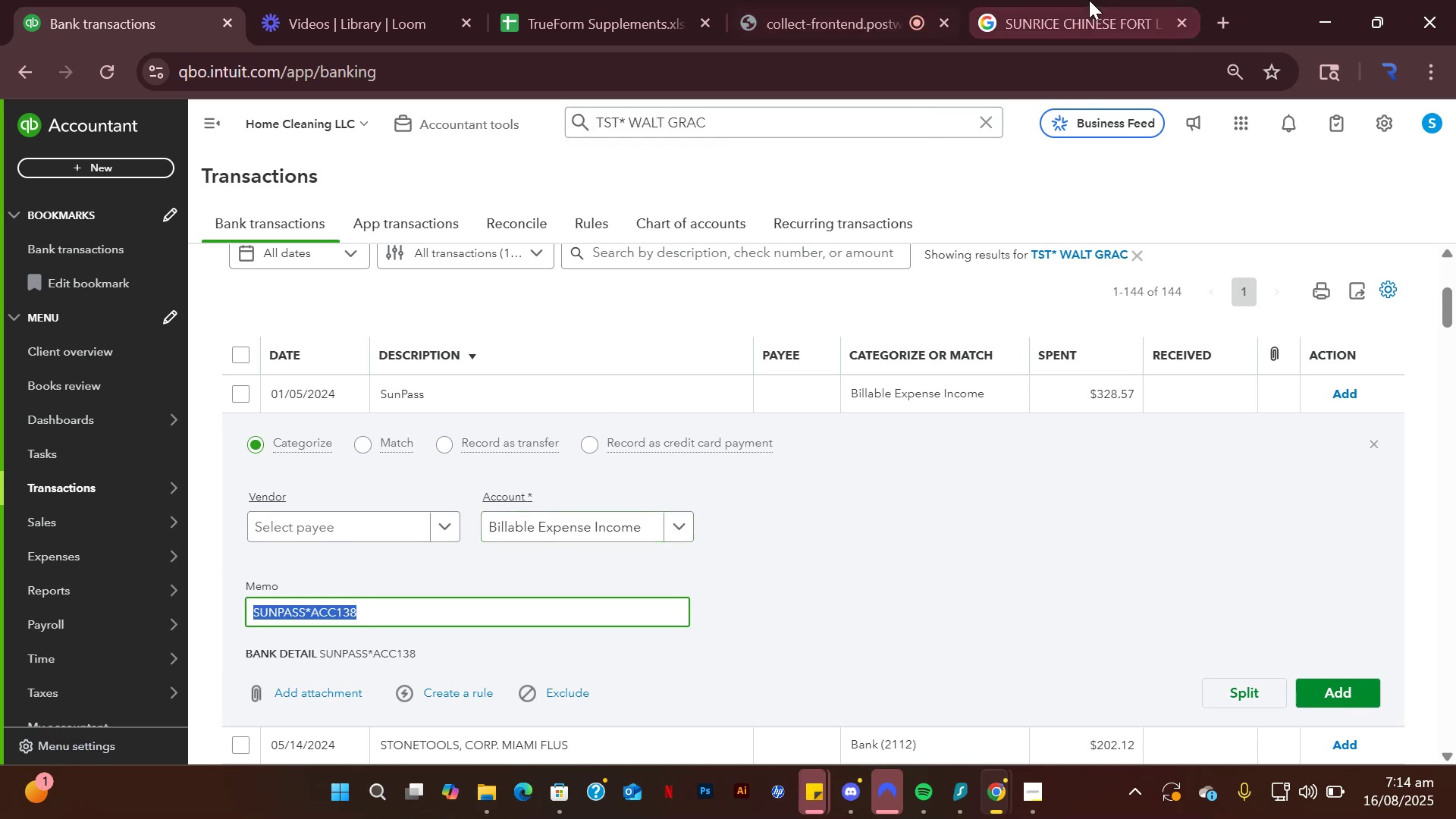 
left_click([1089, 0])
 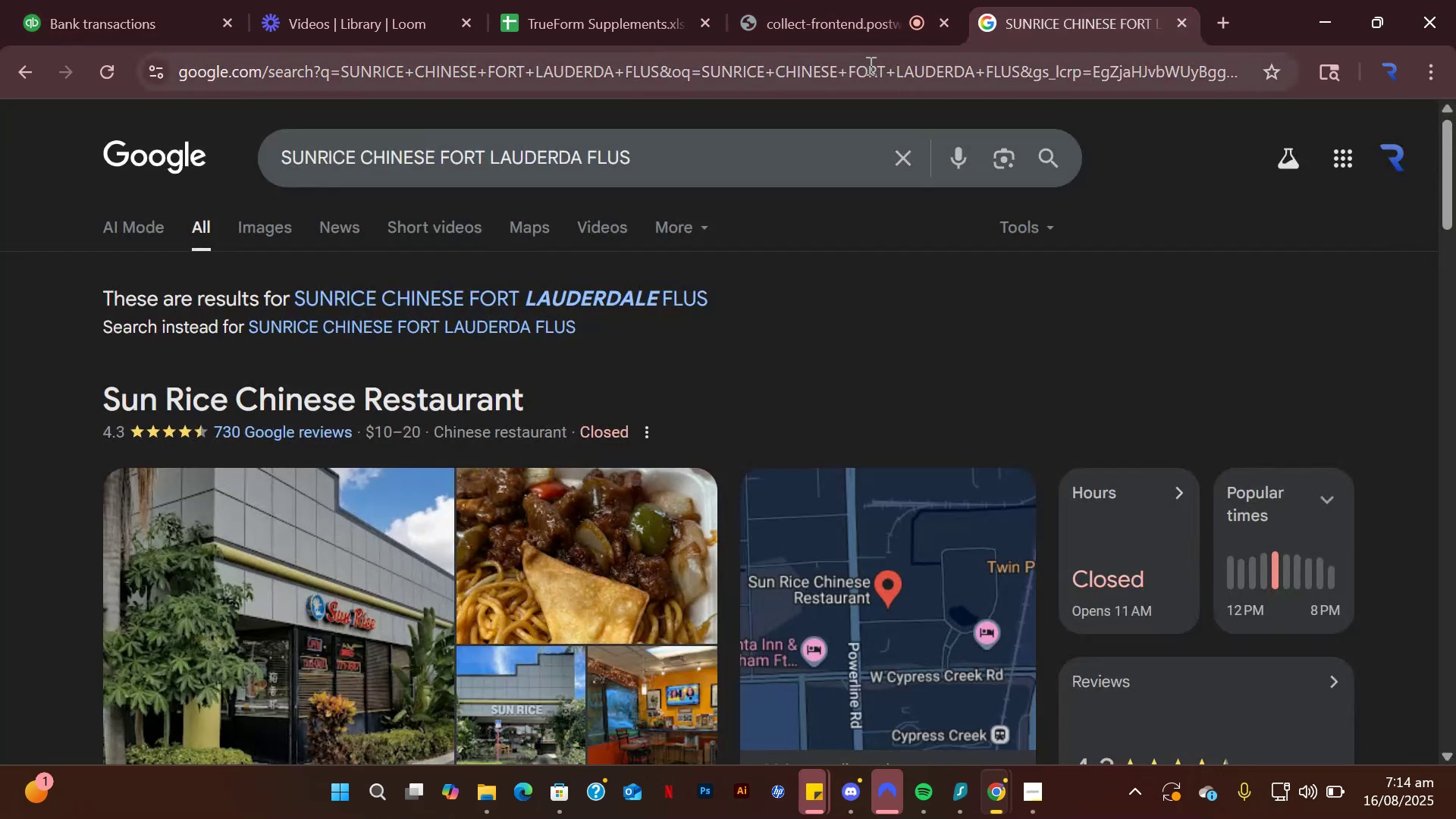 
left_click([869, 65])
 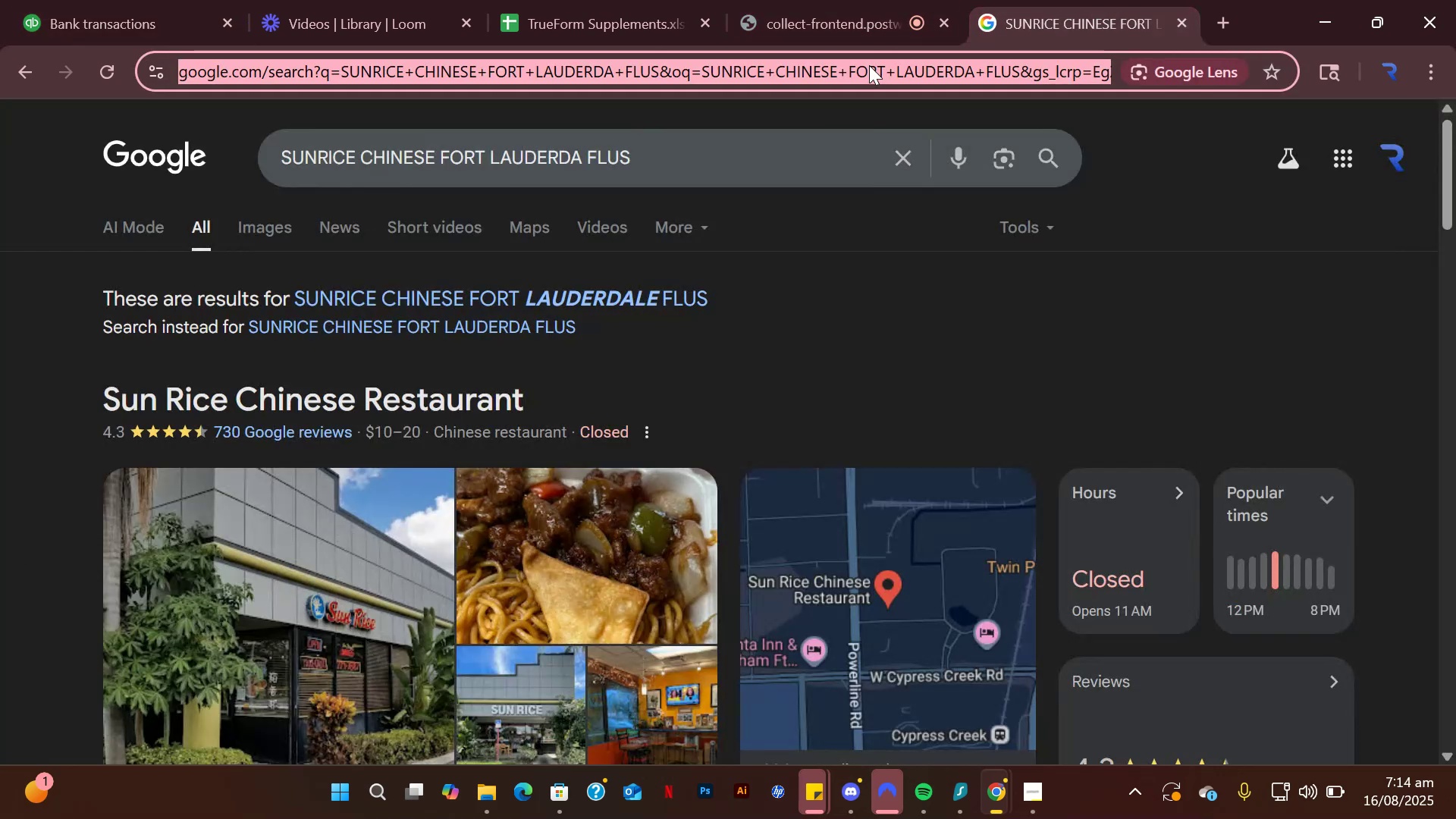 
key(Control+ControlLeft)
 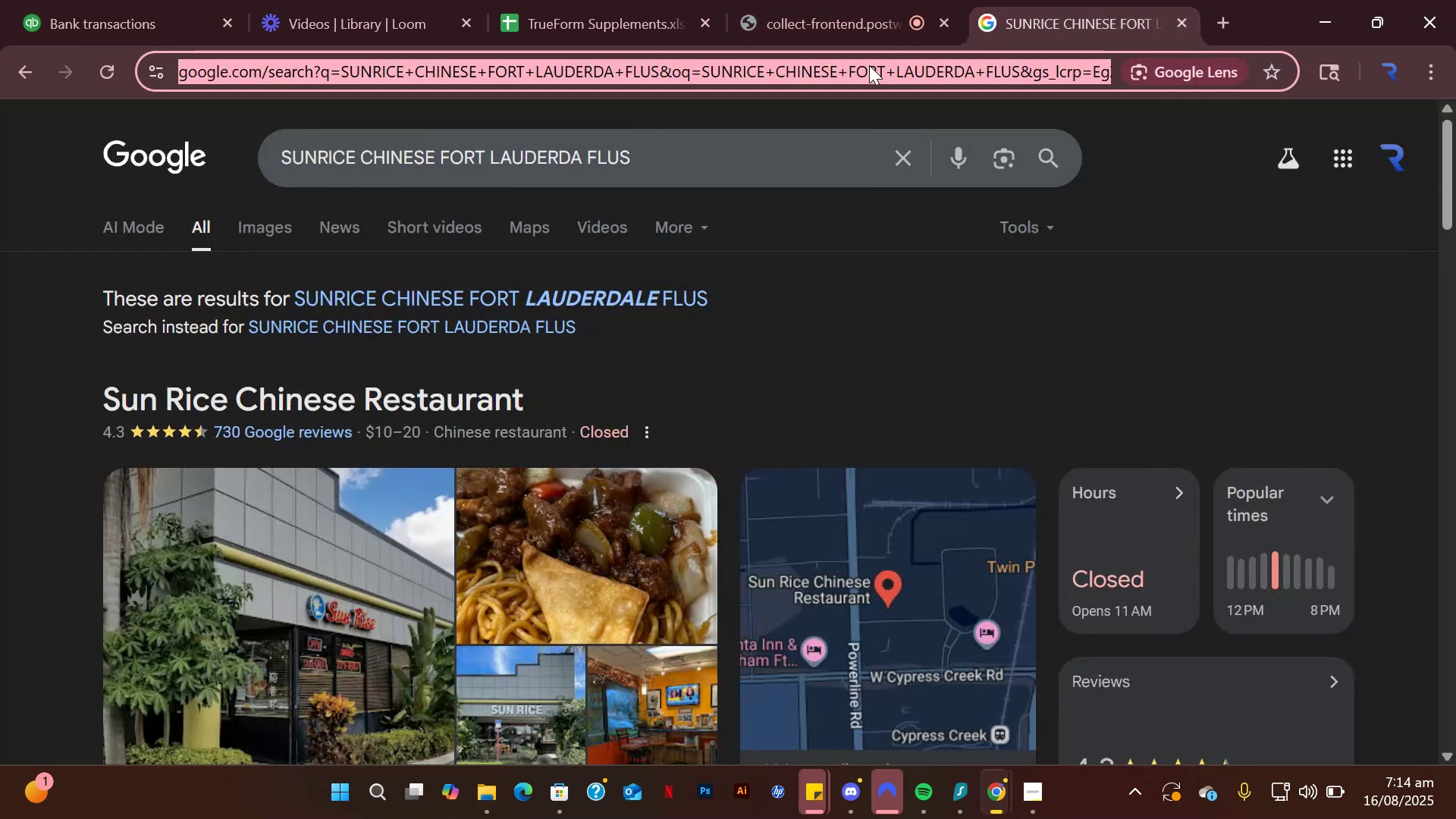 
key(Control+V)
 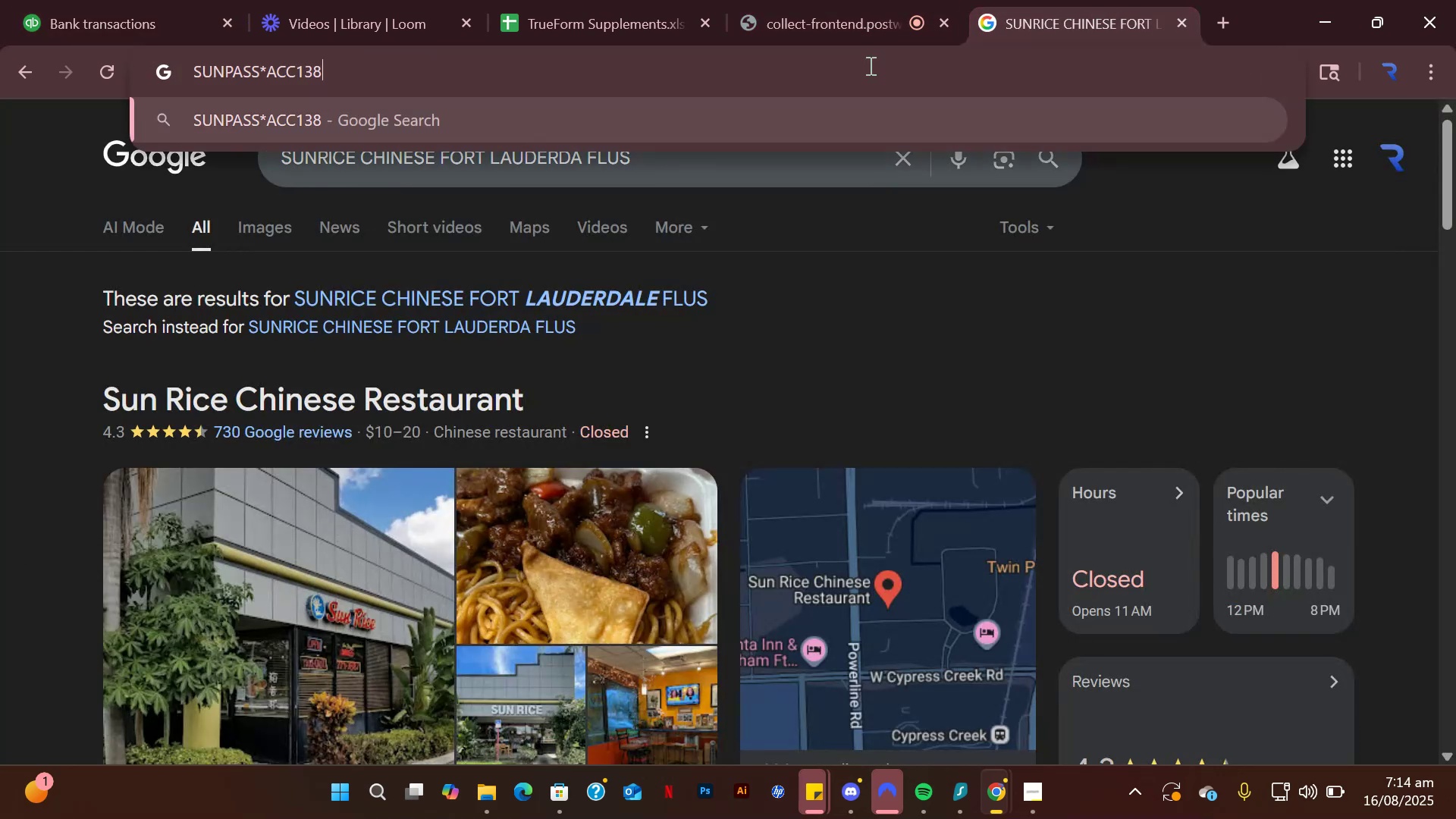 
key(Enter)
 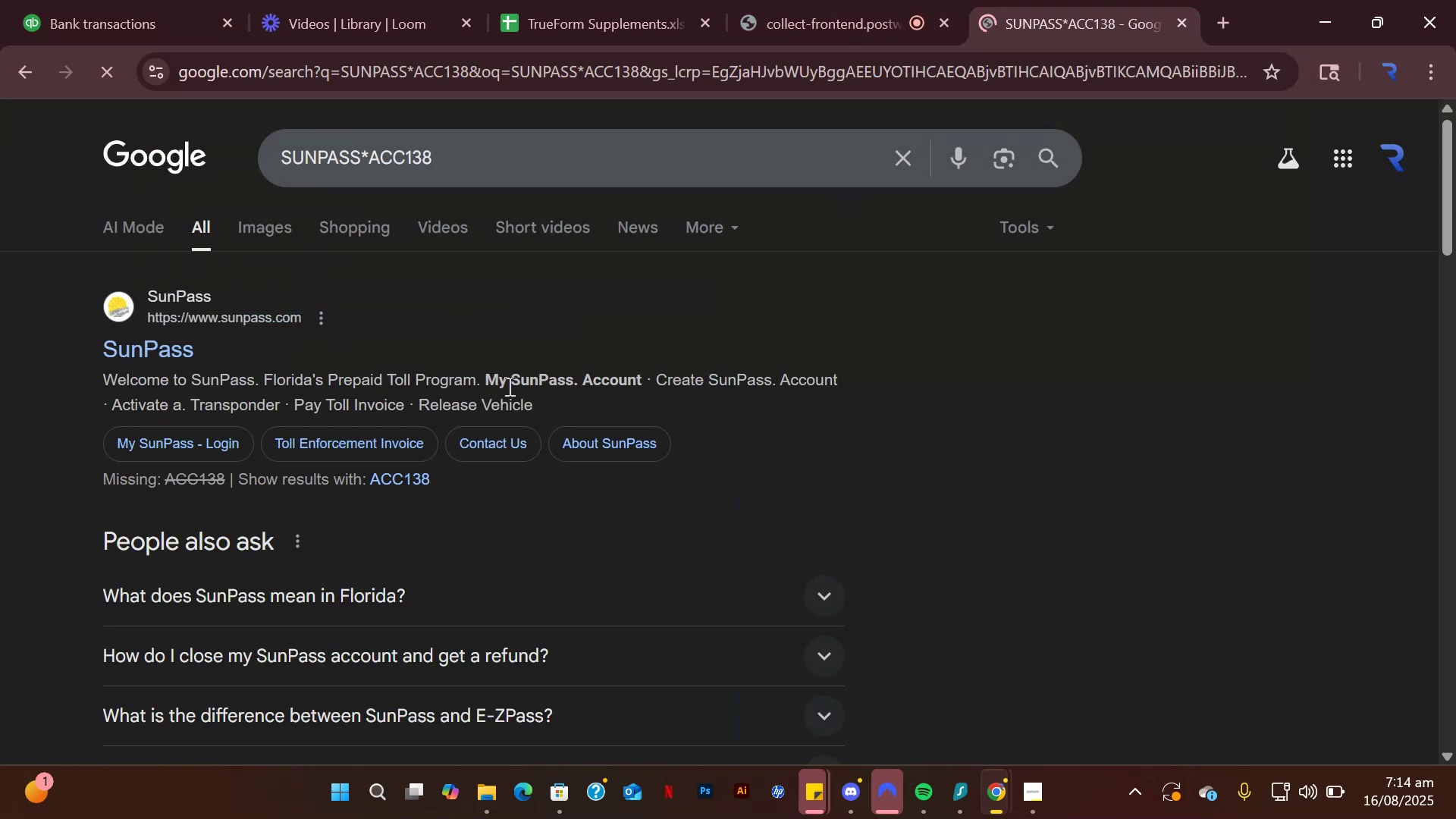 
scroll: coordinate [764, 386], scroll_direction: down, amount: 1.0
 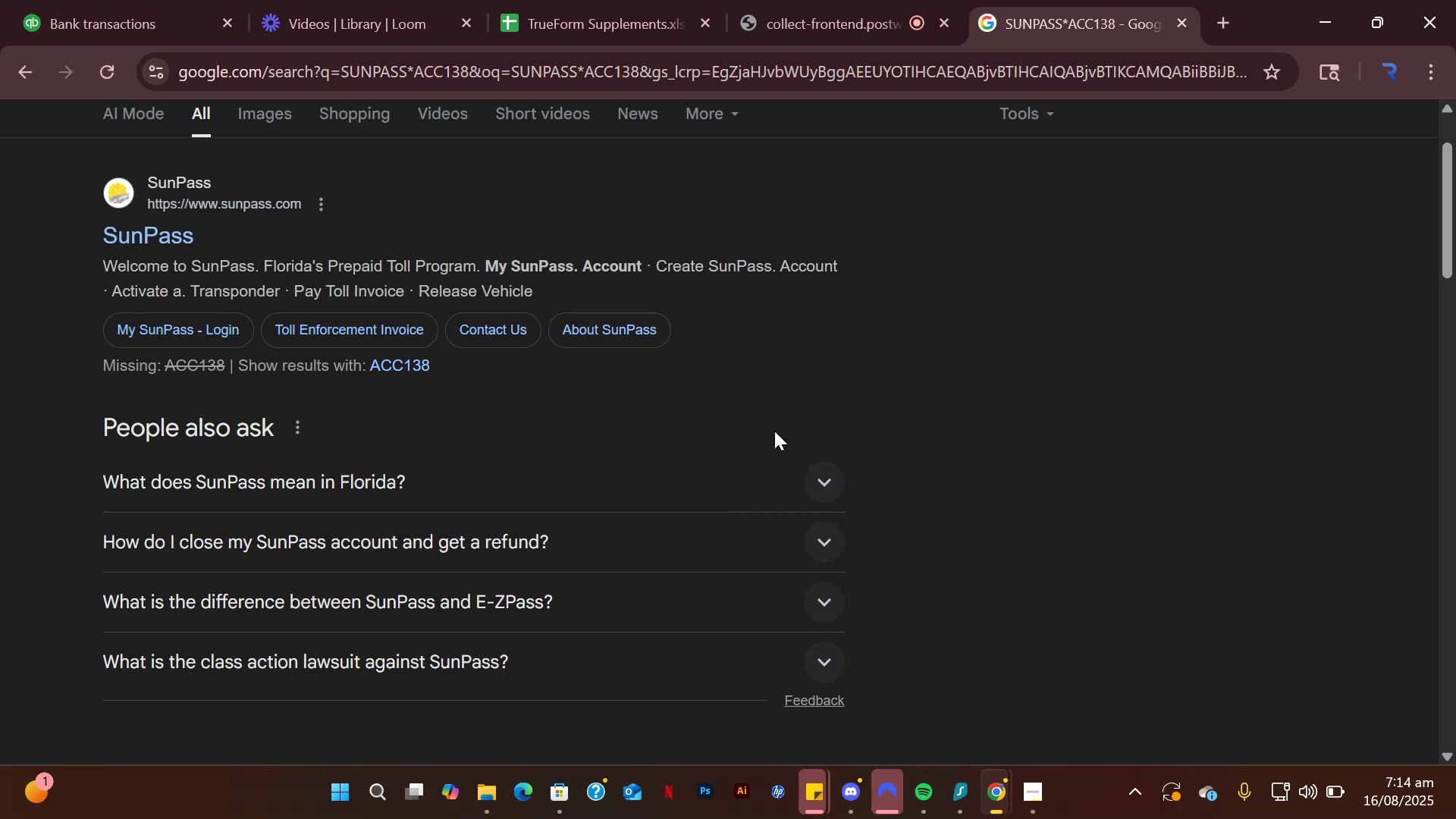 
wait(7.93)
 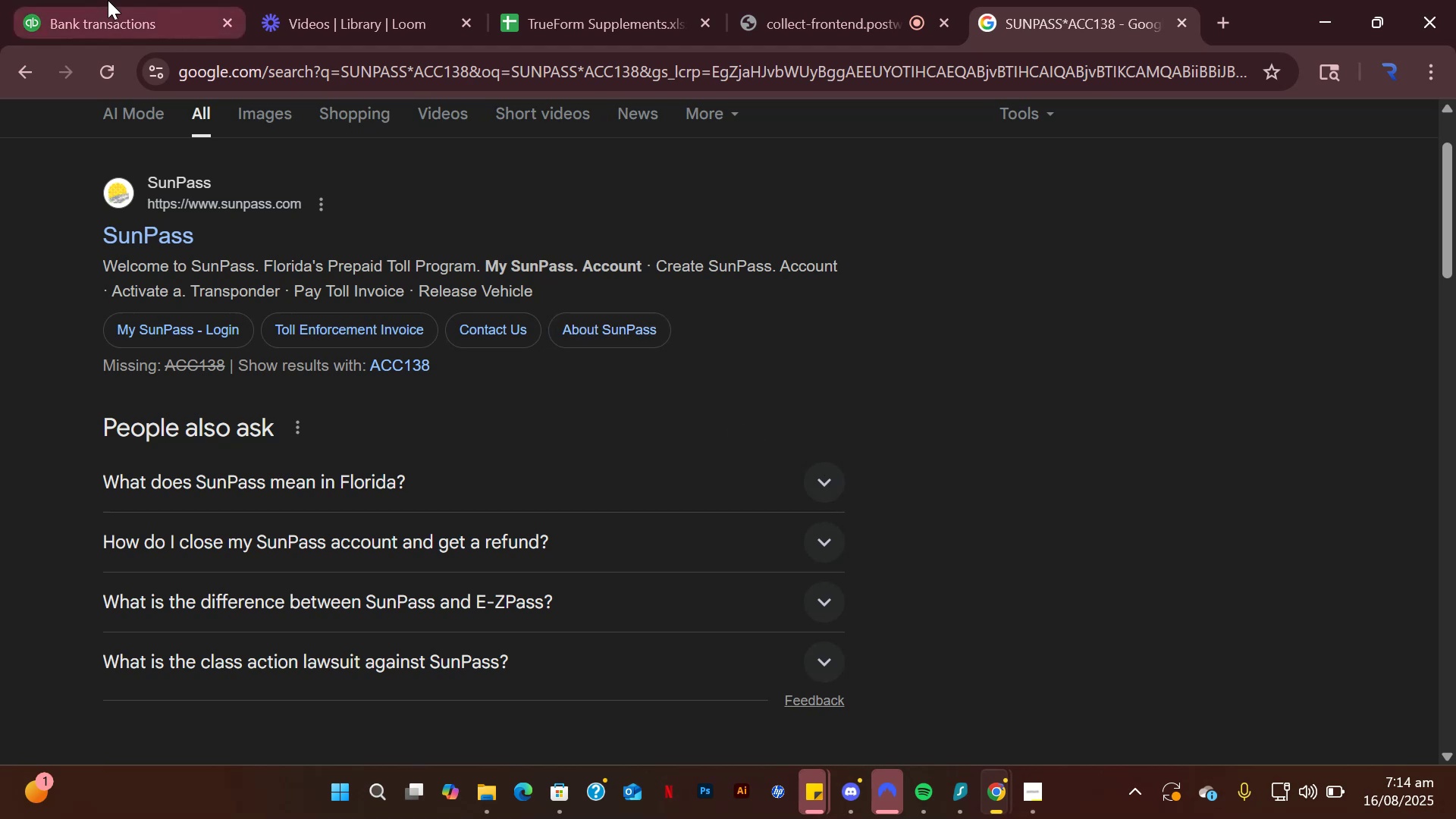 
left_click([61, 0])
 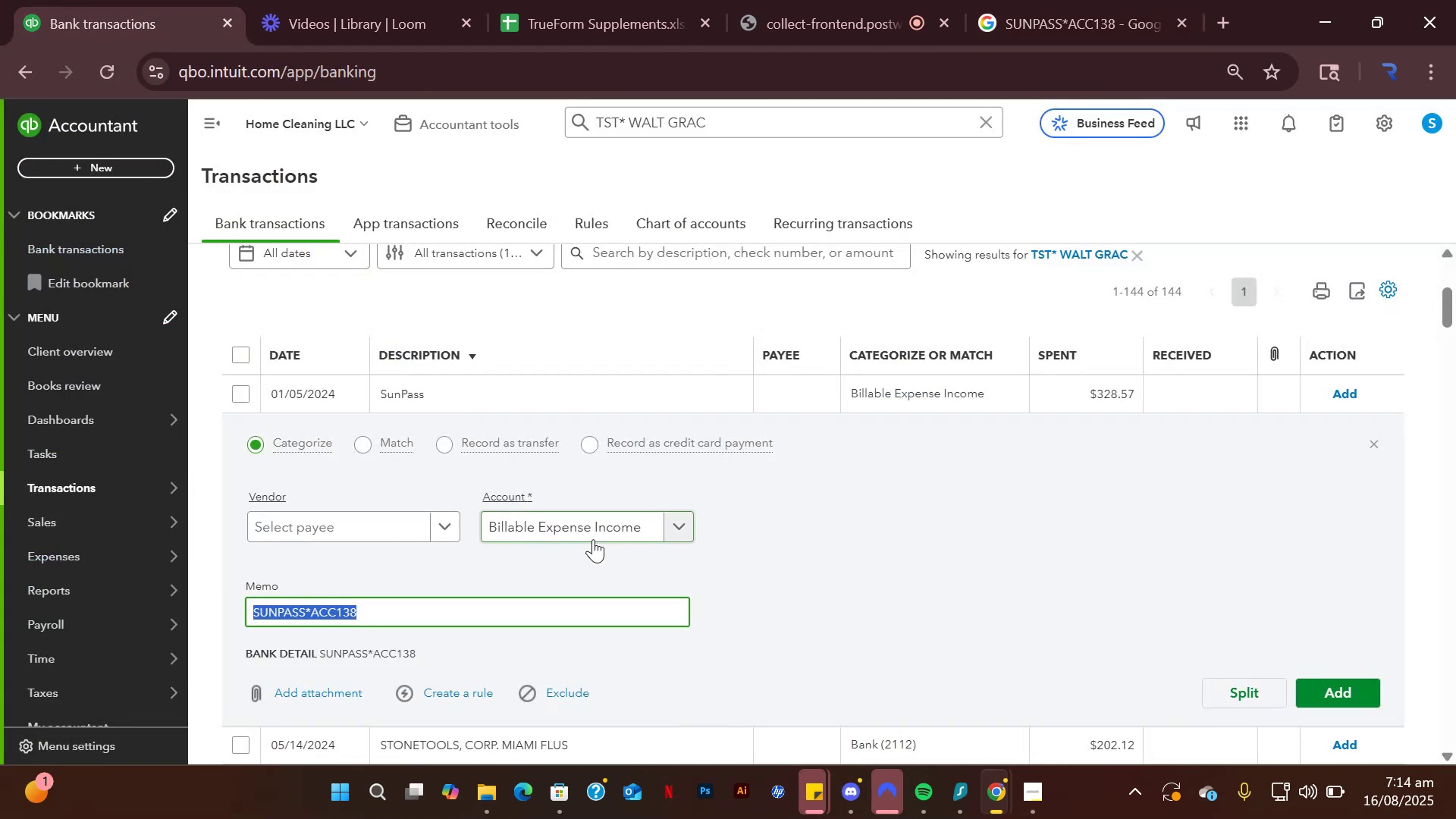 
left_click([604, 530])
 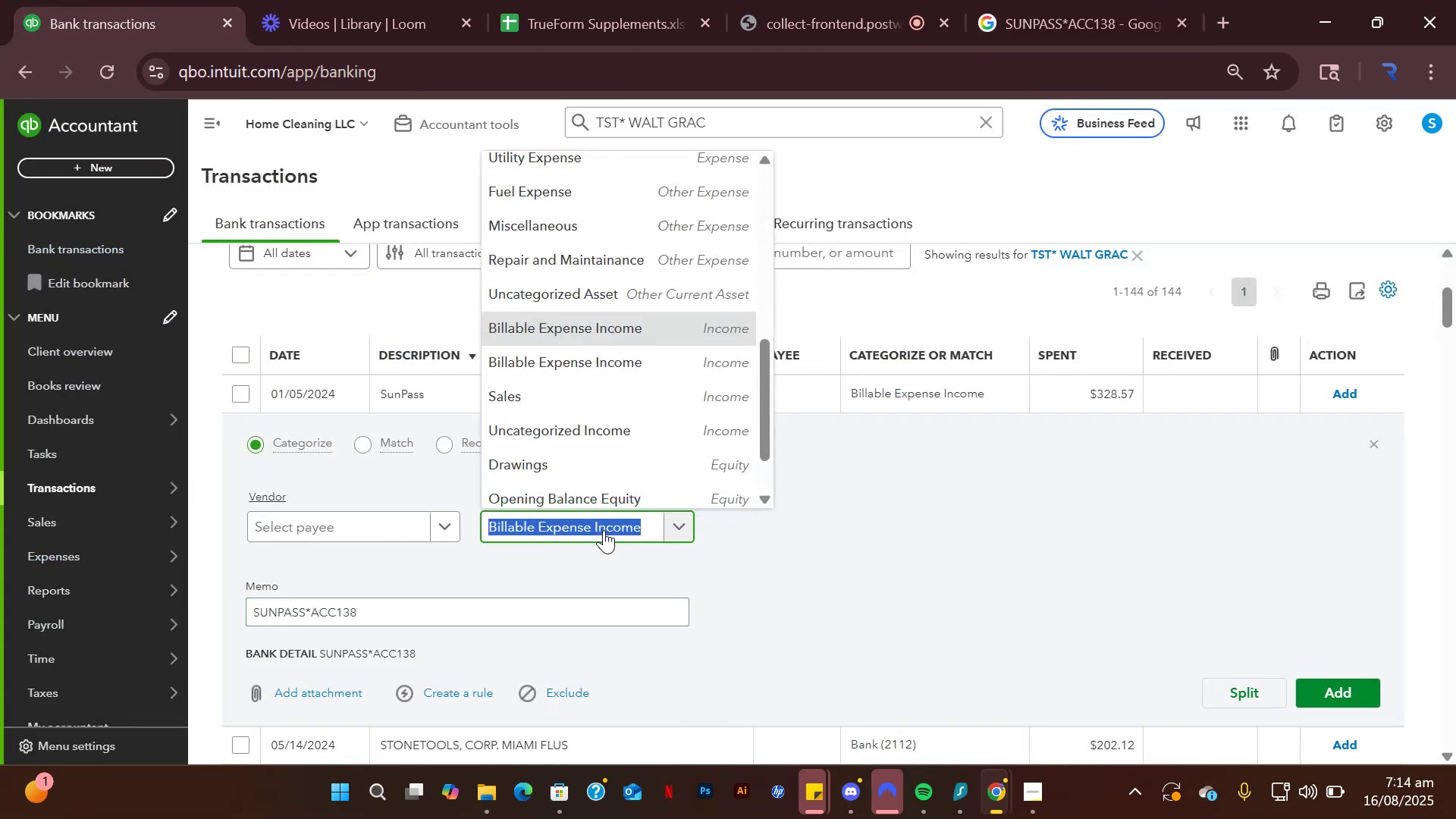 
type(fine)
 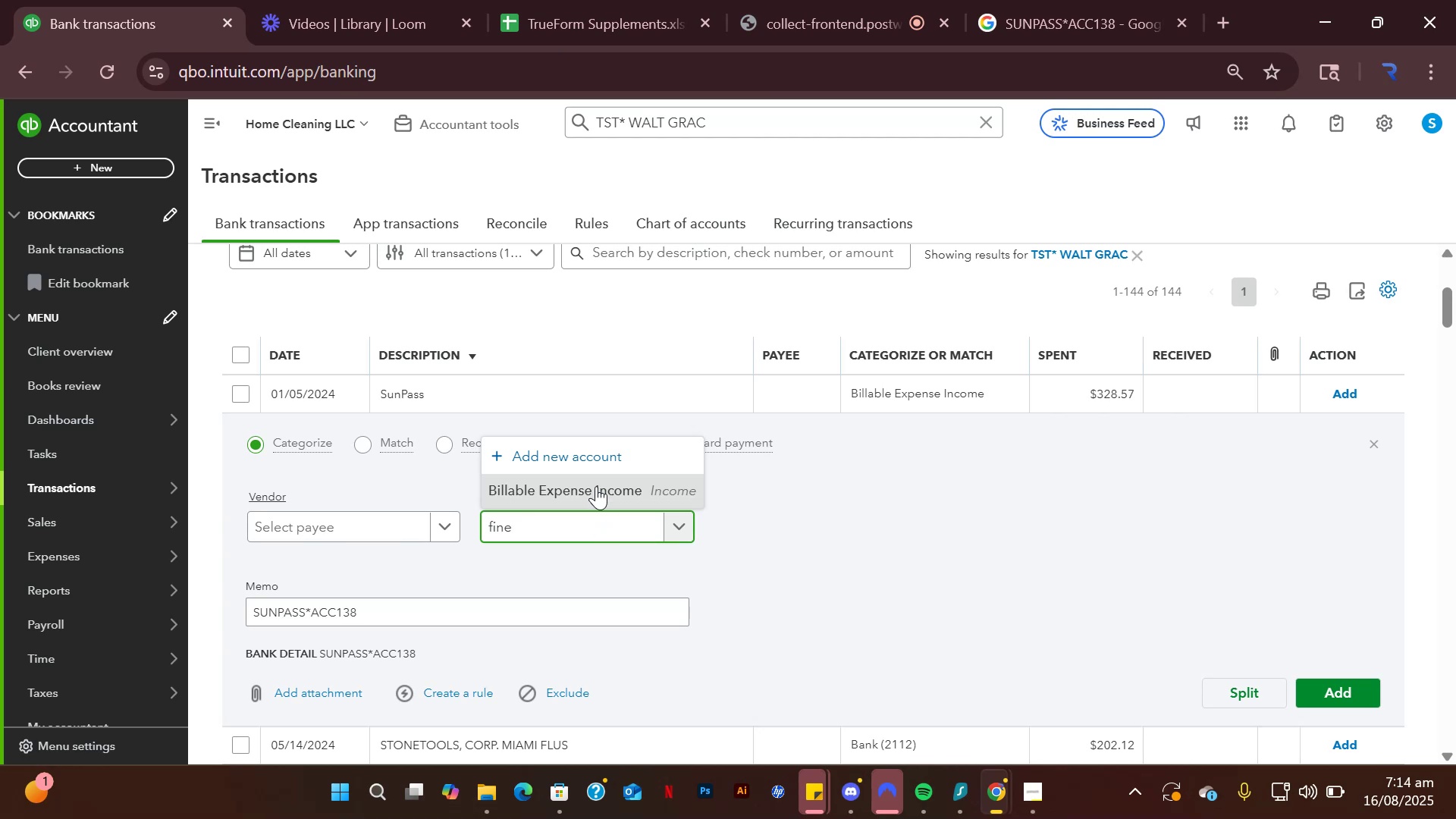 
left_click([592, 463])
 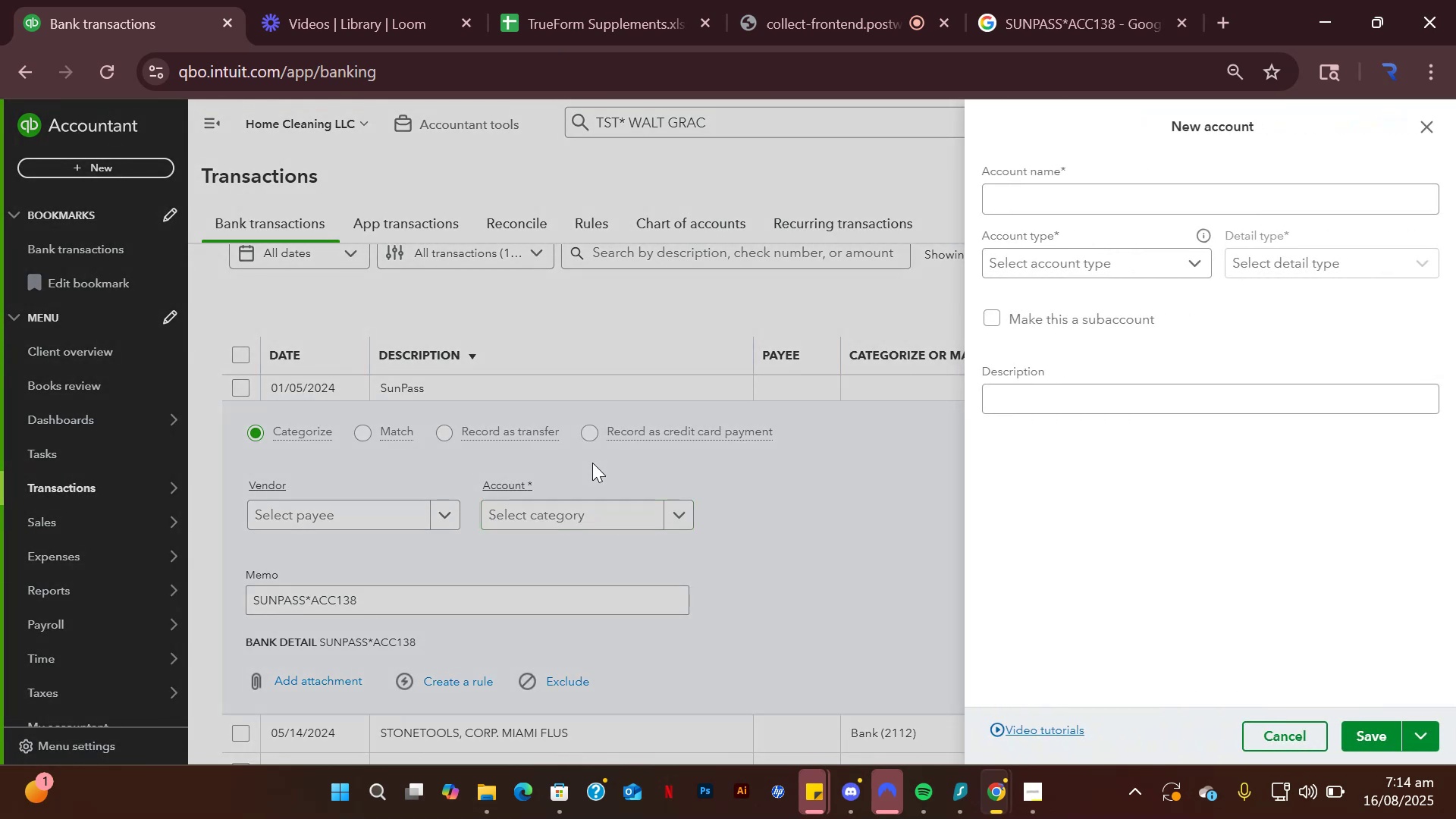 
left_click([1050, 206])
 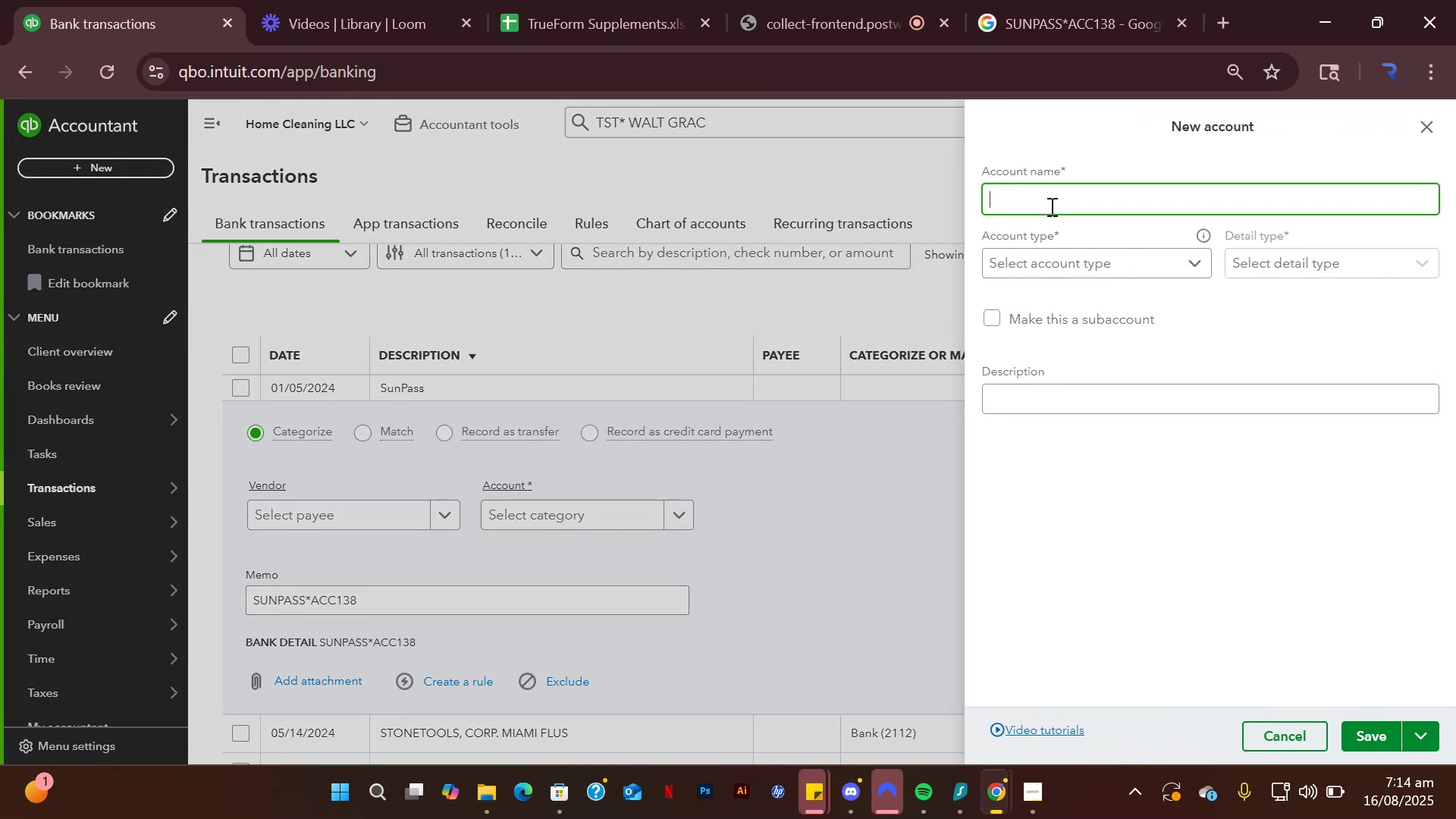 
type(Fine and Penalties)
 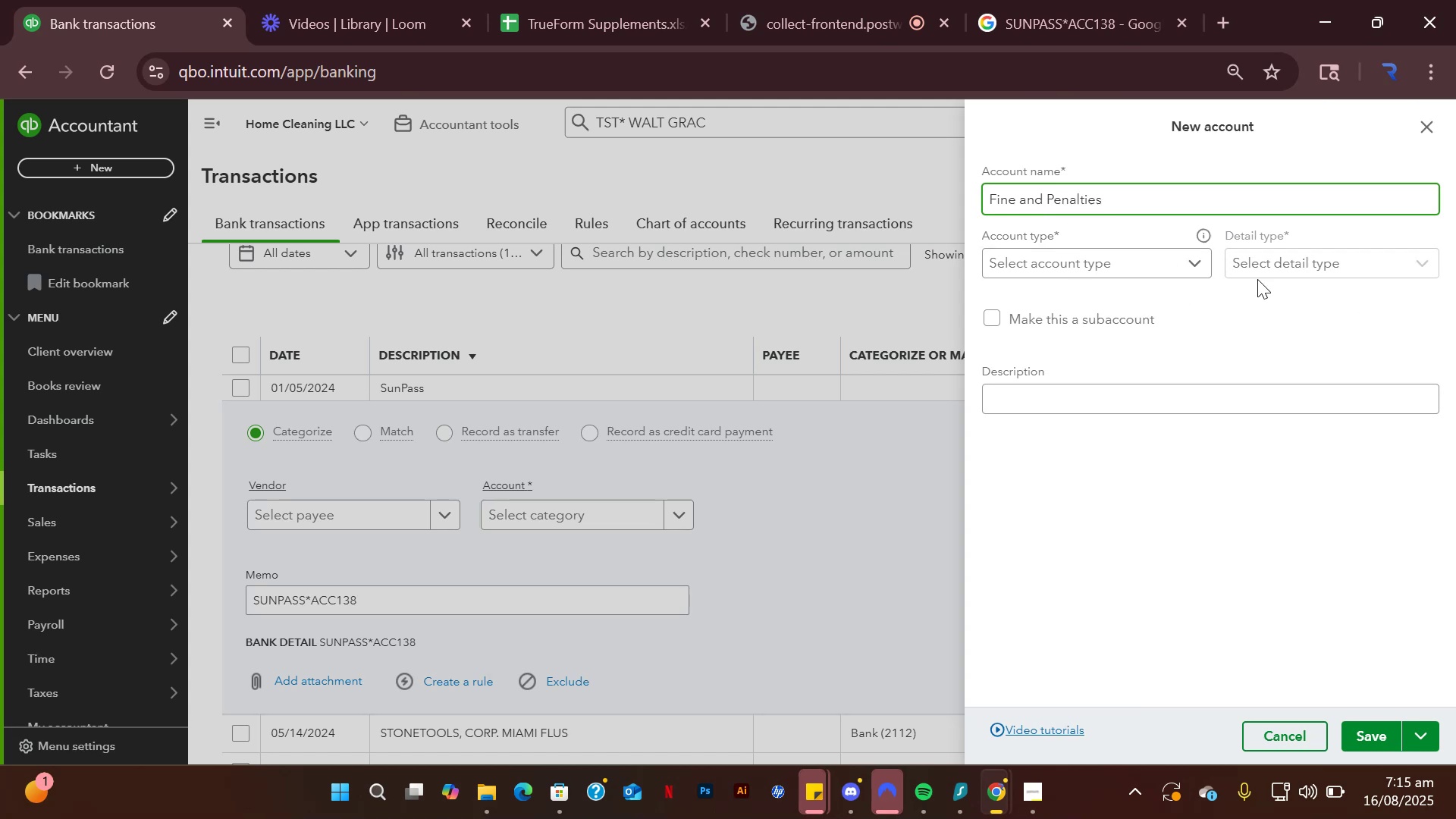 
left_click([1200, 256])
 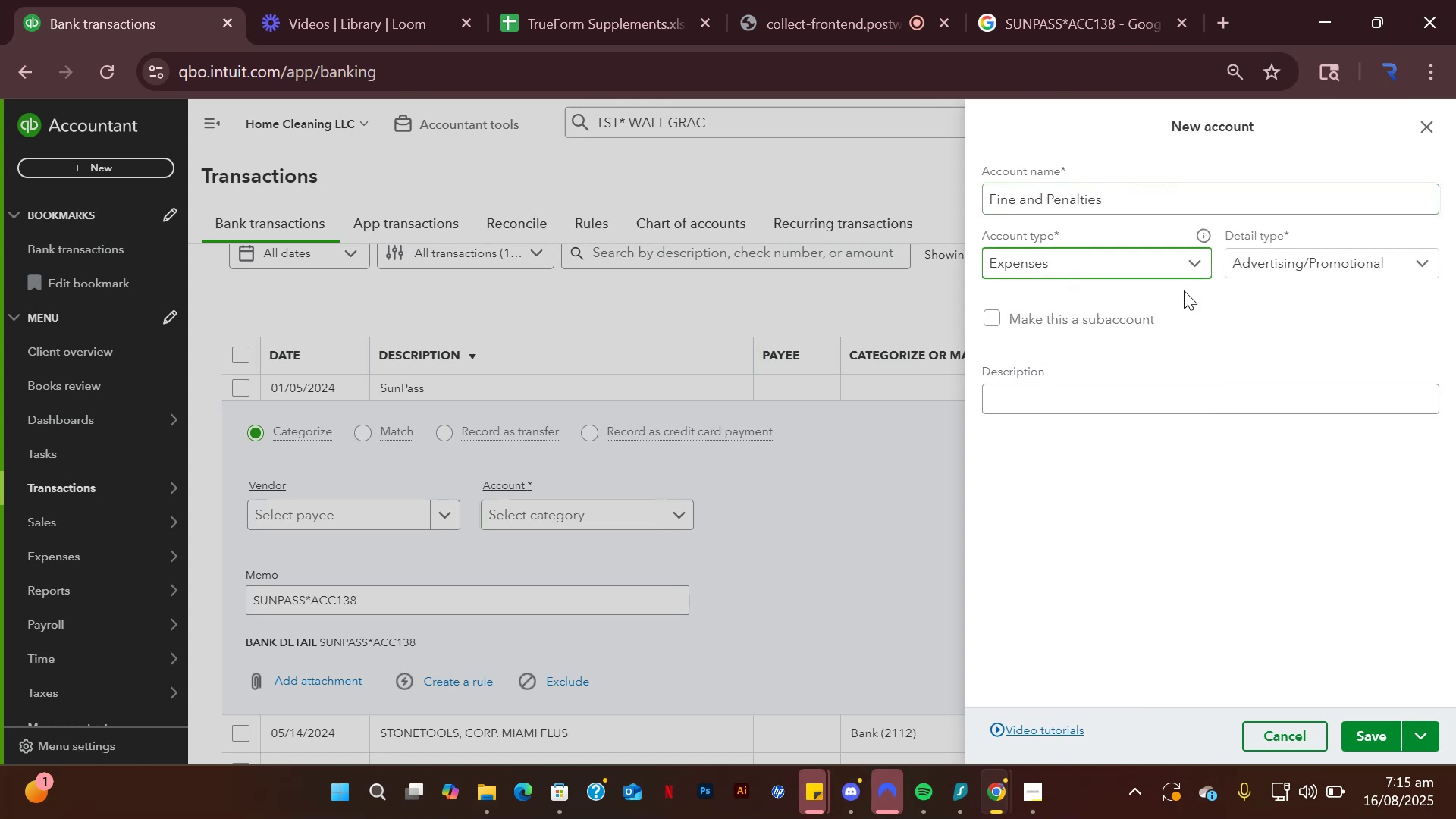 
double_click([1294, 275])
 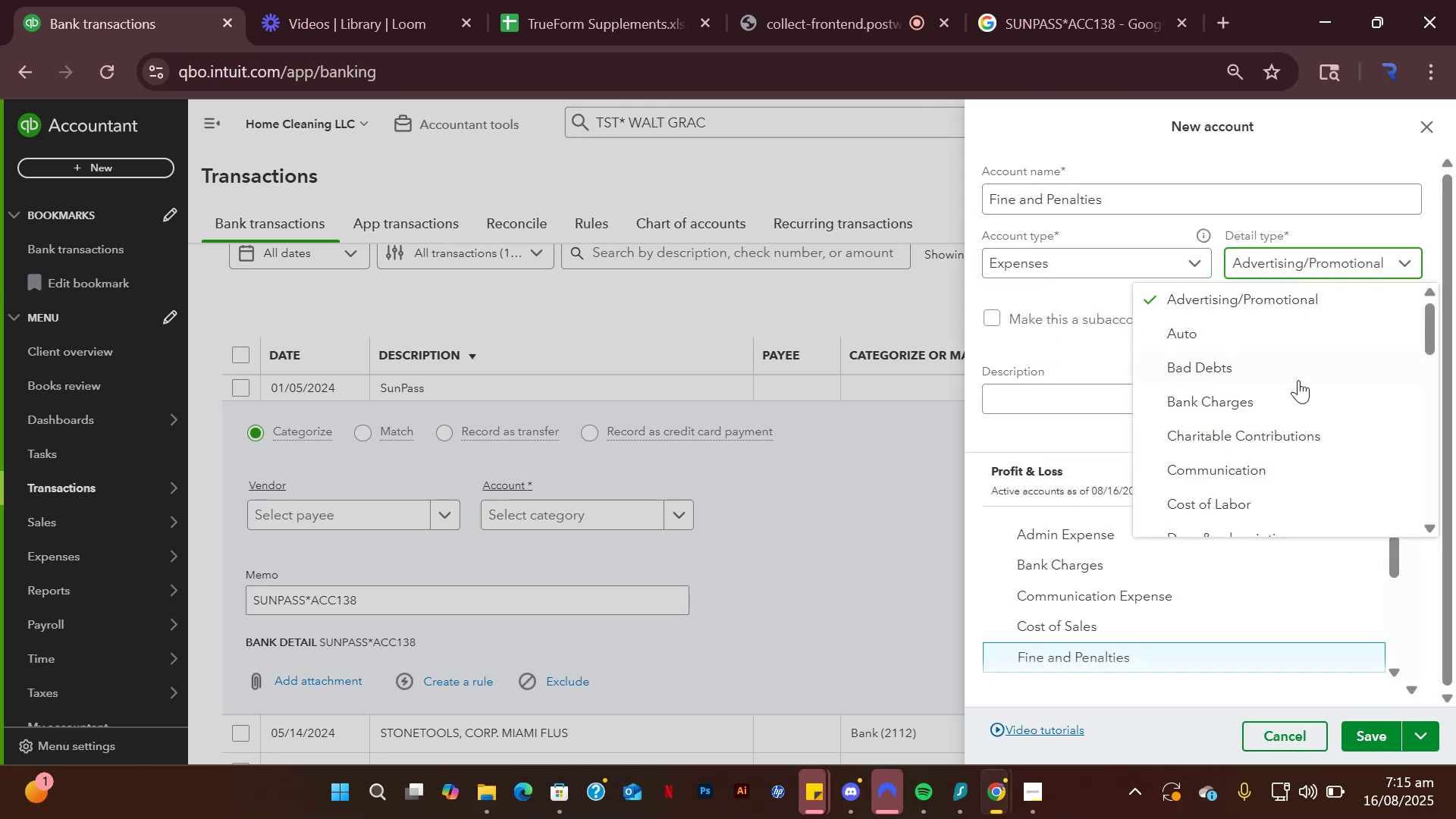 
scroll: coordinate [1286, 383], scroll_direction: down, amount: 6.0
 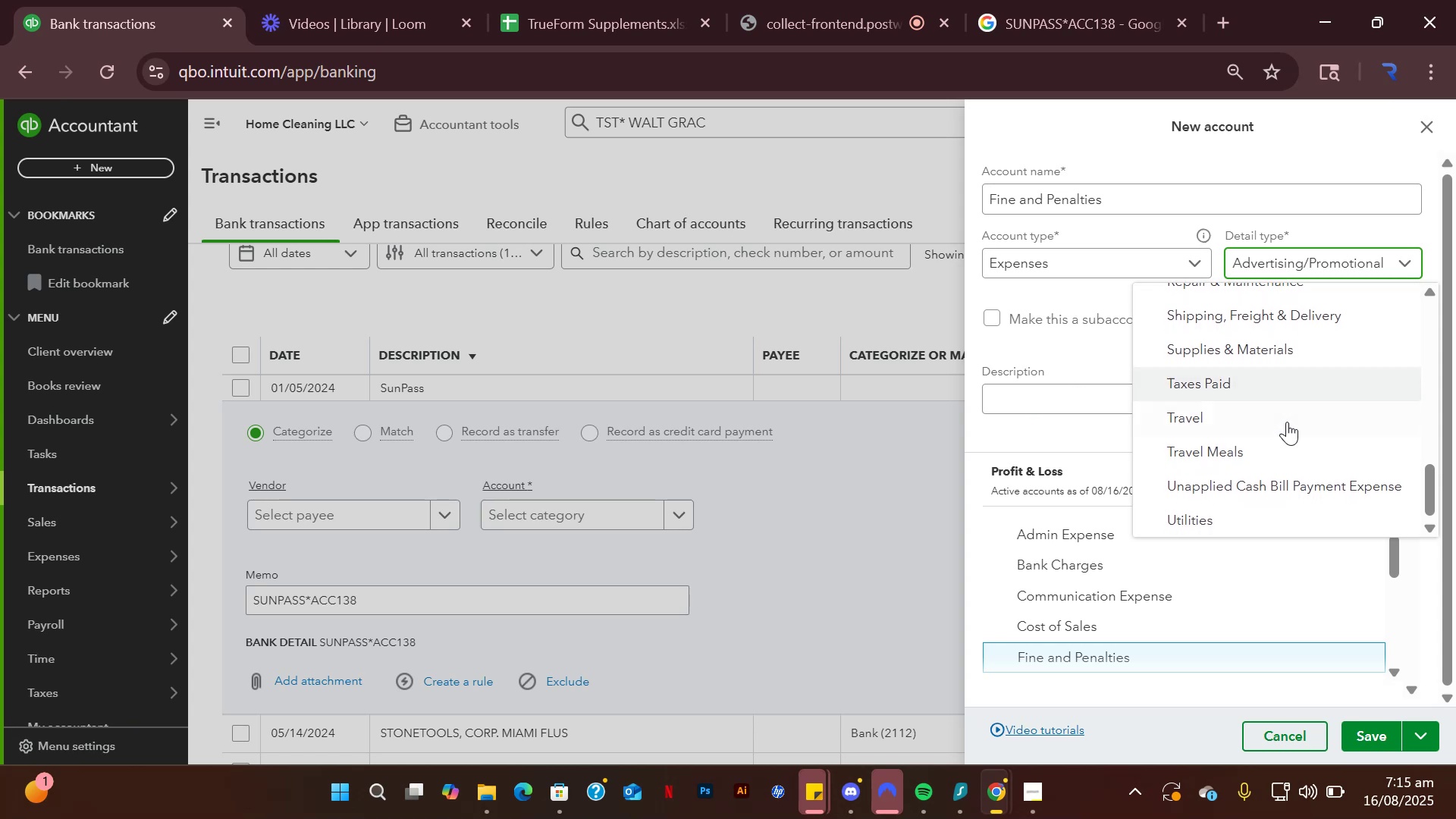 
scroll: coordinate [1288, 394], scroll_direction: up, amount: 4.0
 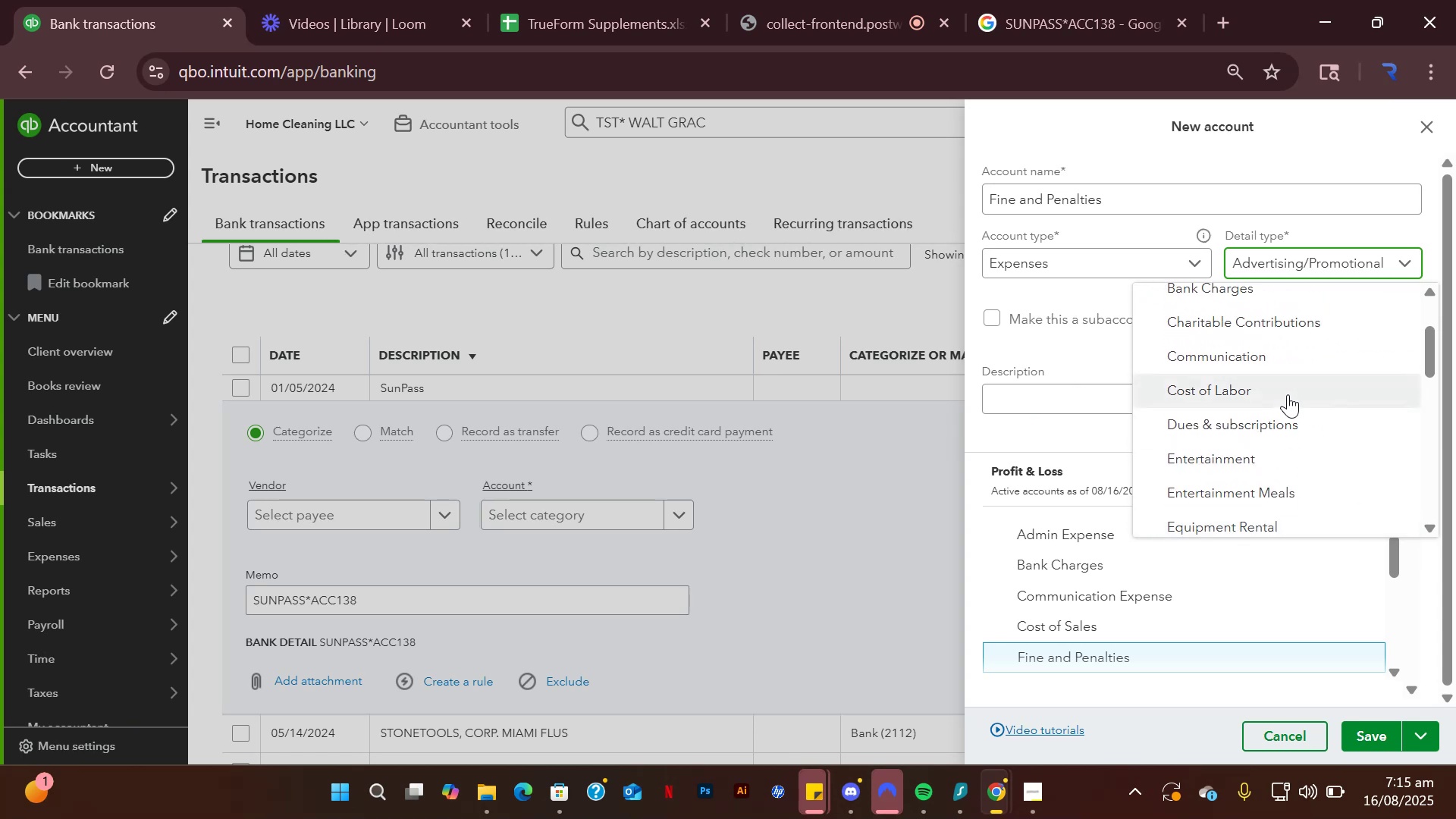 
scroll: coordinate [1288, 394], scroll_direction: down, amount: 2.0
 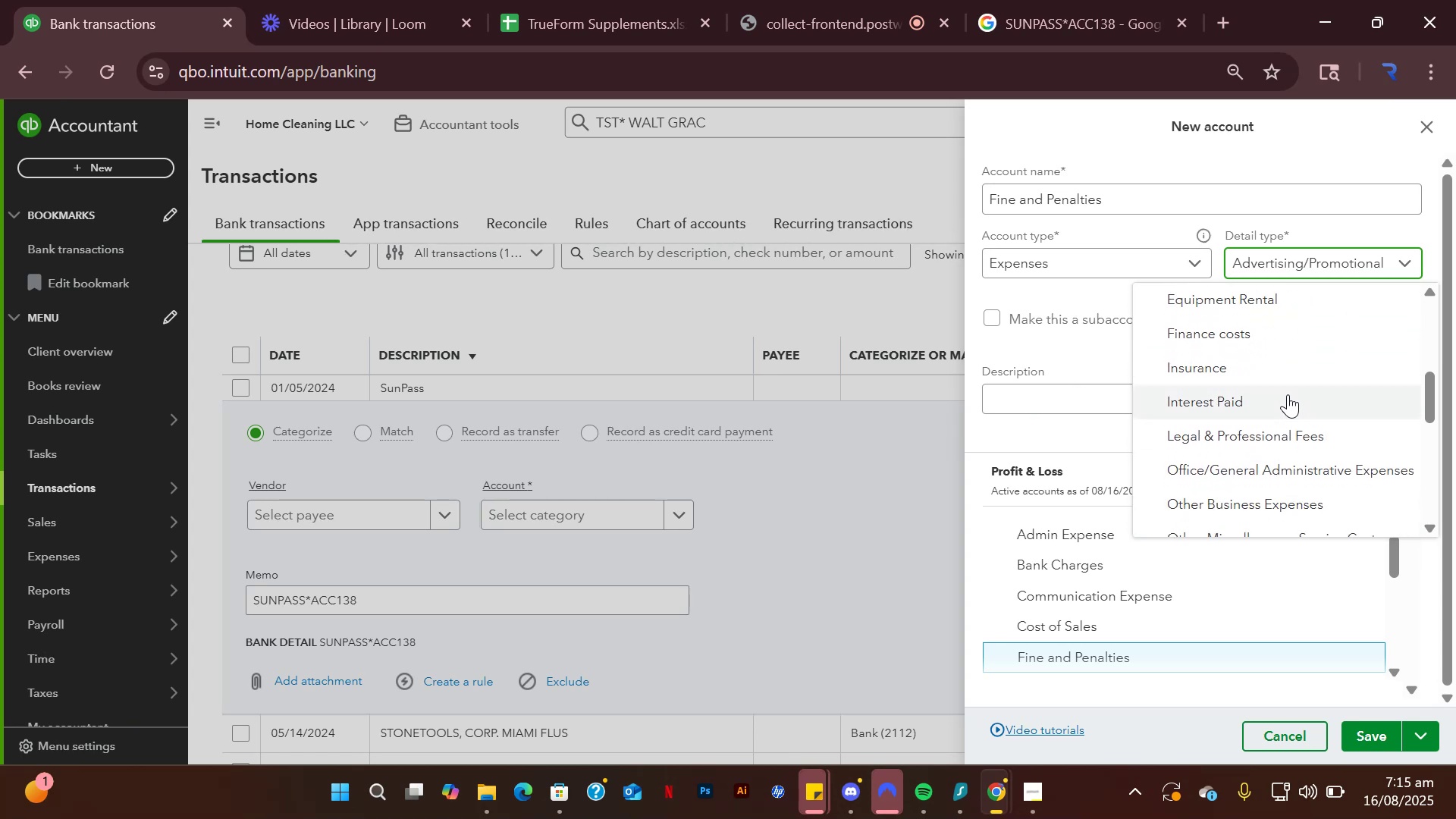 
scroll: coordinate [1288, 394], scroll_direction: up, amount: 1.0
 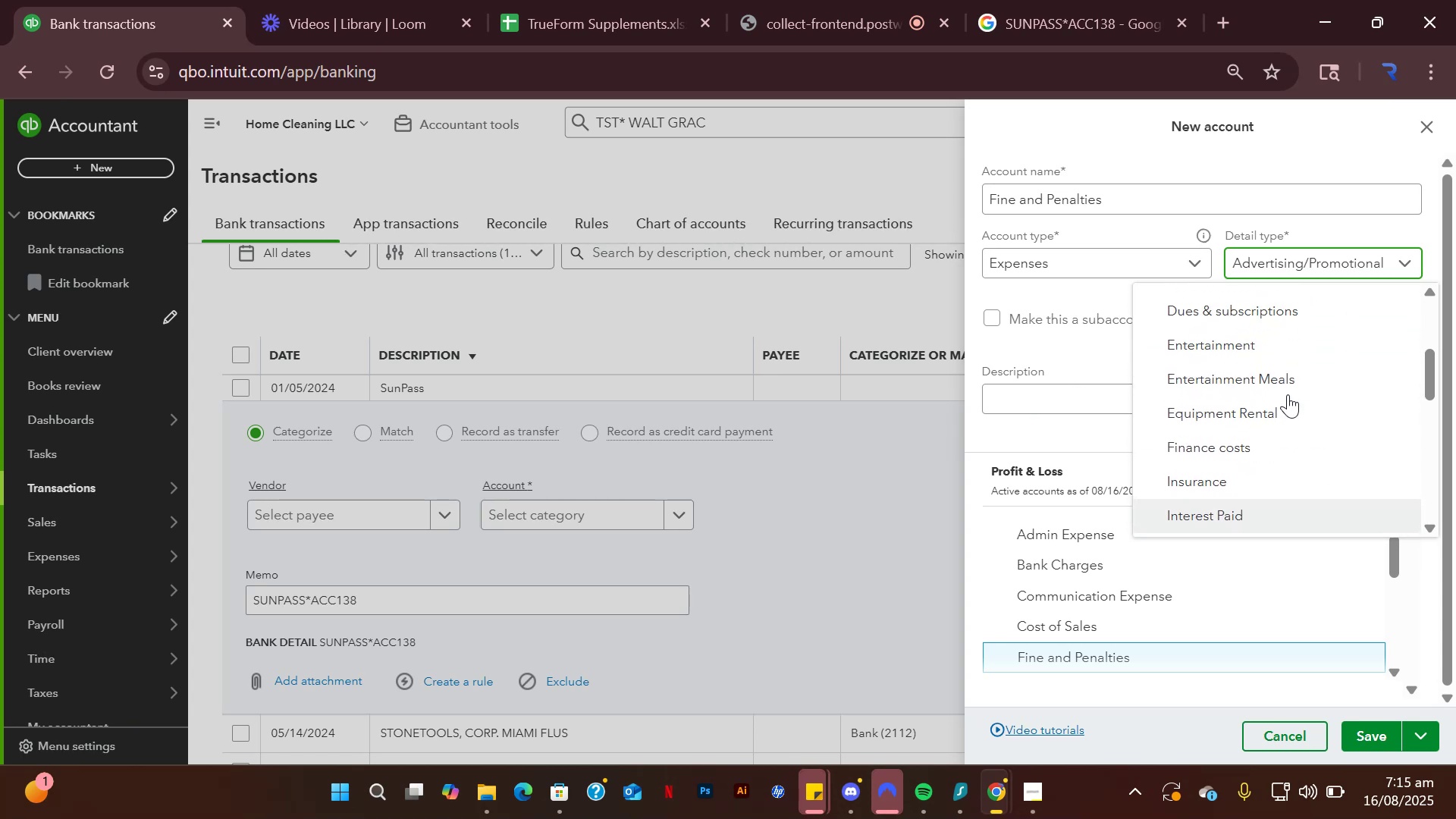 
scroll: coordinate [1288, 394], scroll_direction: down, amount: 1.0
 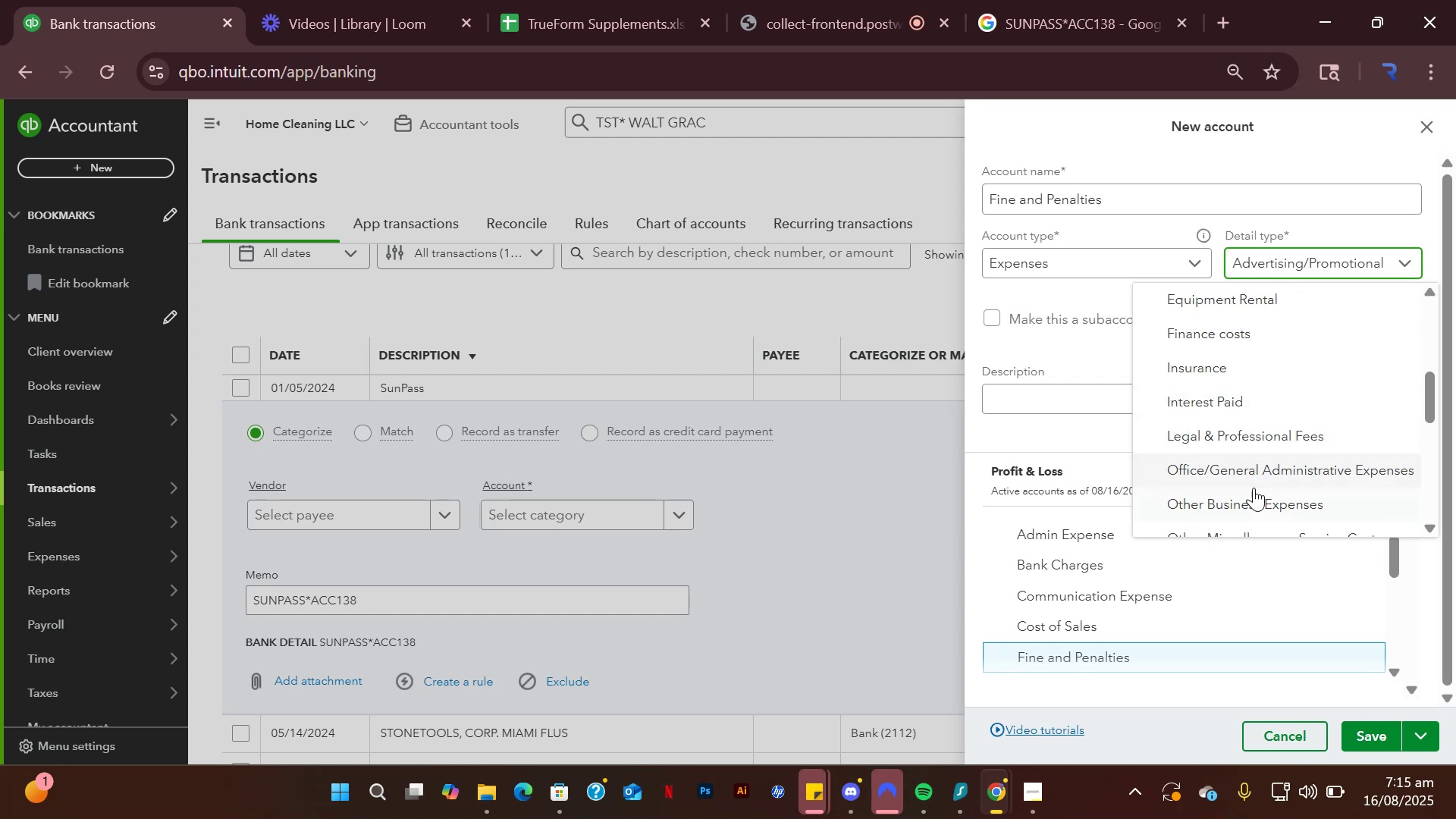 
left_click([1257, 466])
 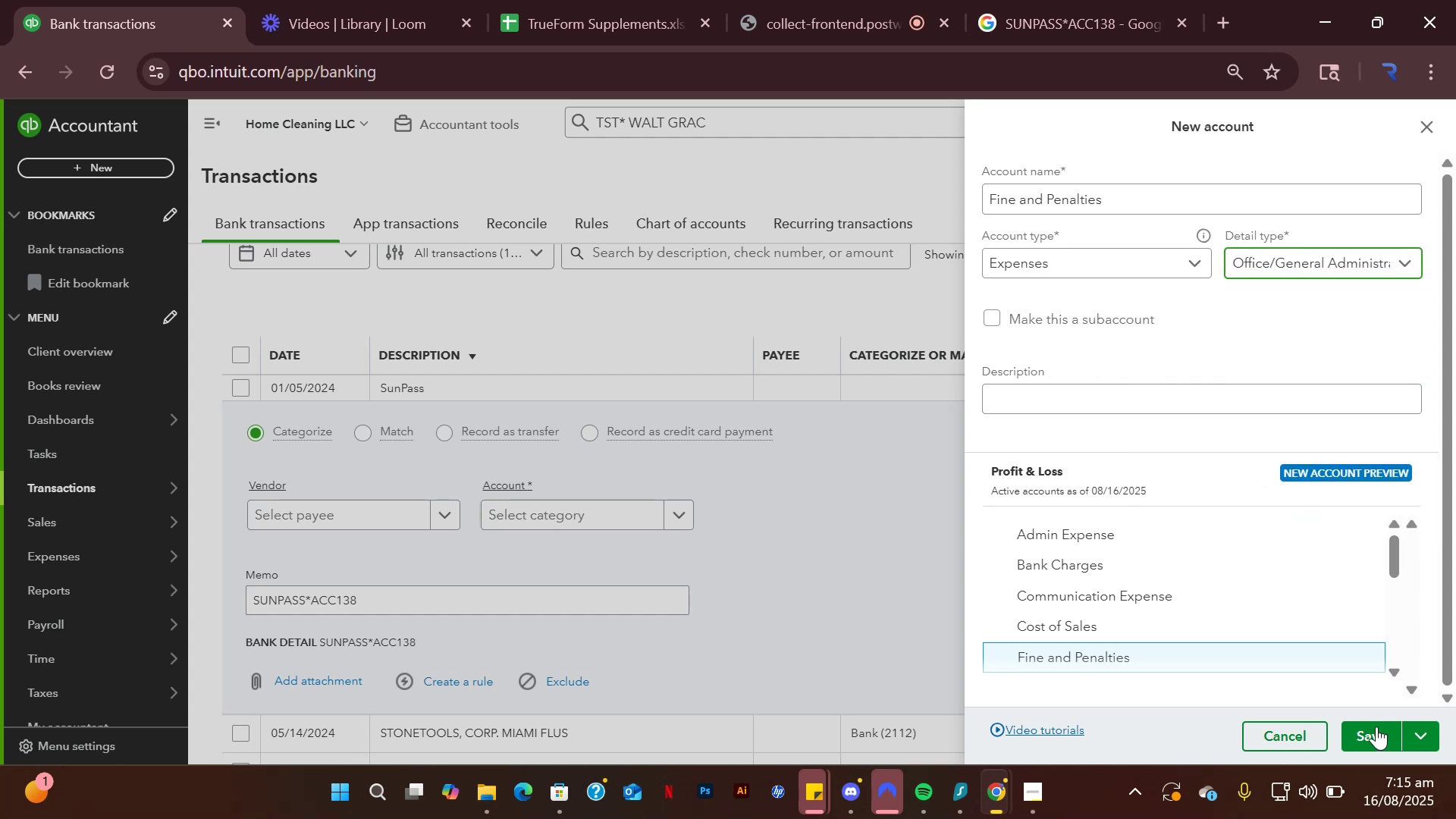 
left_click([1368, 723])
 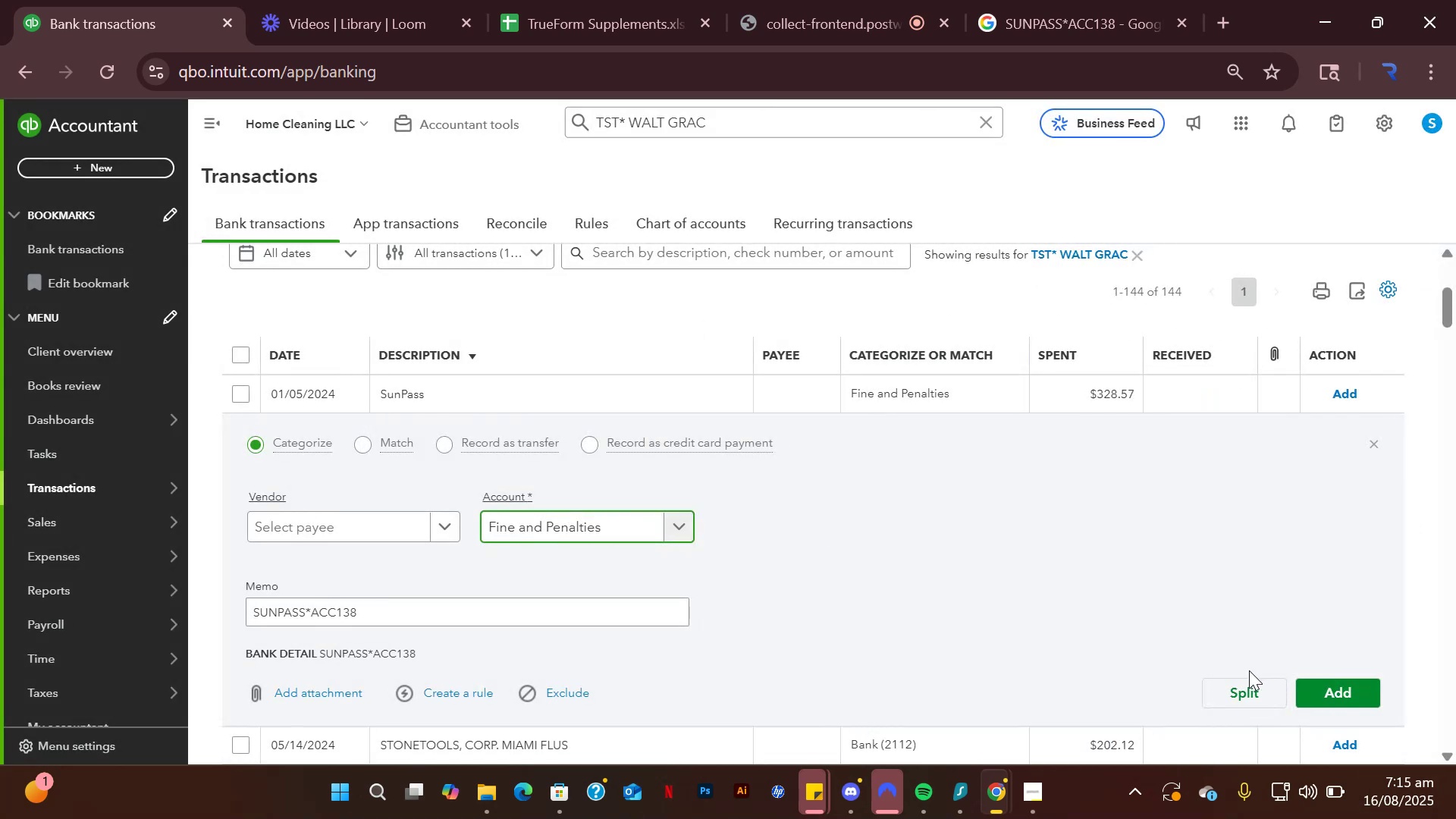 
left_click([1316, 690])
 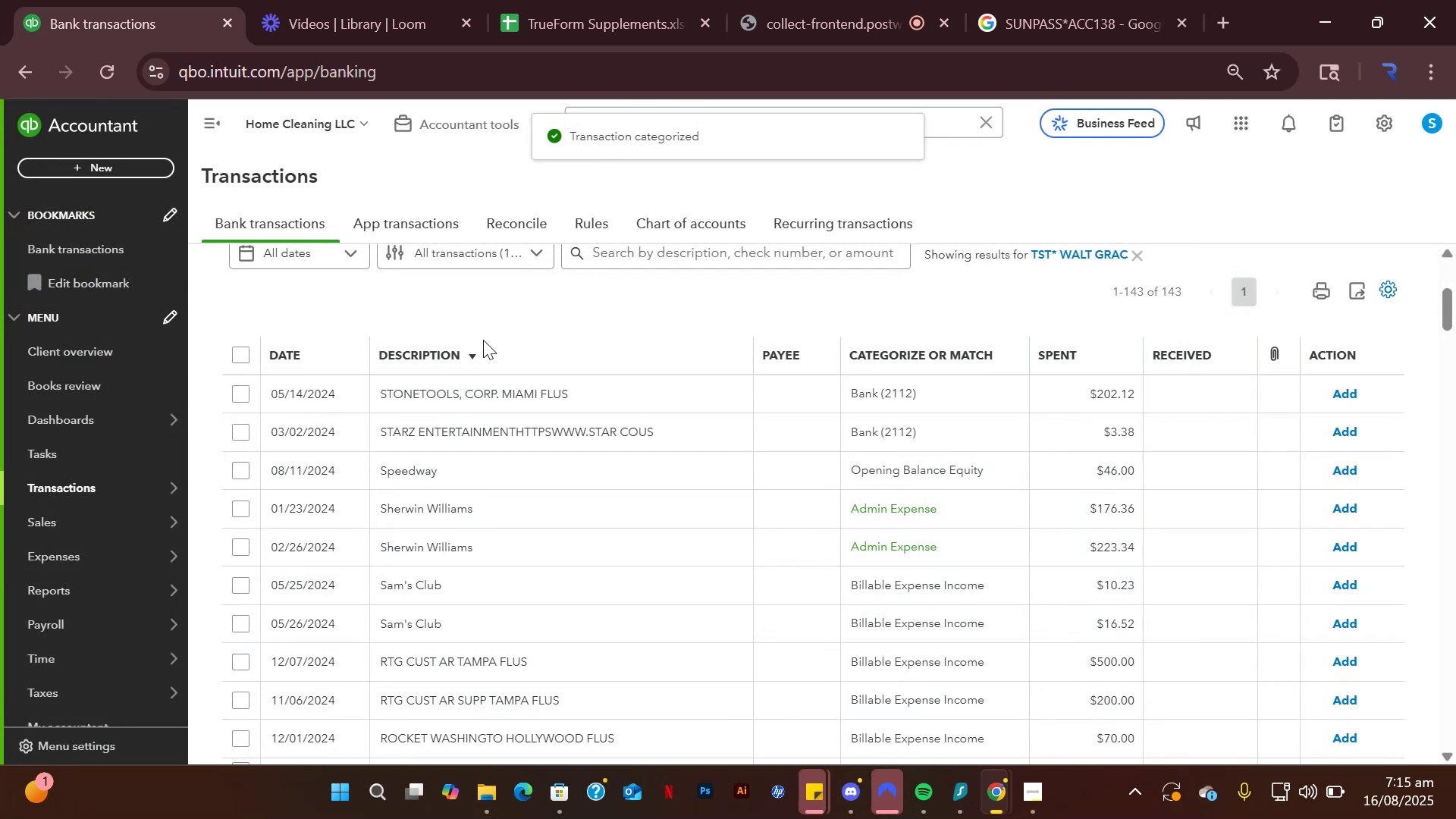 
left_click([500, 390])
 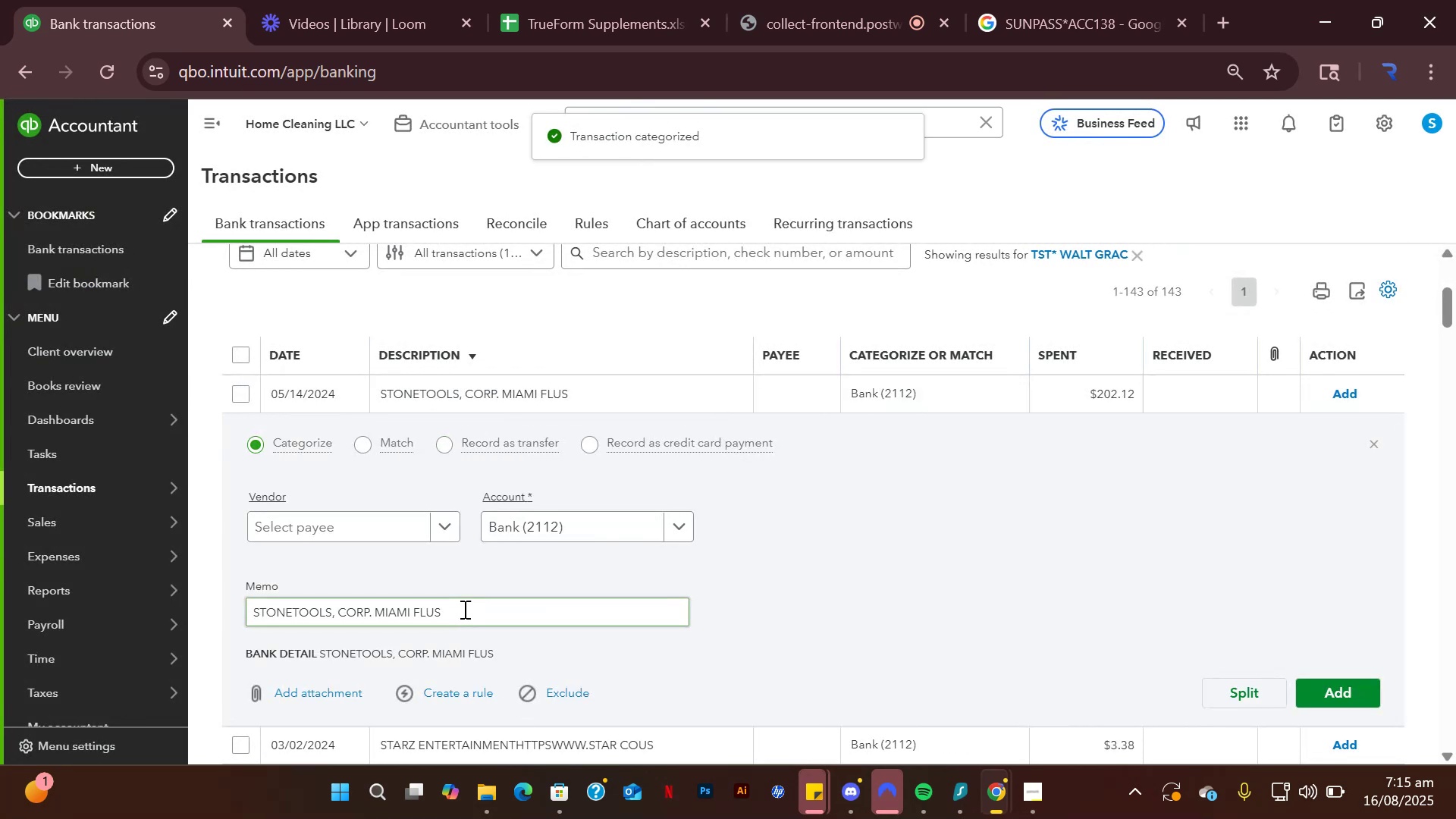 
double_click([463, 609])
 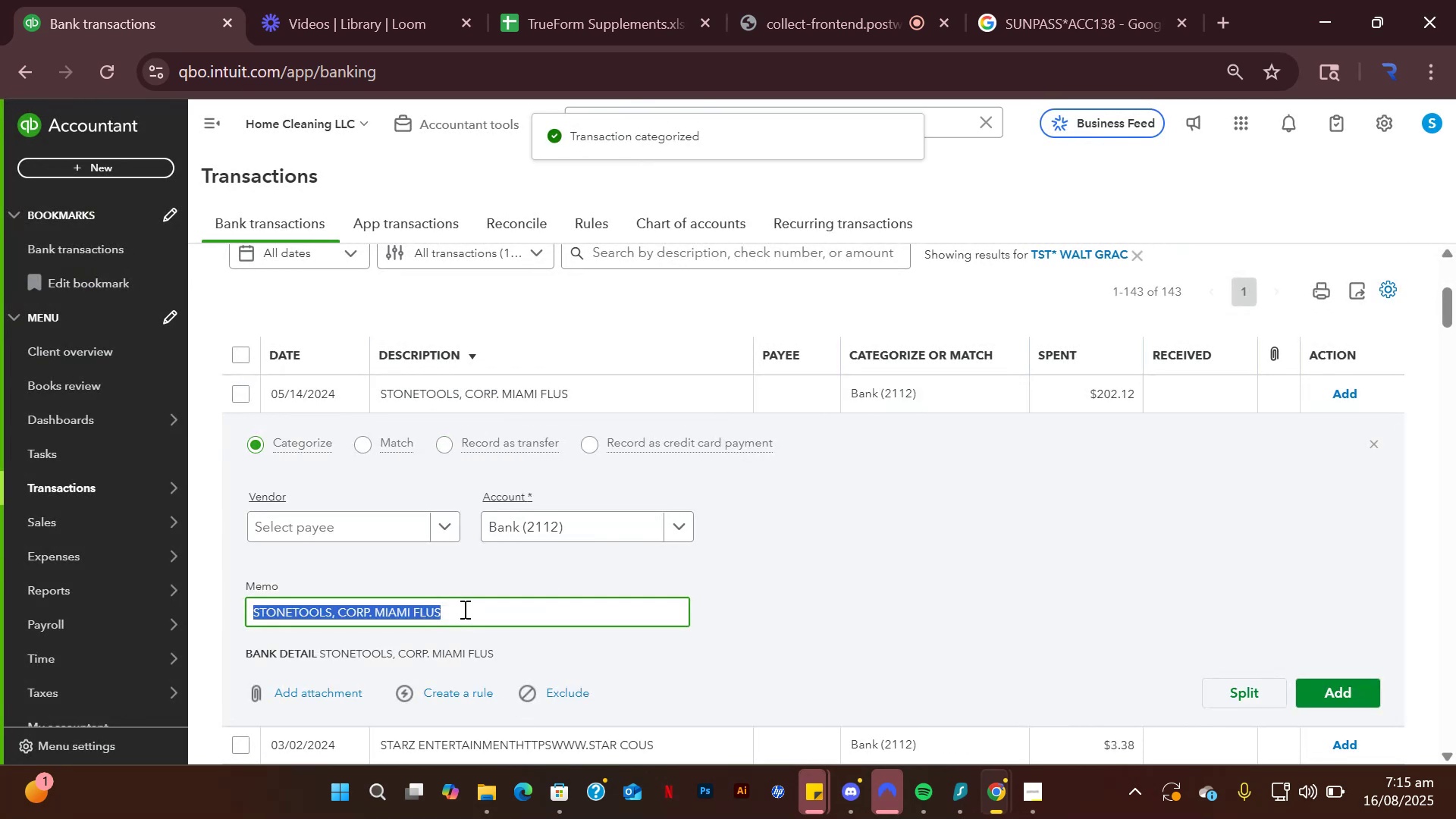 
triple_click([463, 609])
 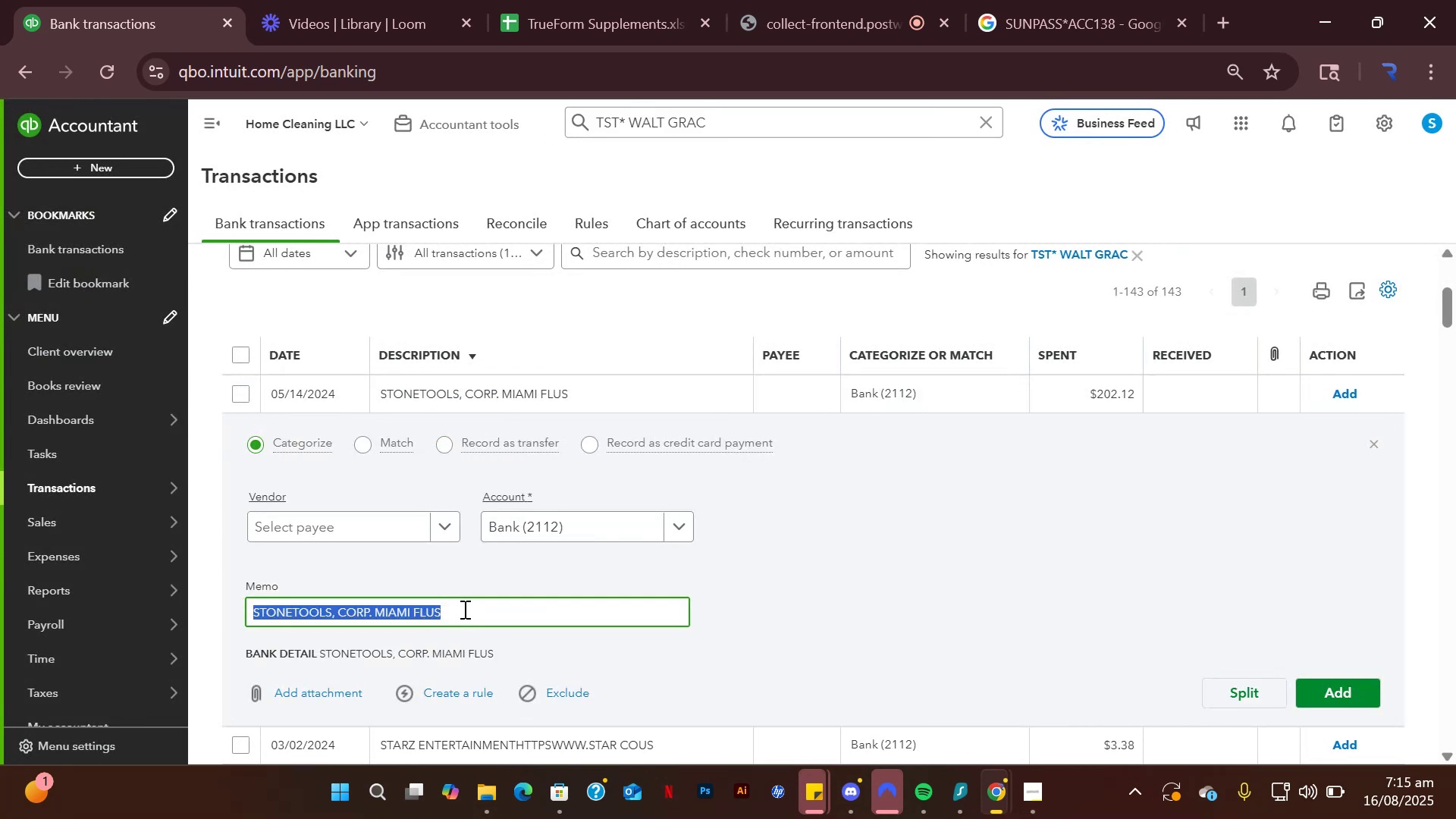 
key(Control+C)
 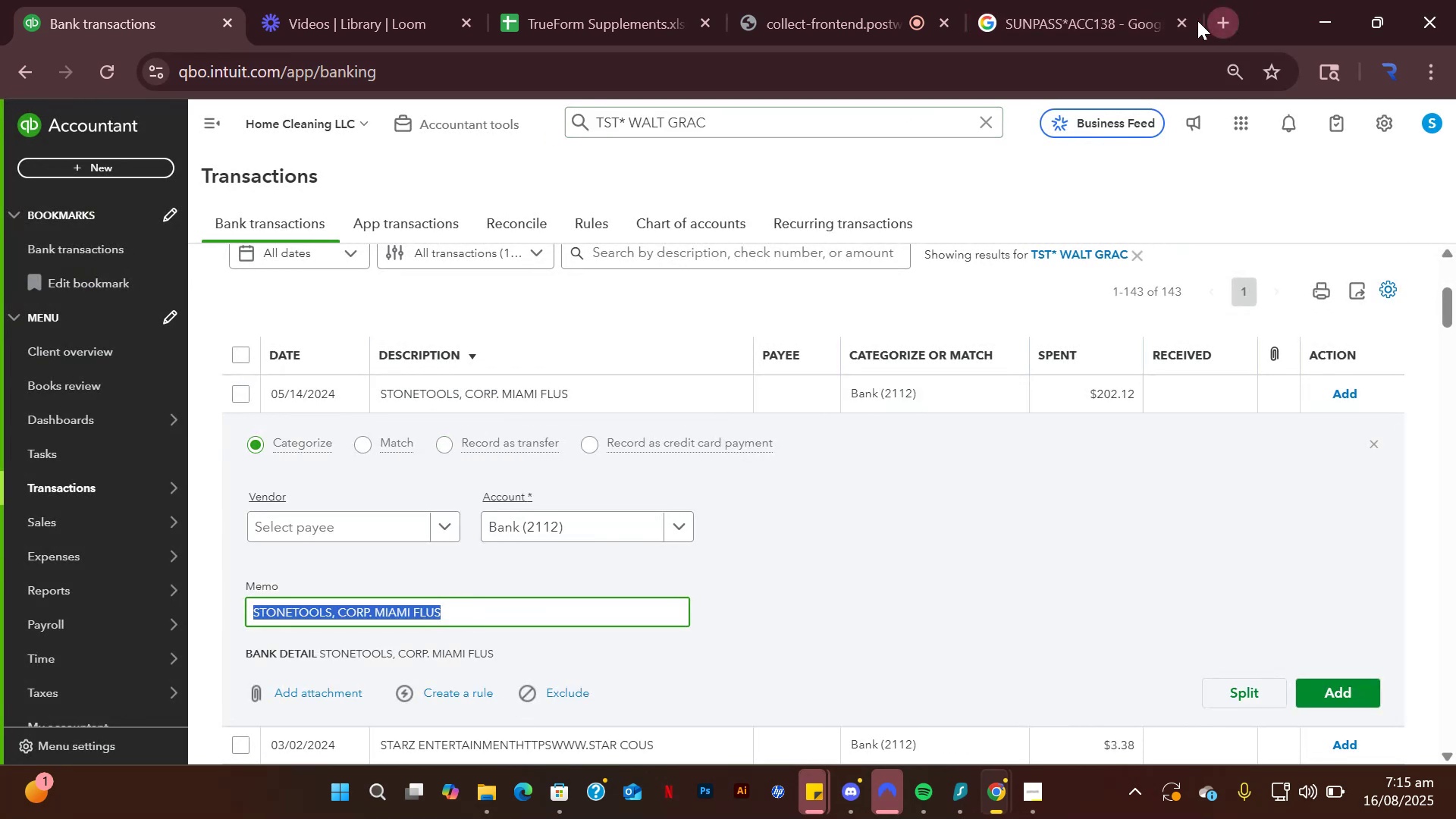 
left_click([1182, 20])
 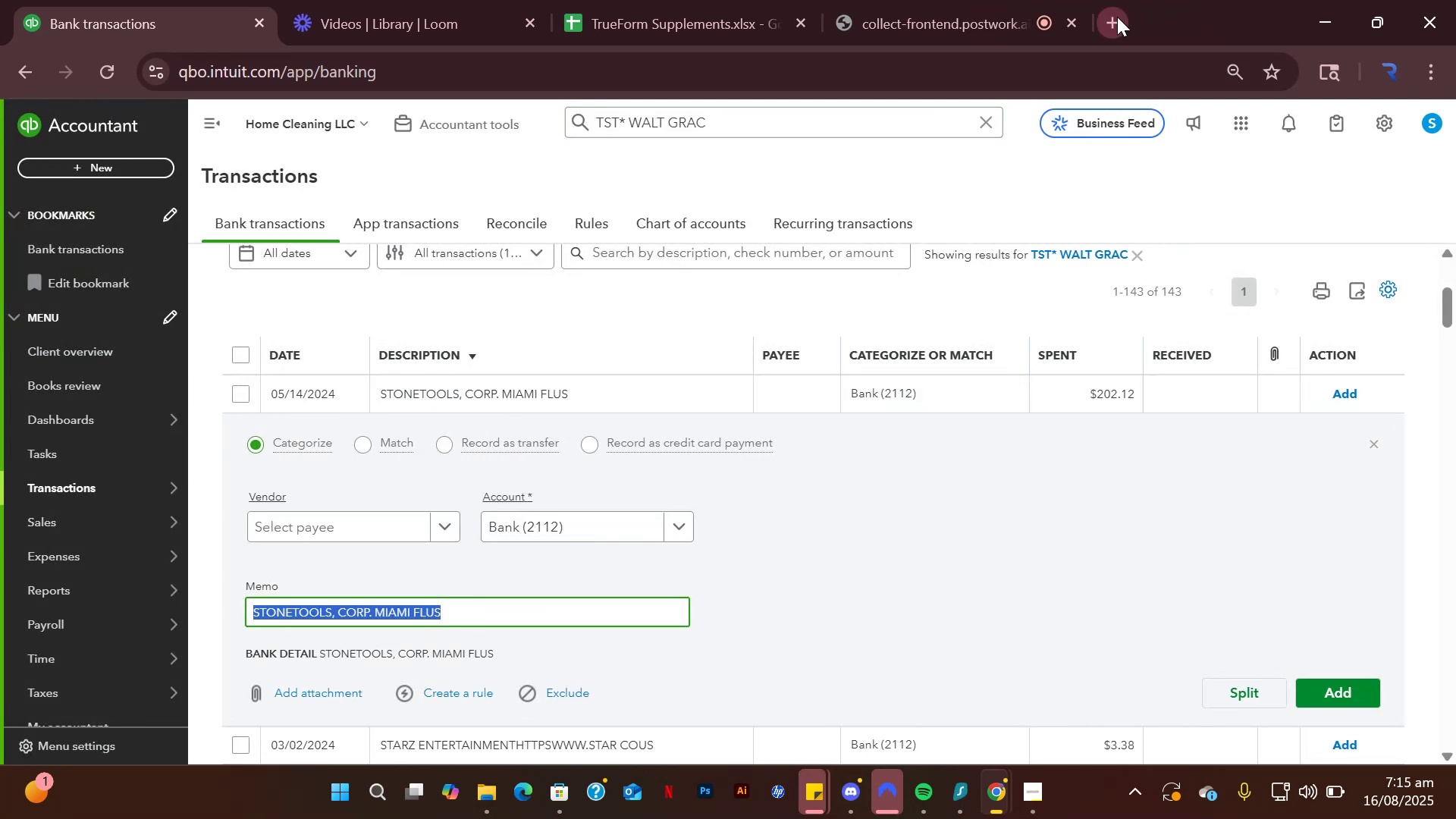 
left_click([1117, 17])
 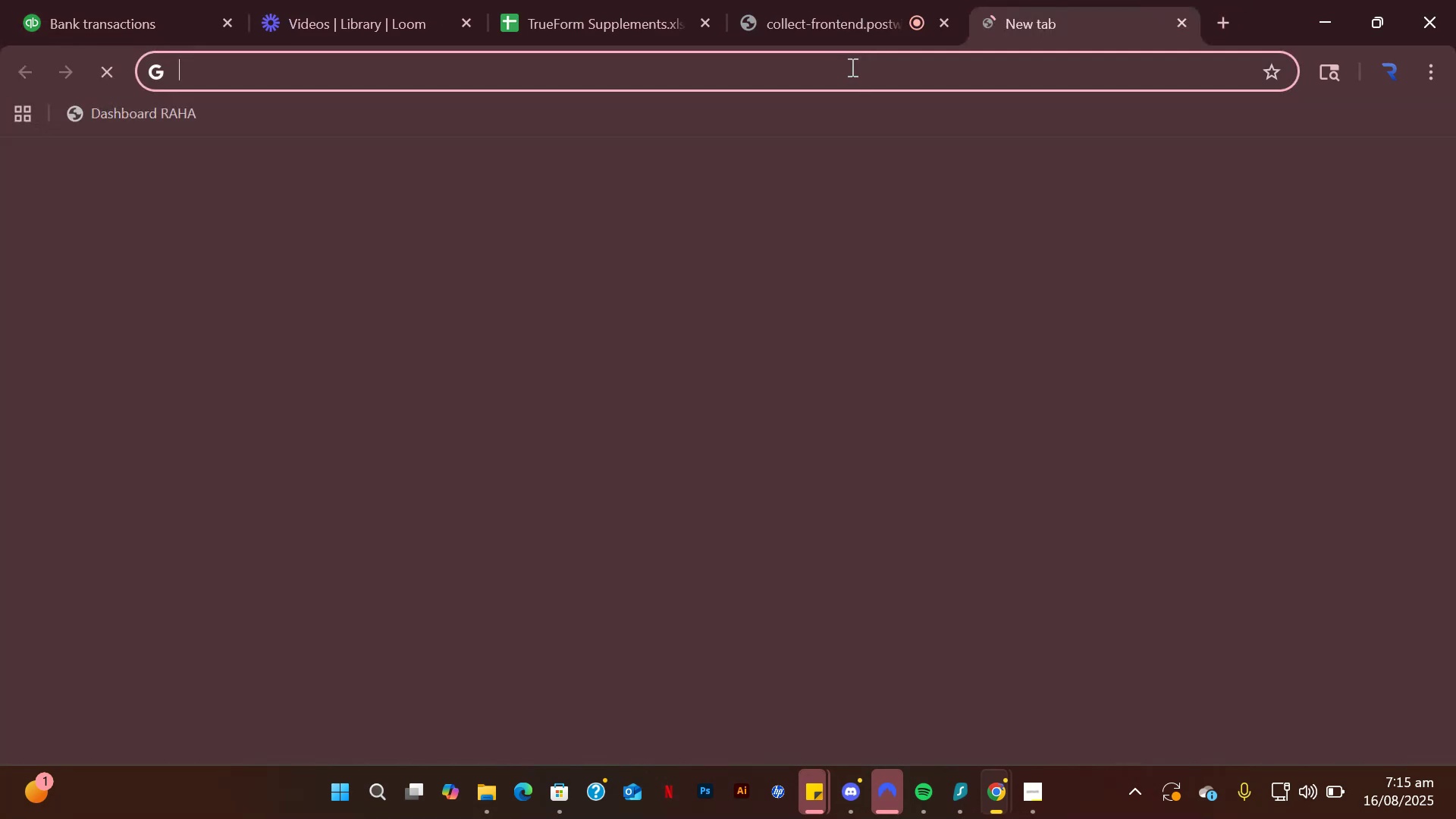 
key(Control+V)
 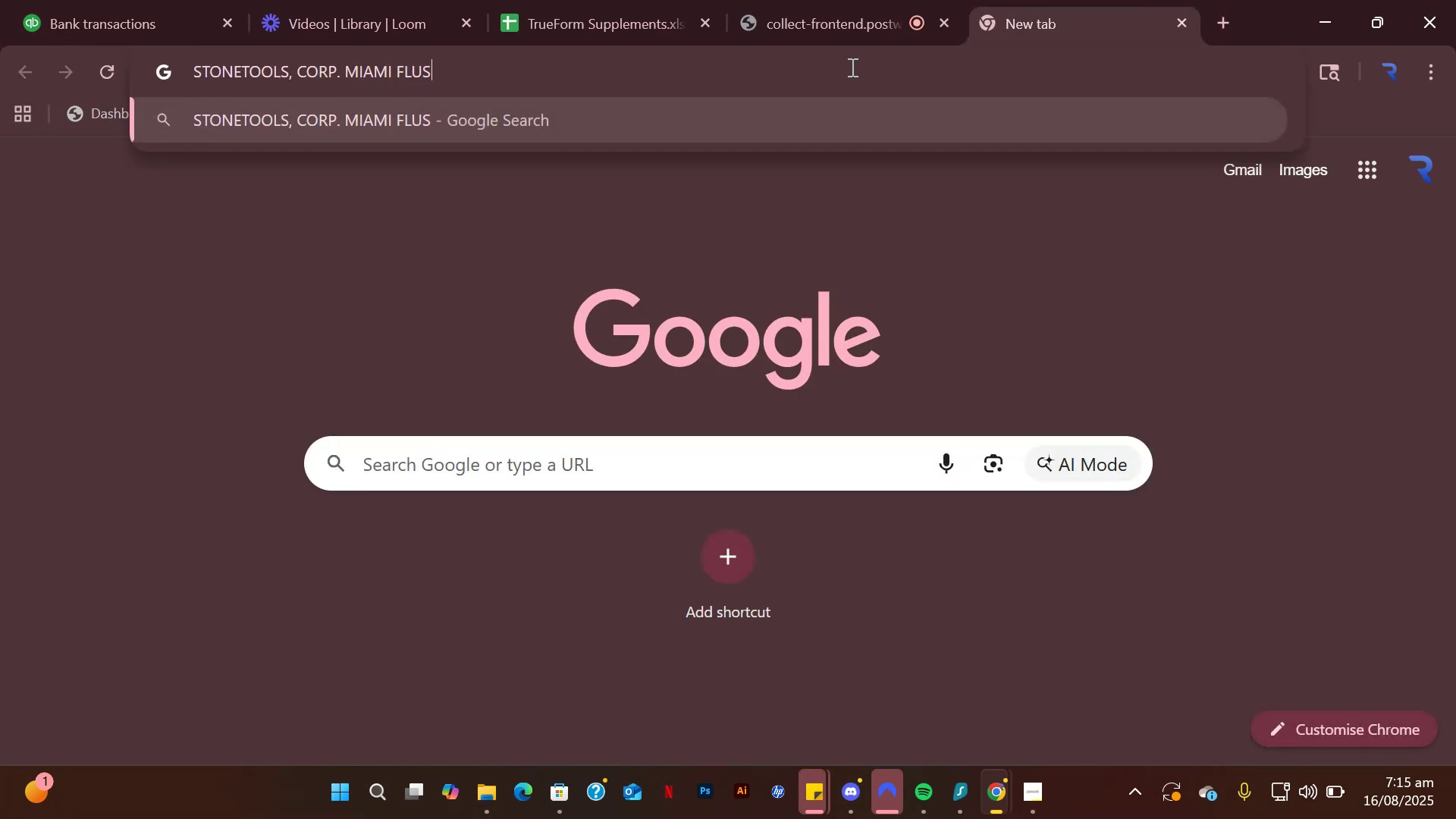 
key(Control+Enter)
 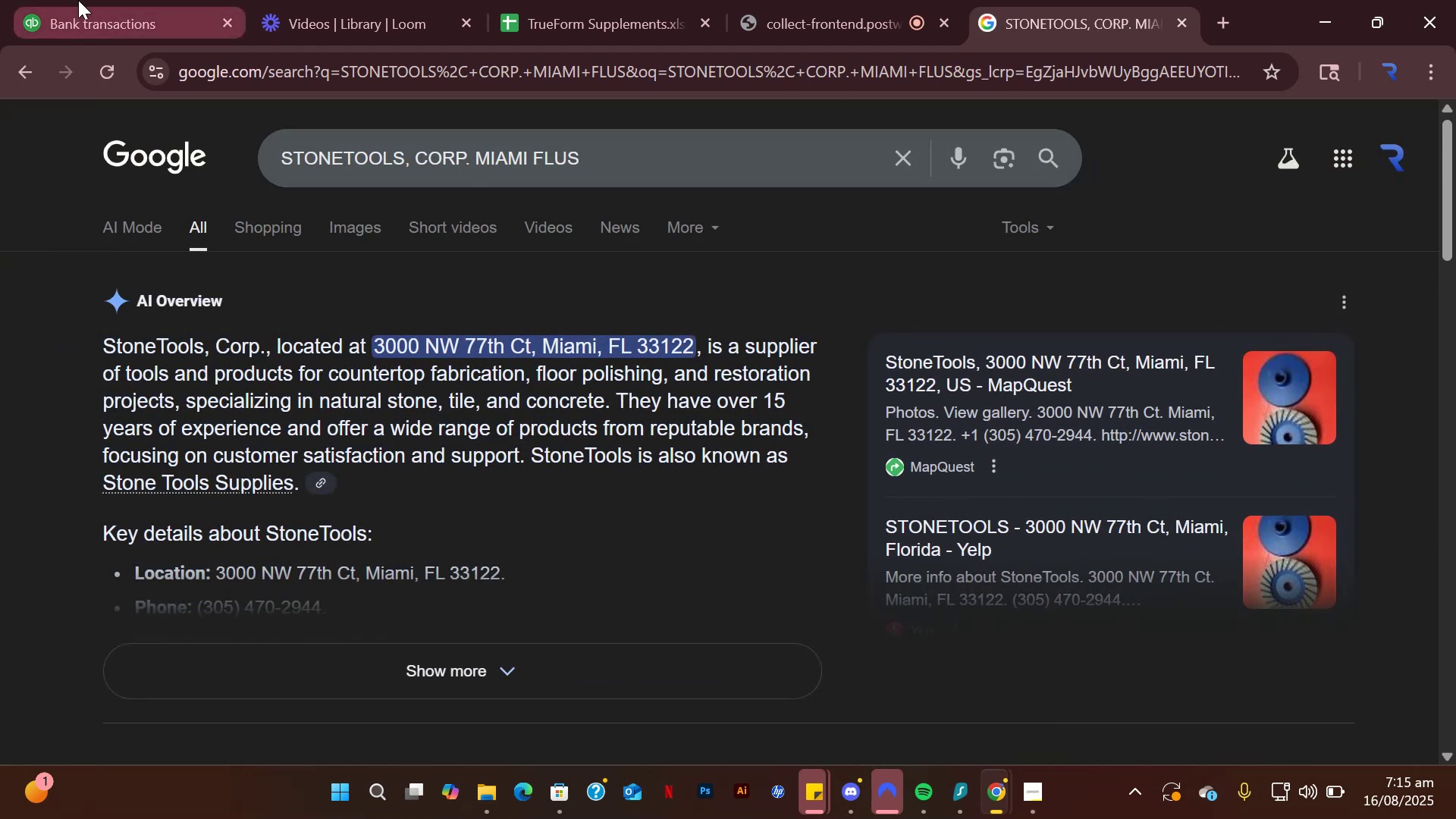 
wait(7.16)
 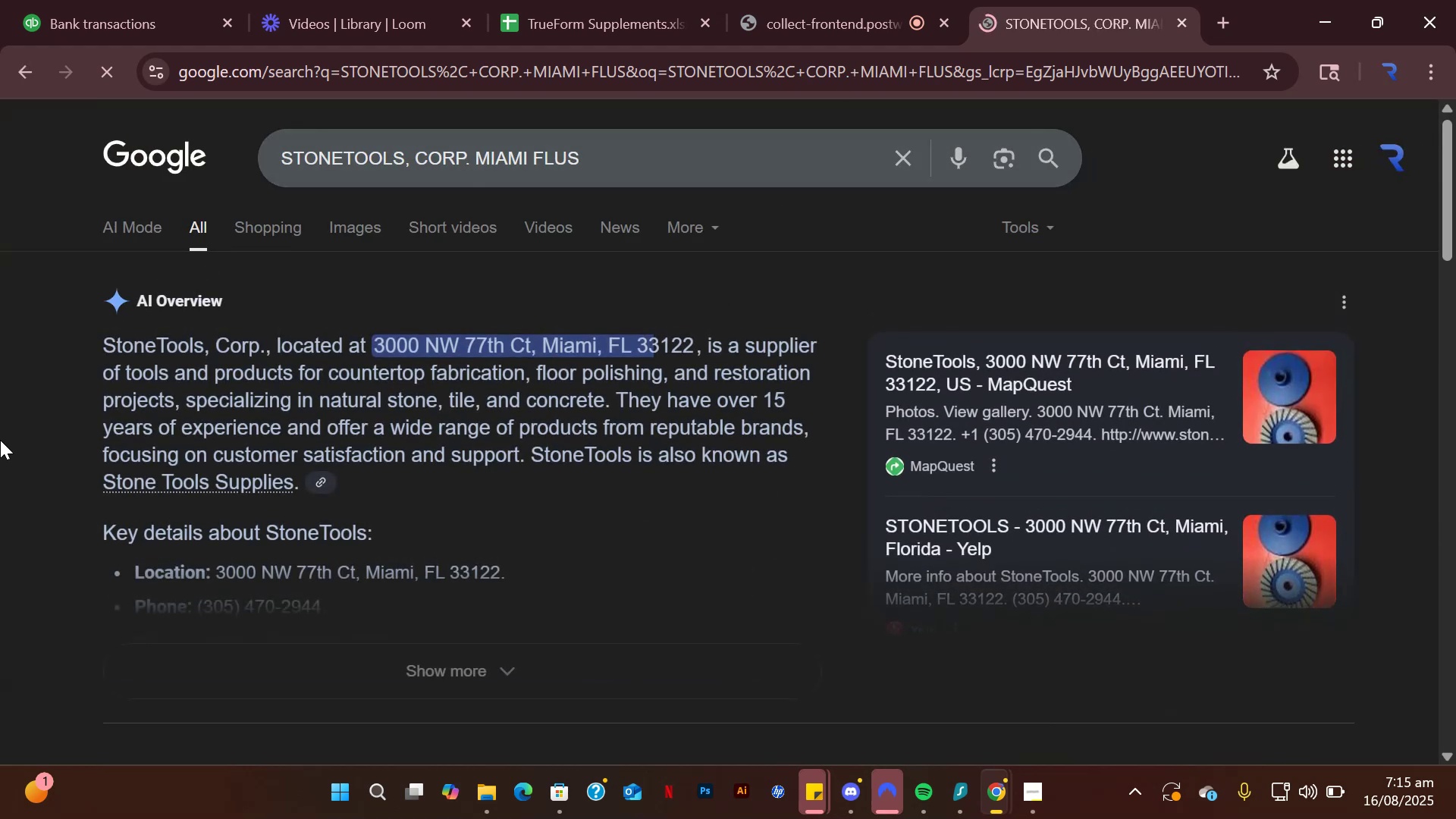 
left_click([80, 0])
 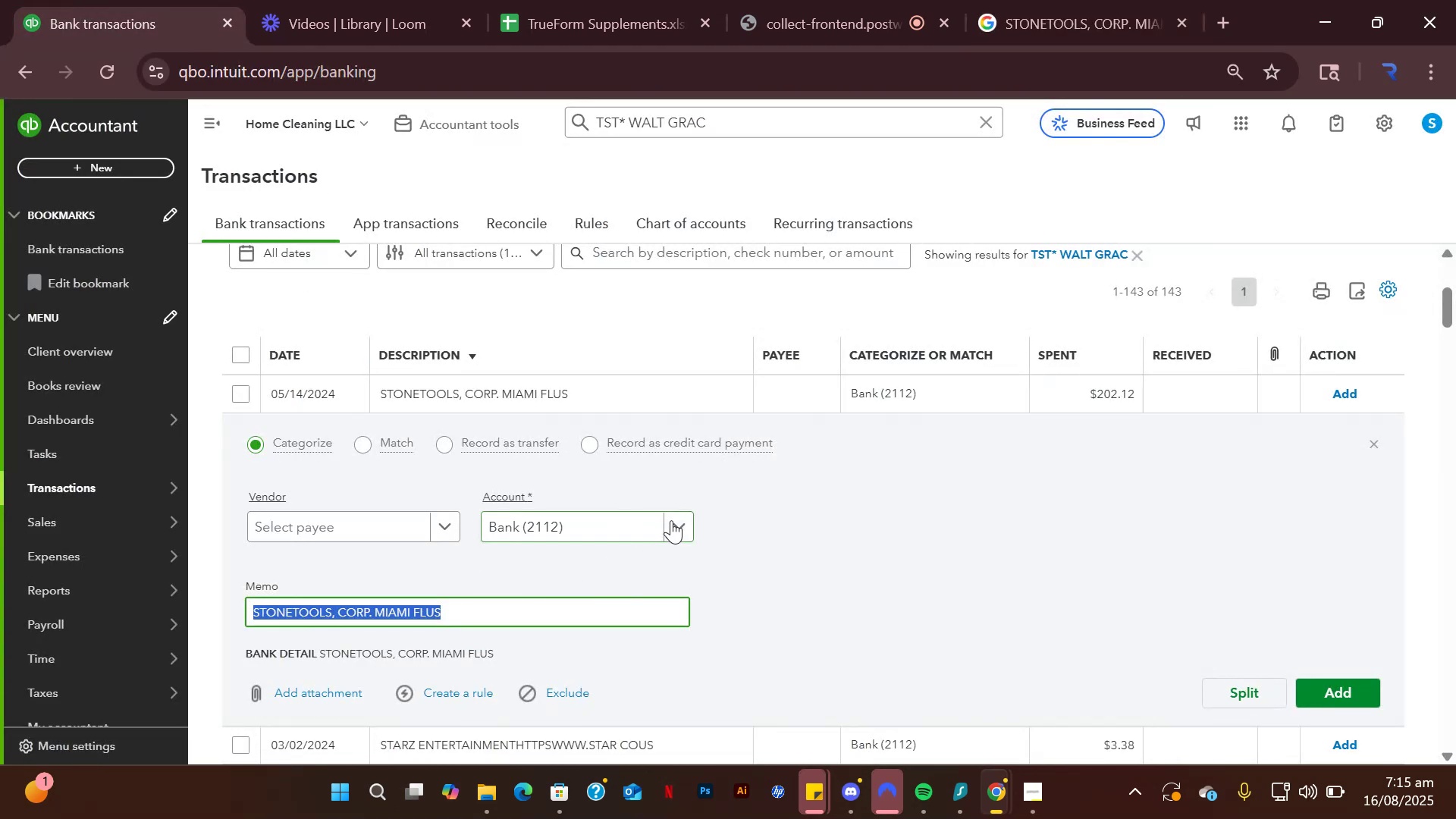 
left_click([673, 520])
 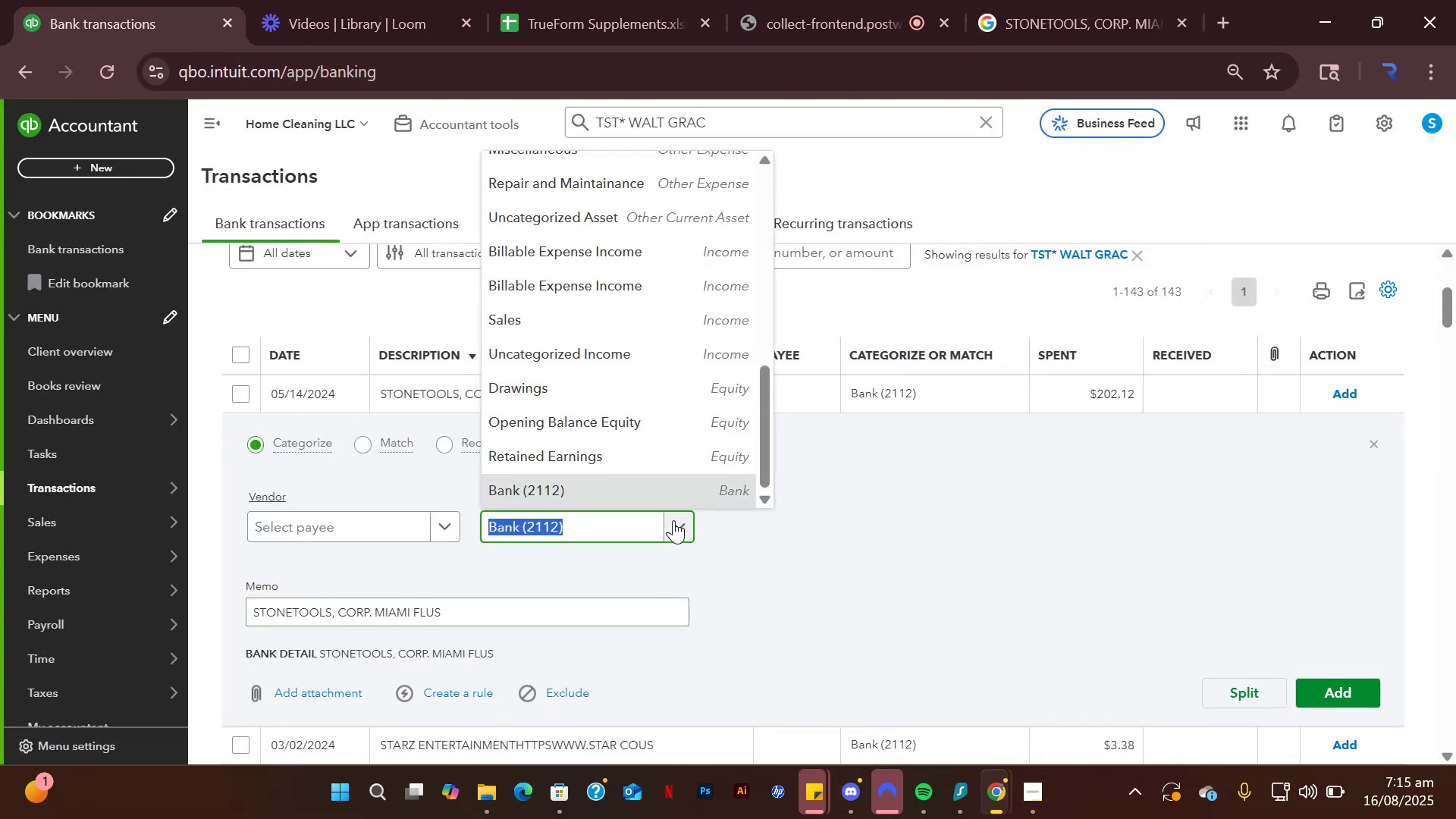 
type(adm)
 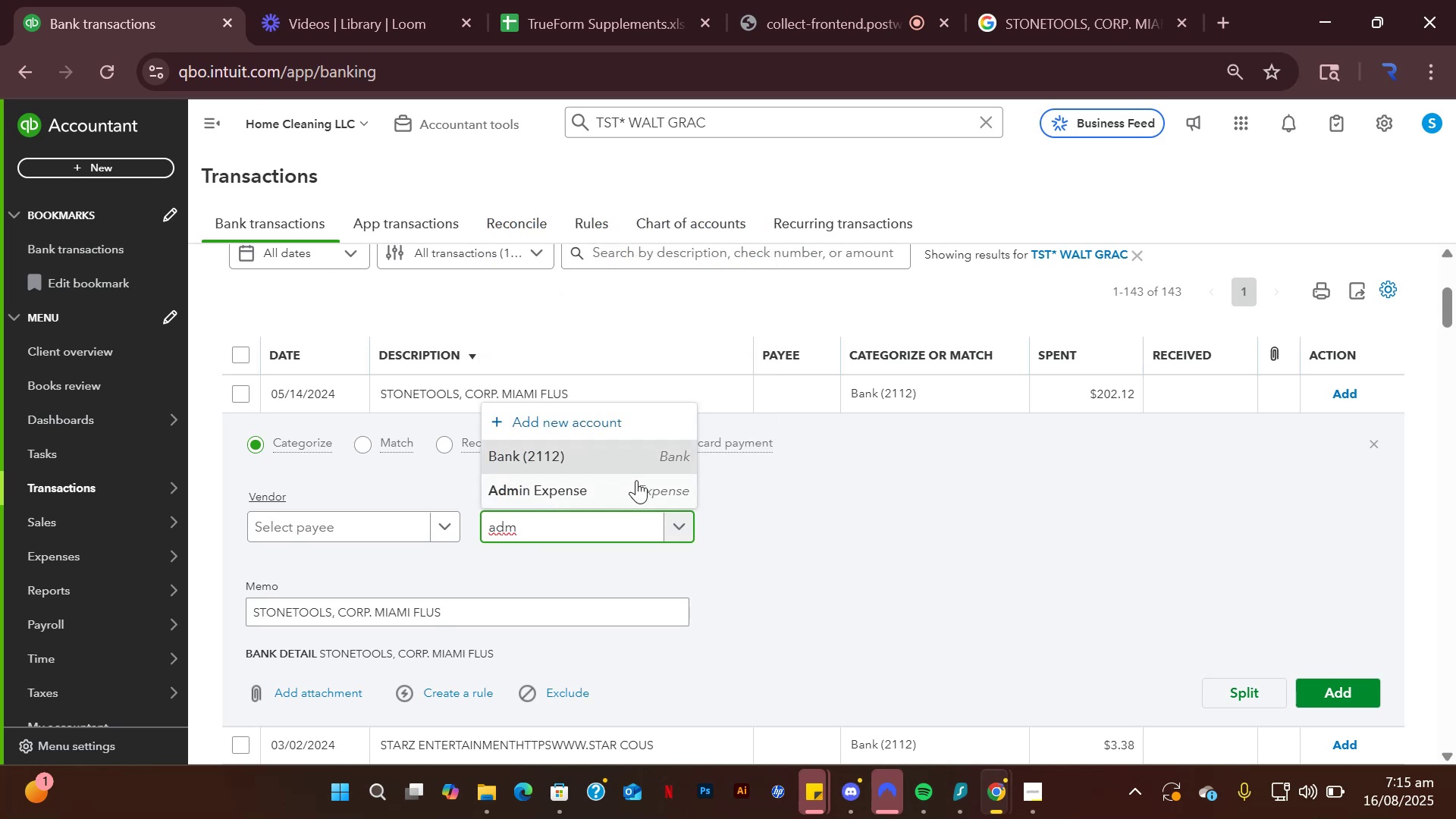 
left_click([616, 488])
 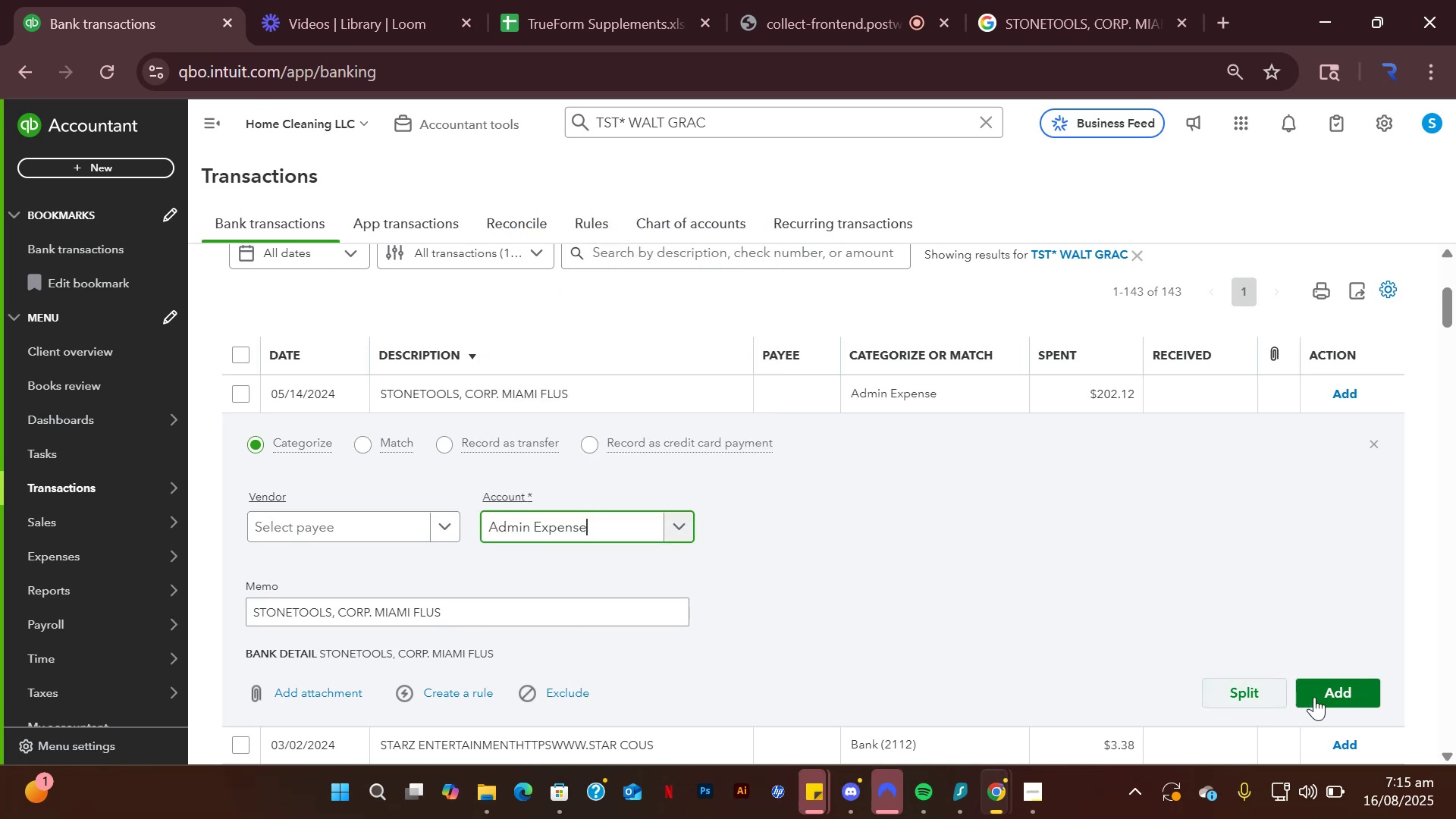 
left_click([1314, 697])
 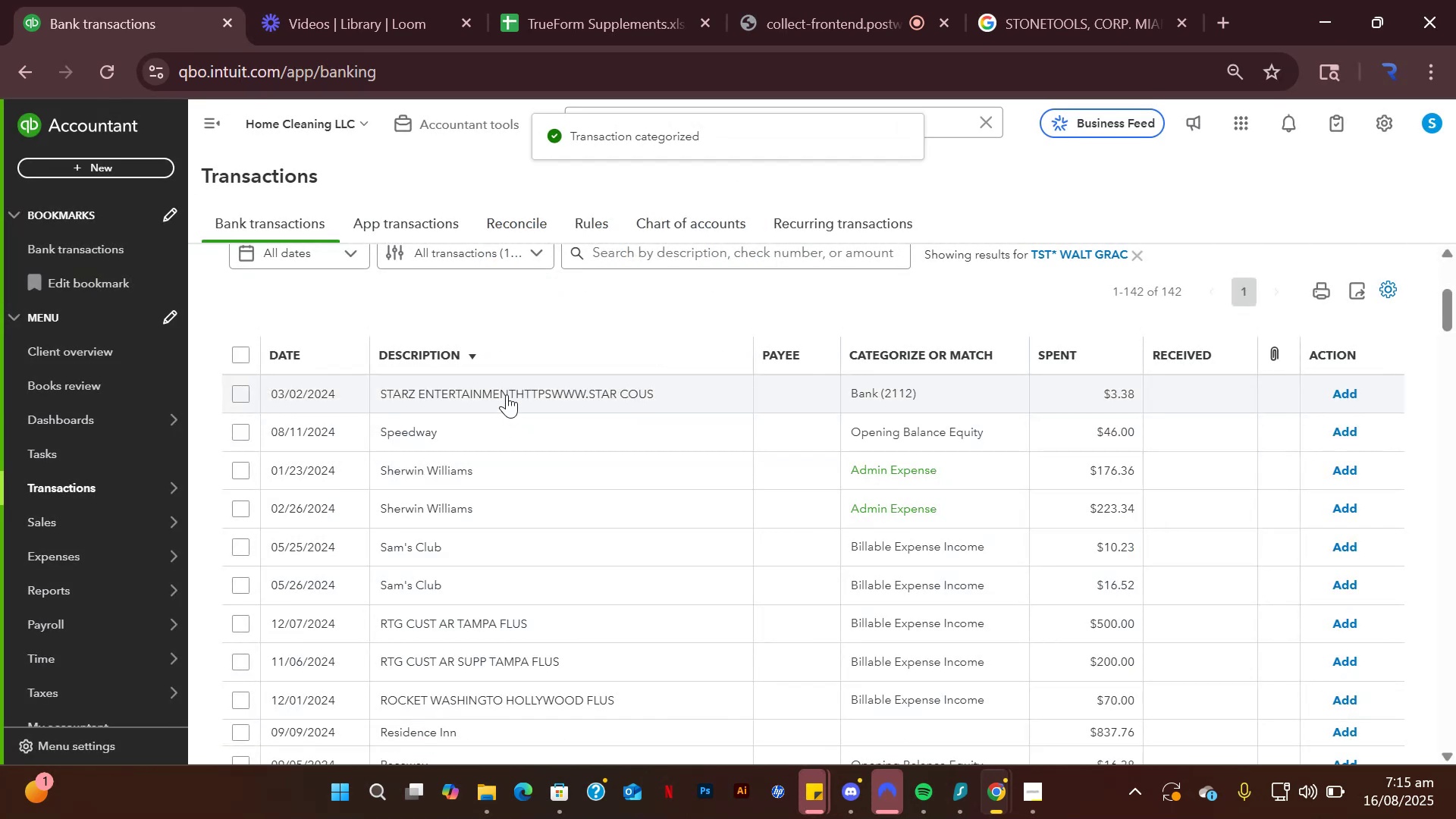 
left_click([507, 394])
 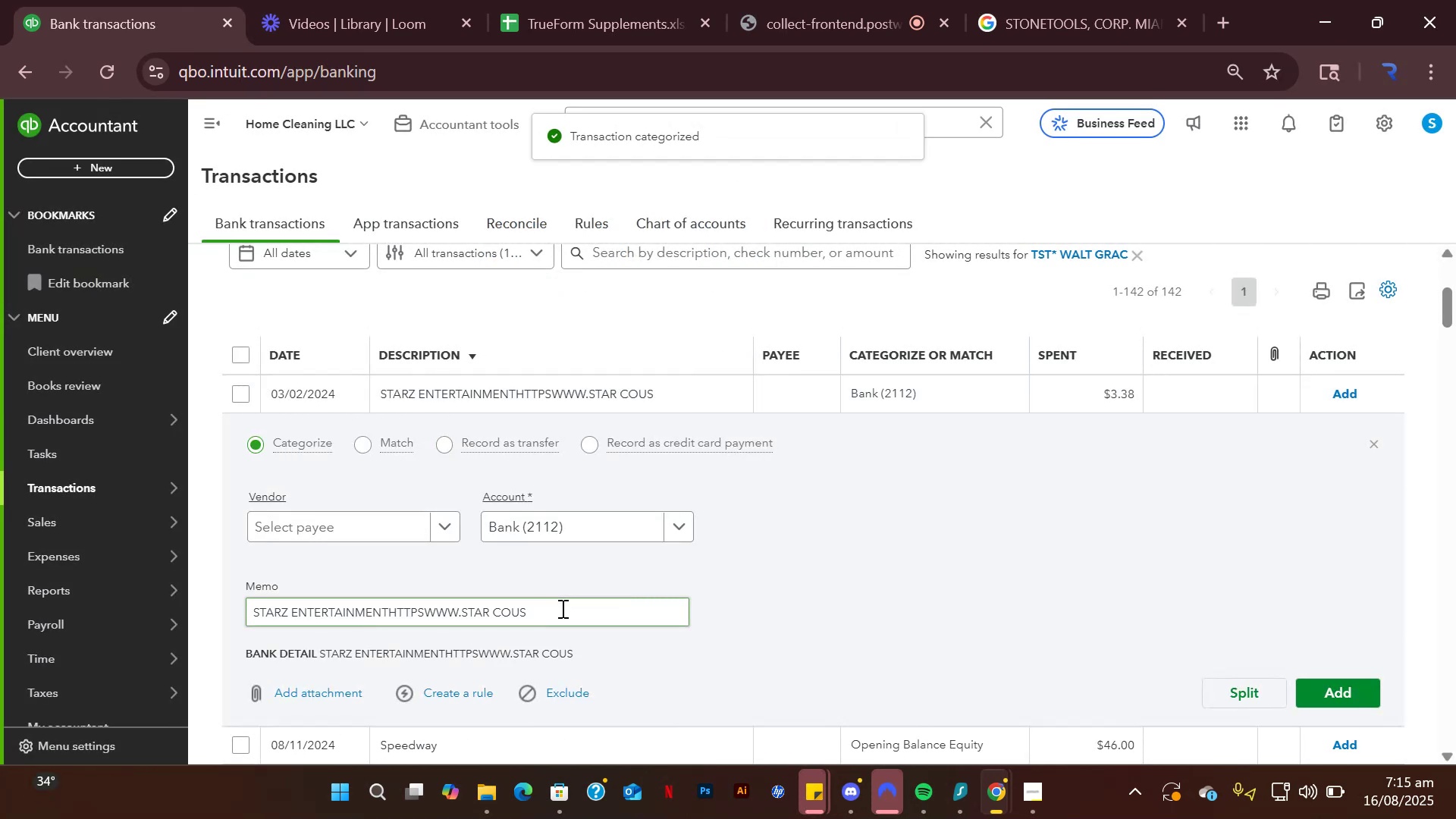 
double_click([560, 615])
 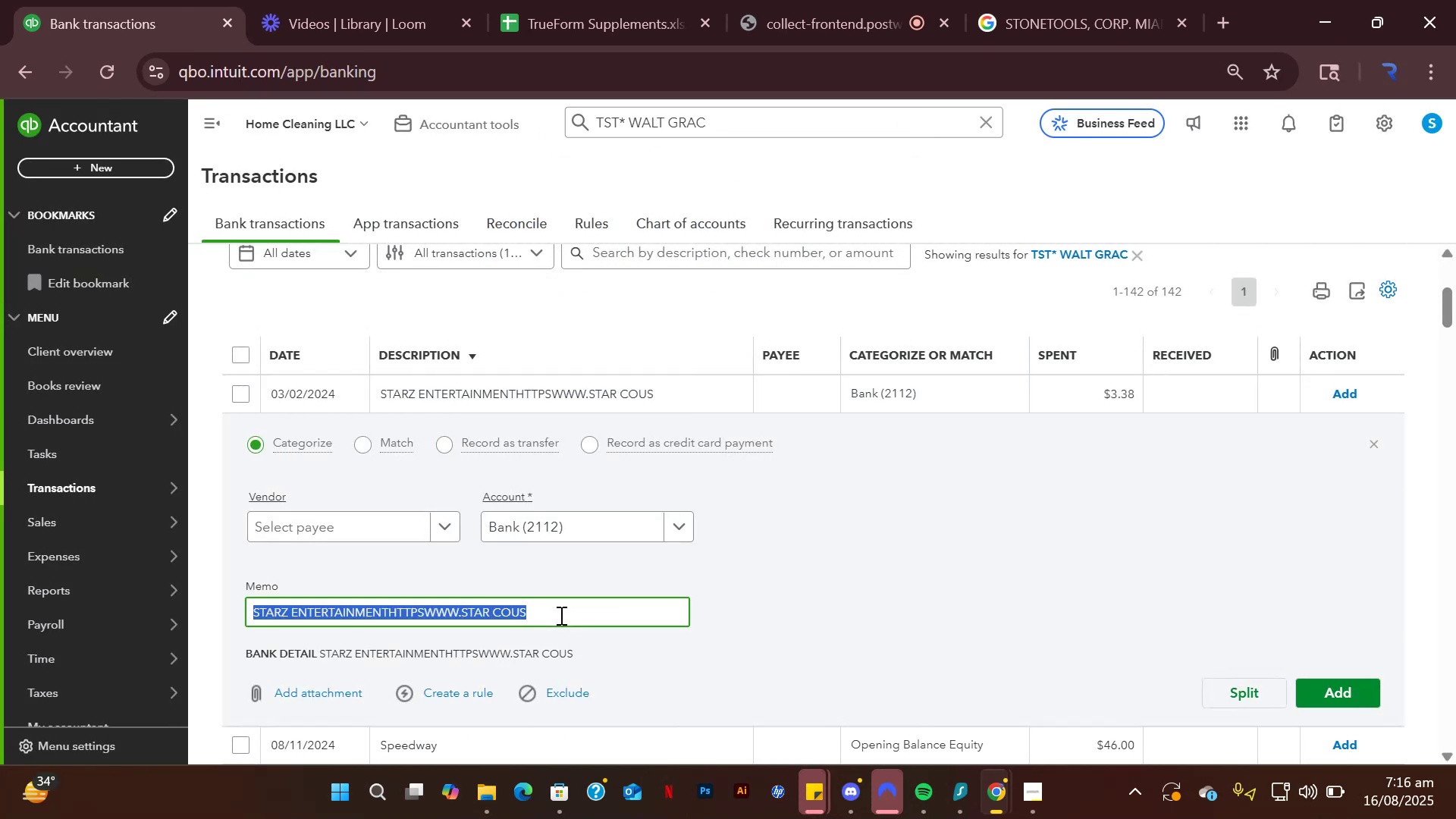 
triple_click([560, 615])
 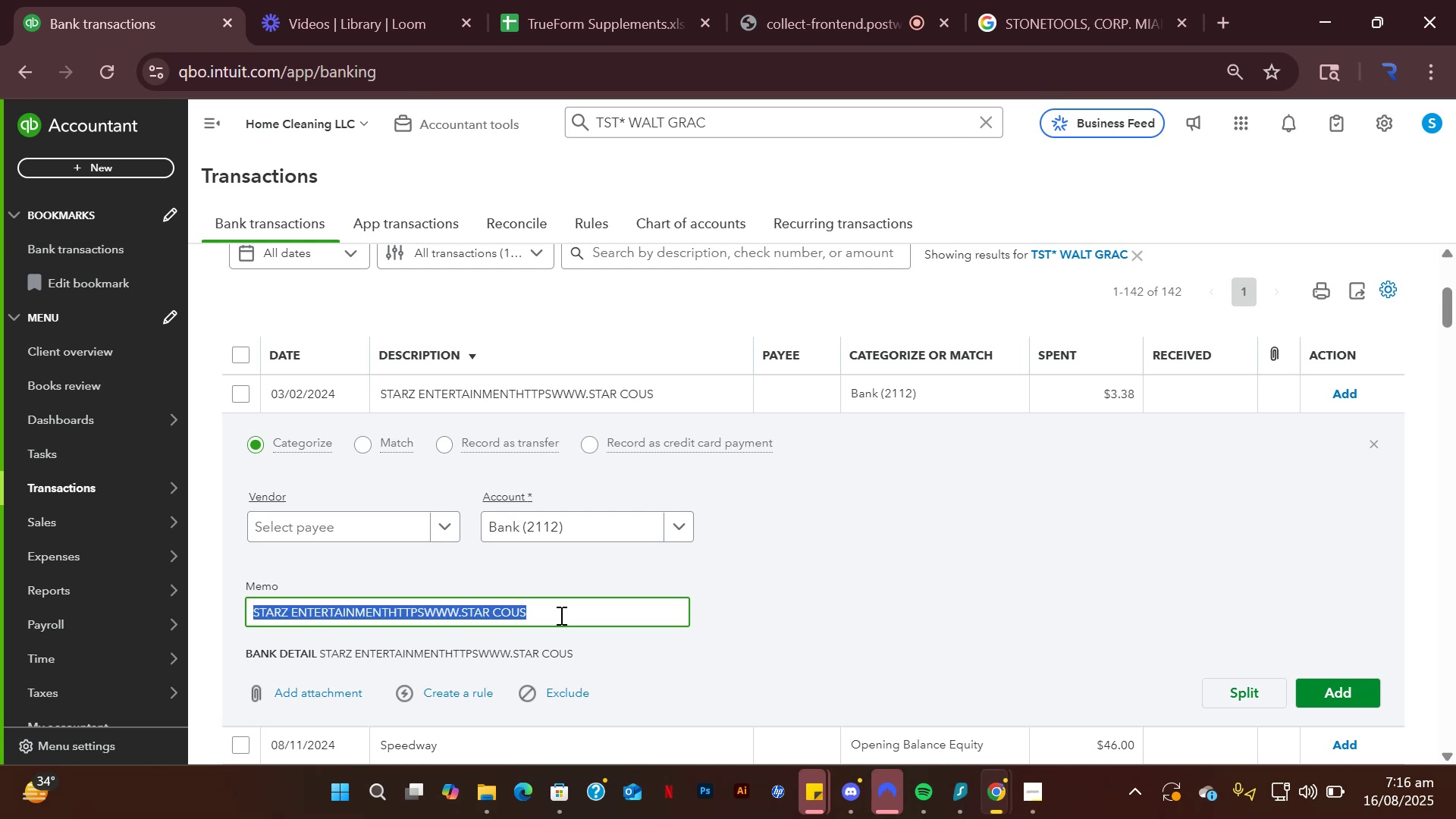 
key(Control+C)
 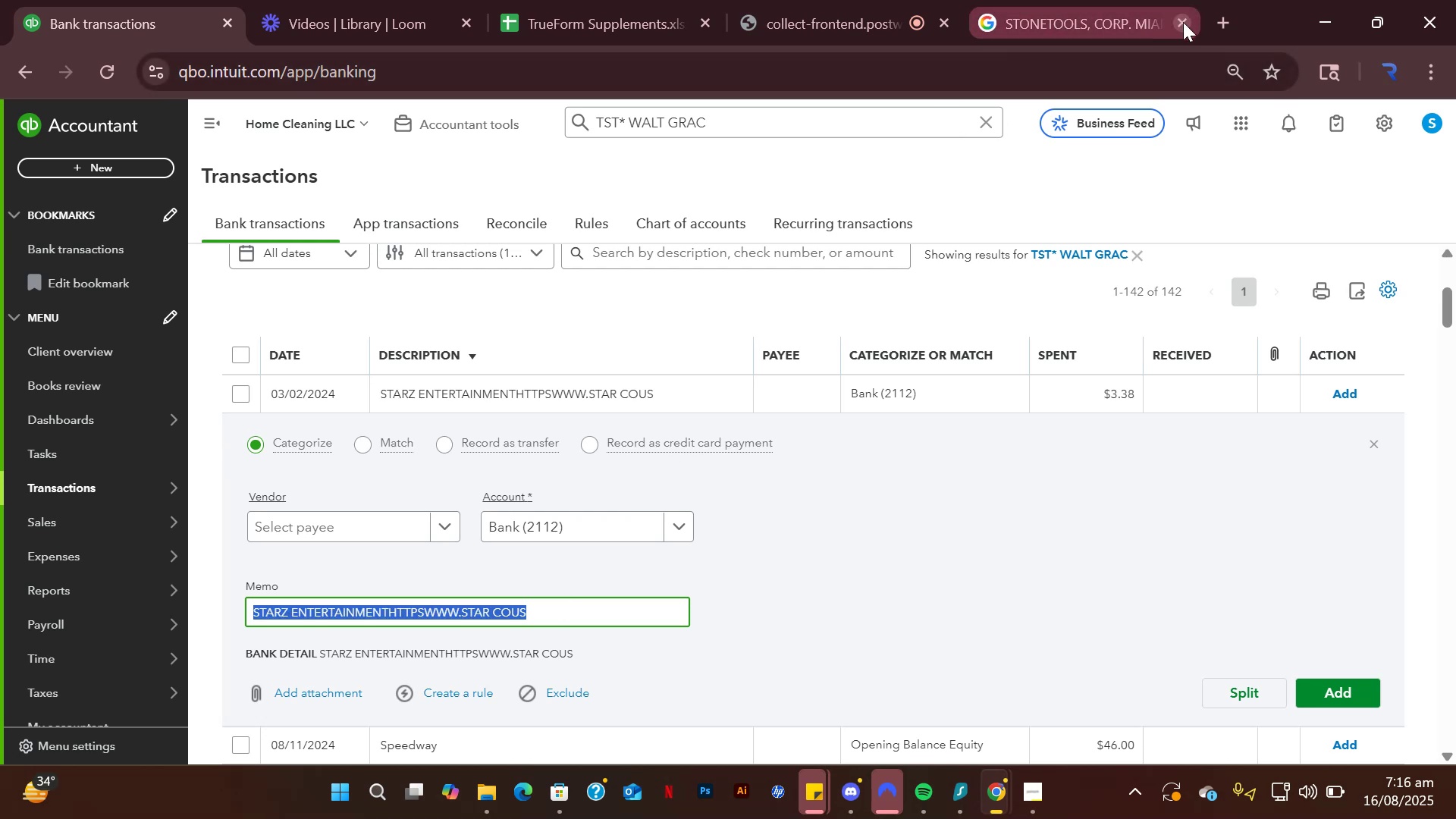 
left_click([1183, 22])
 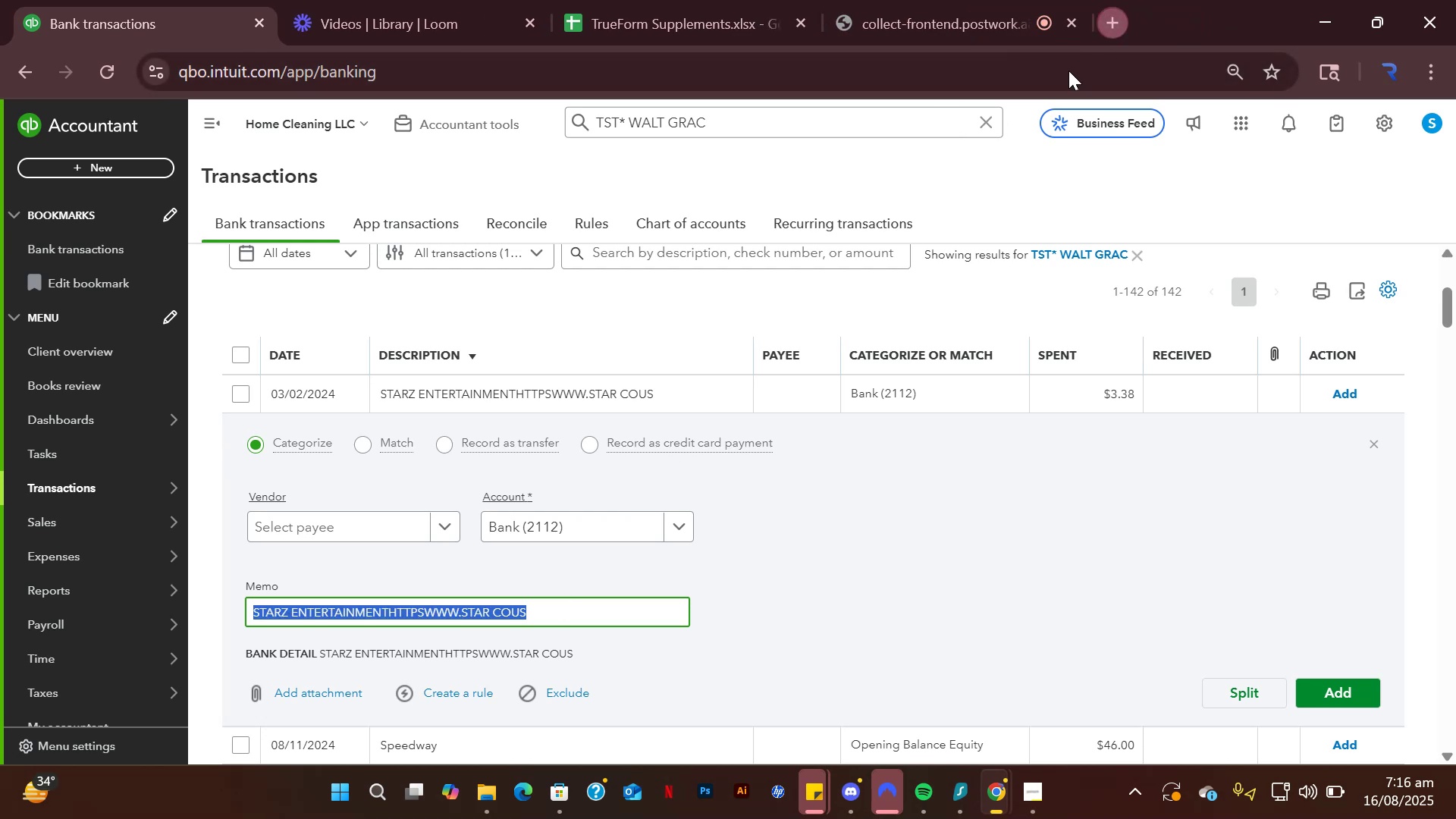 
left_click([1068, 71])
 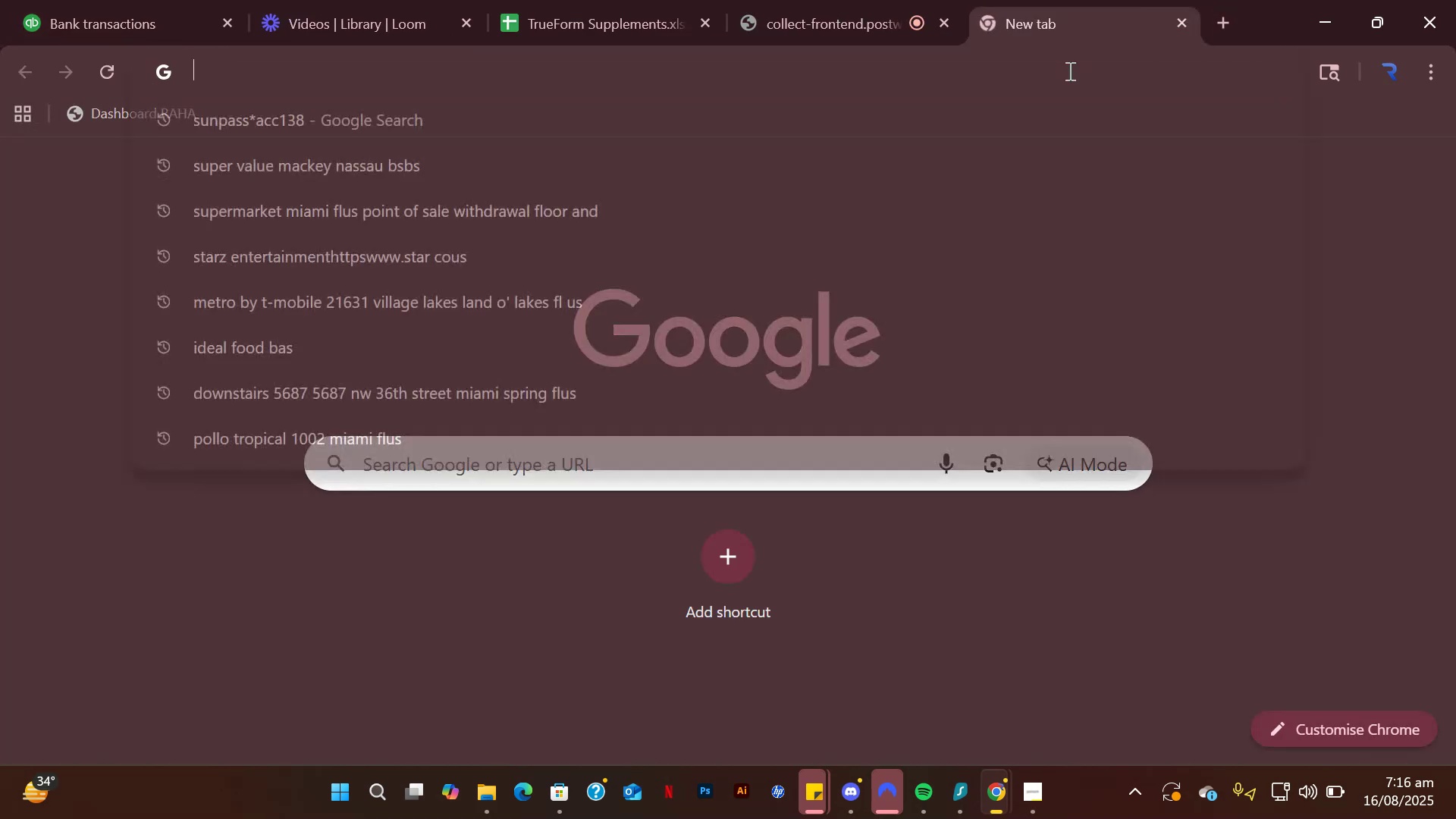 
key(Control+ControlLeft)
 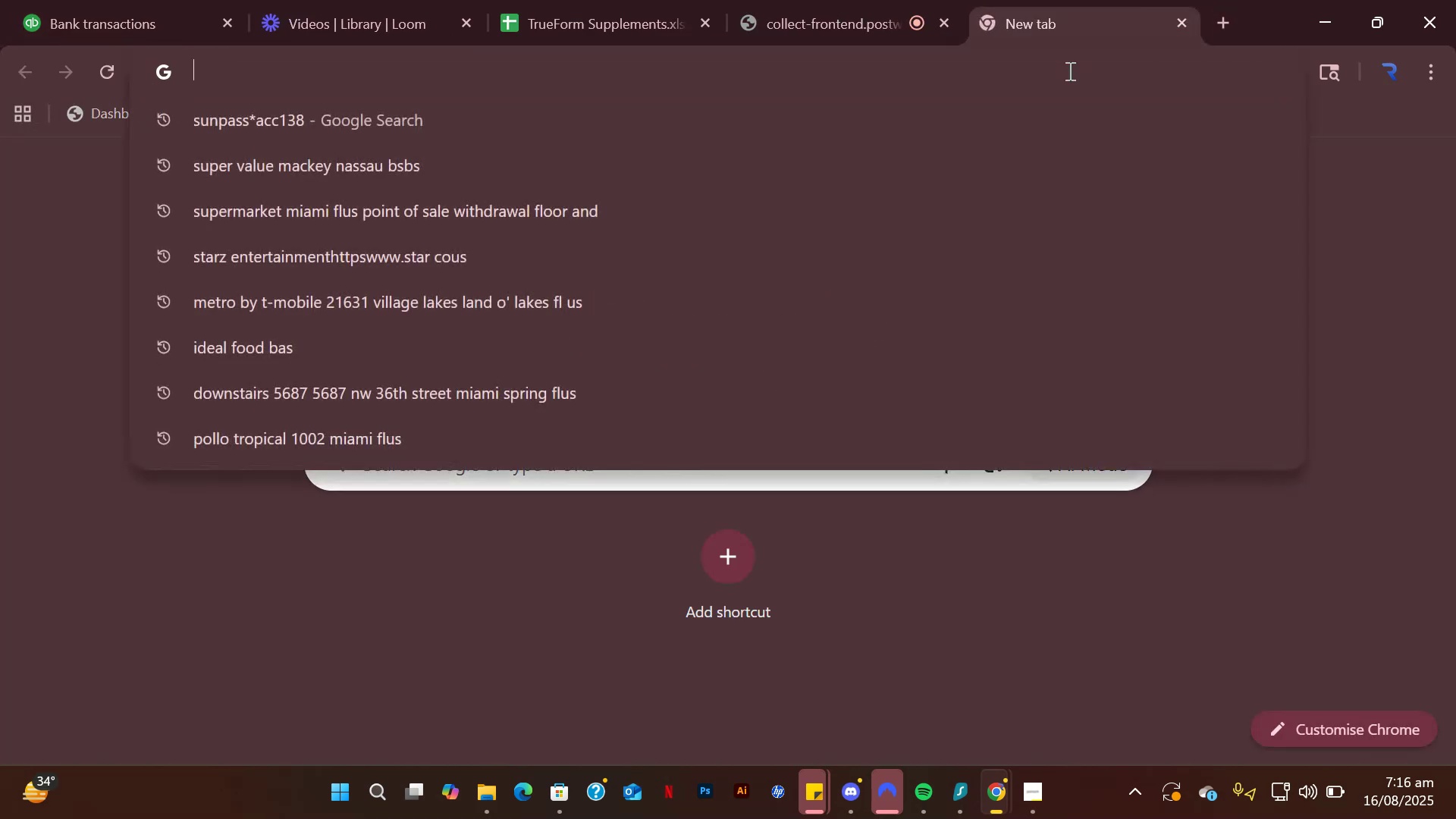 
key(Control+V)
 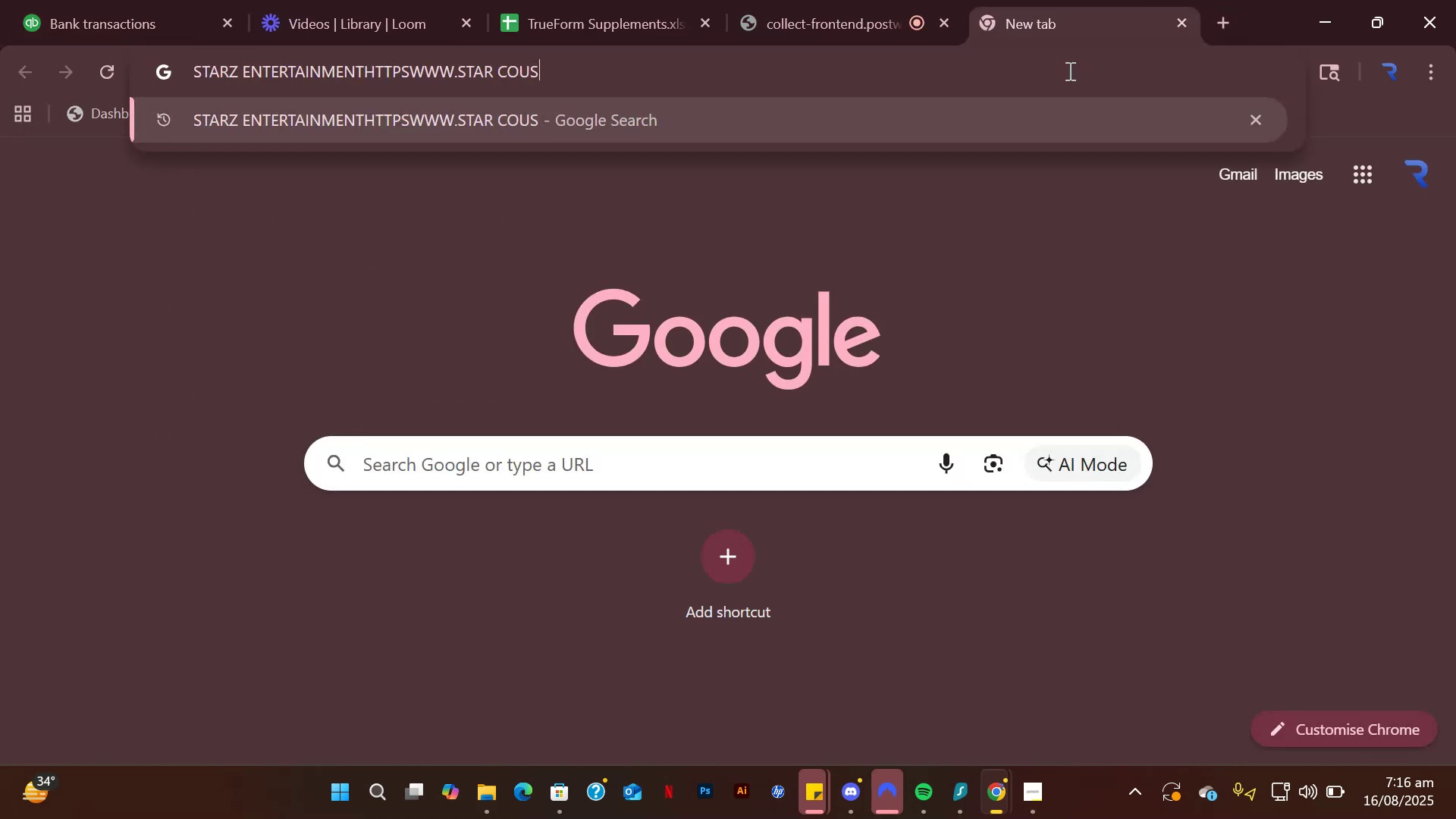 
key(Enter)
 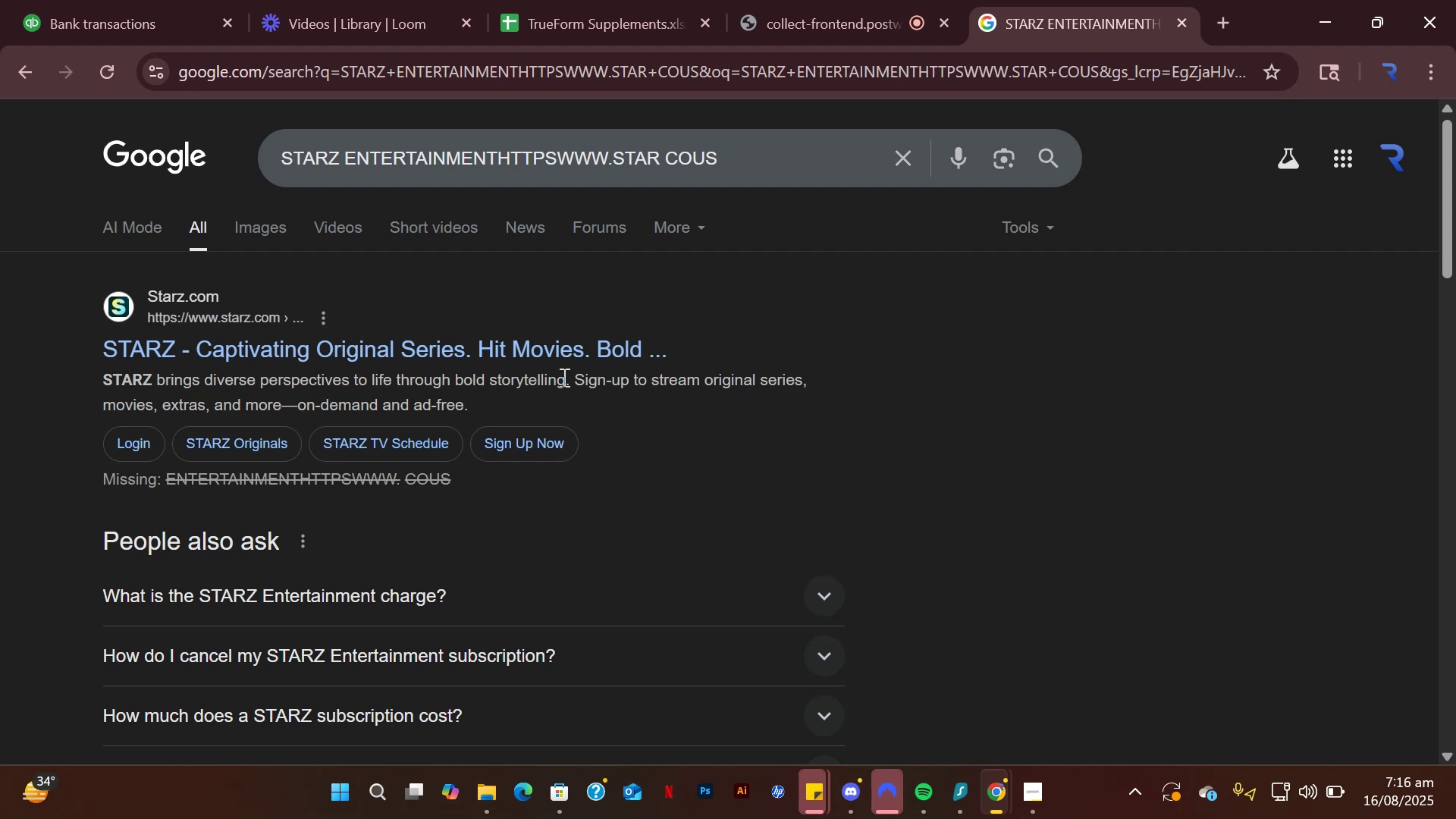 
wait(7.39)
 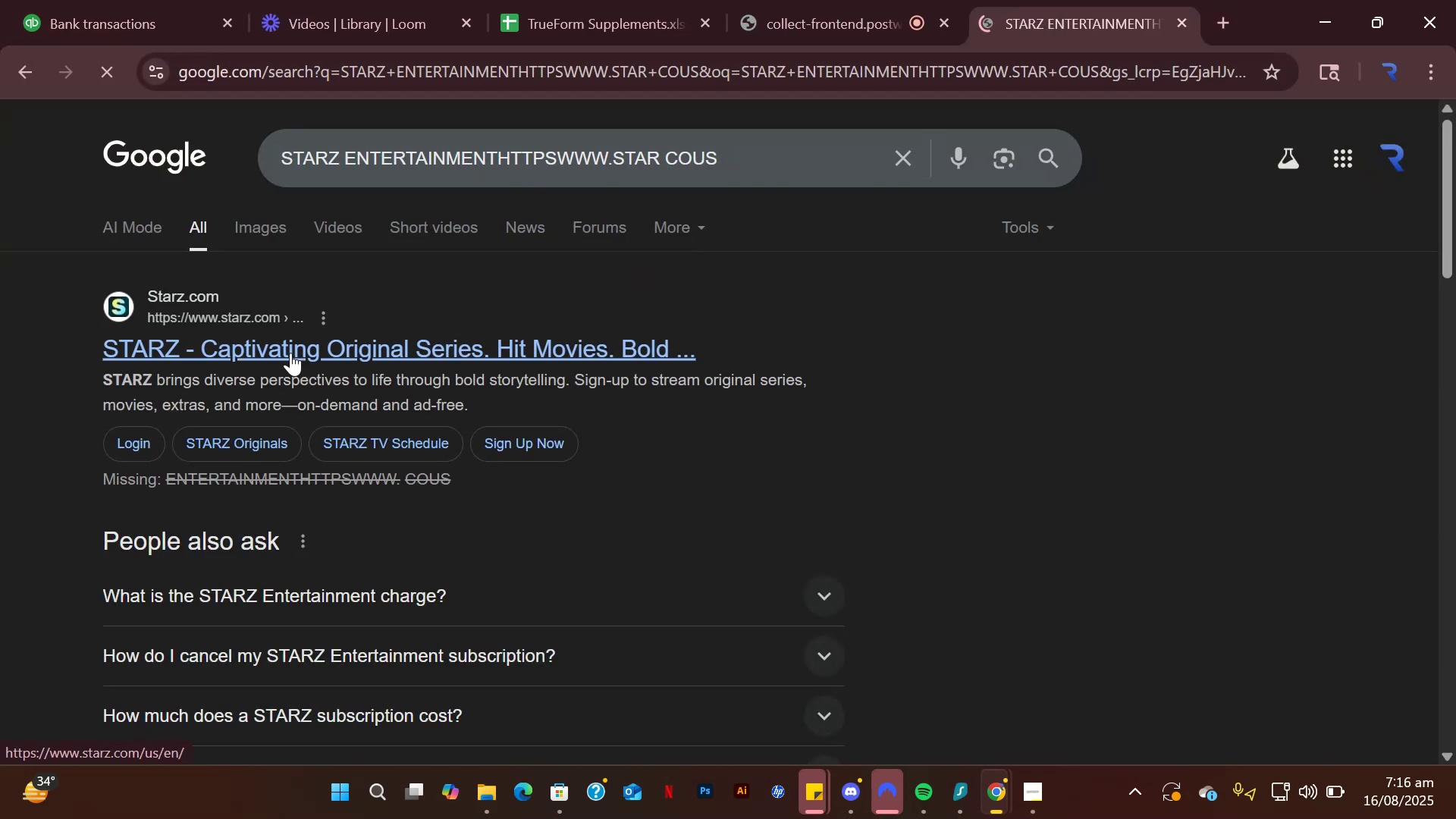 
left_click([52, 0])
 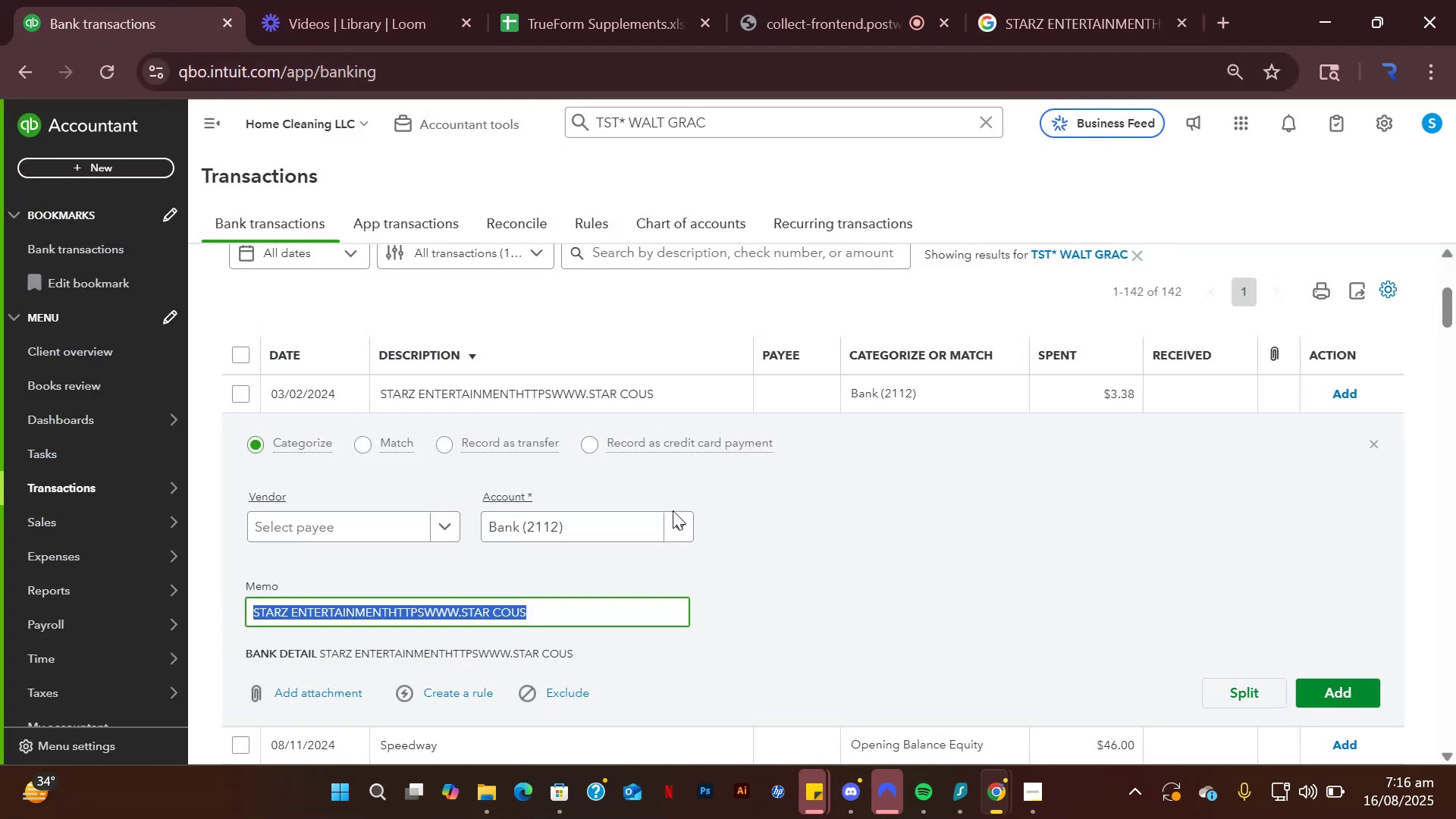 
left_click([671, 519])
 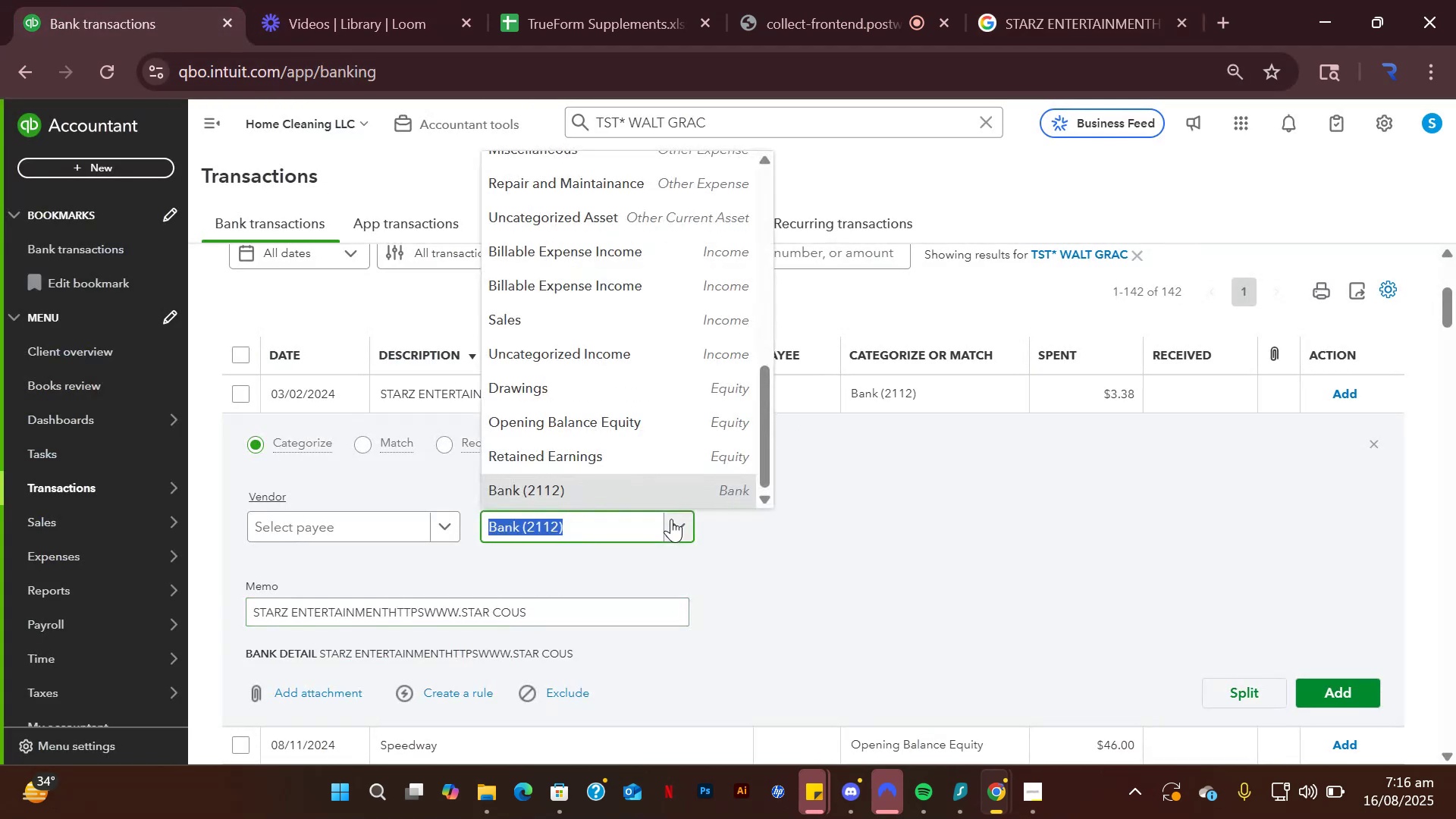 
type(meal)
 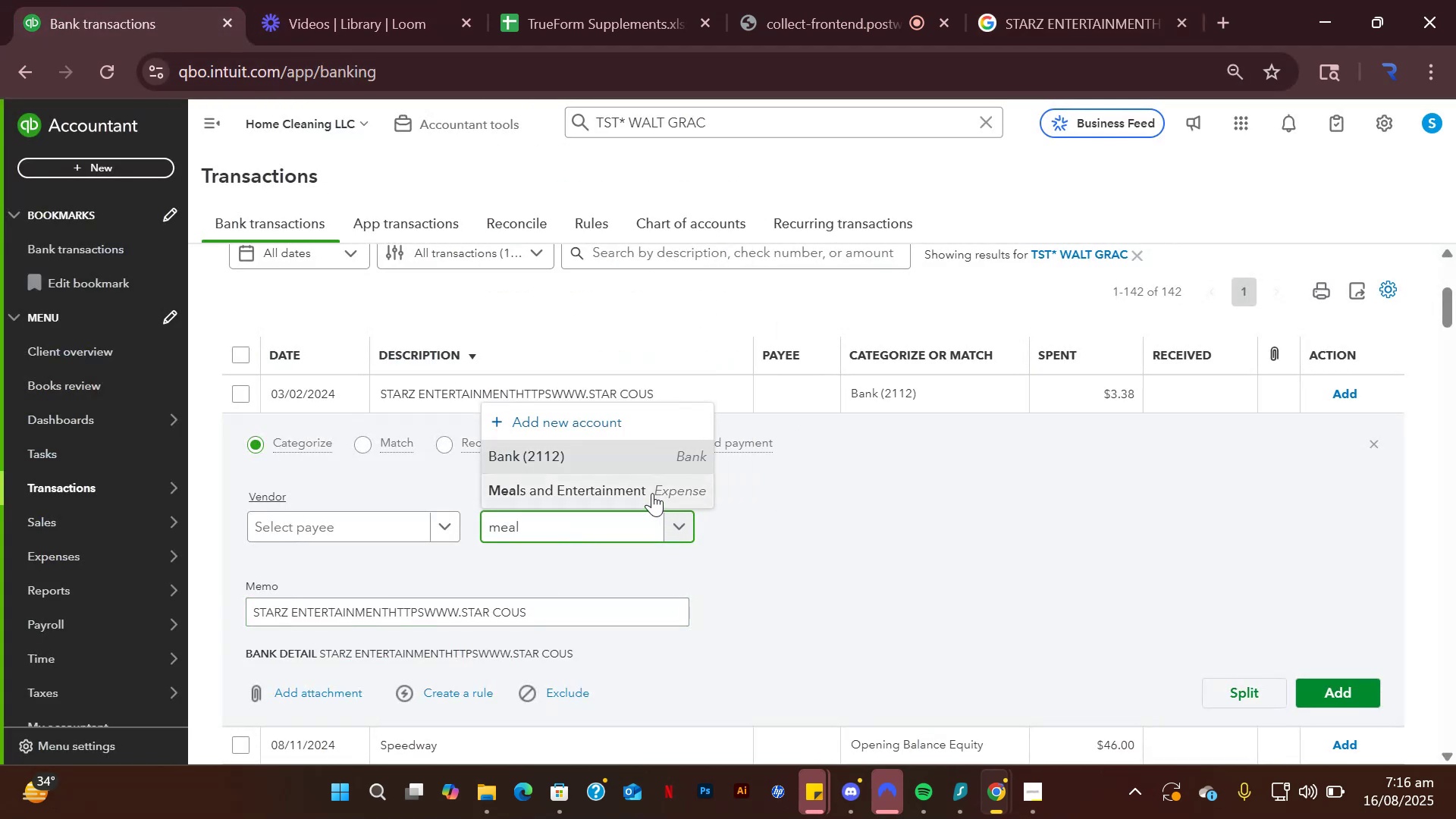 
left_click([652, 493])
 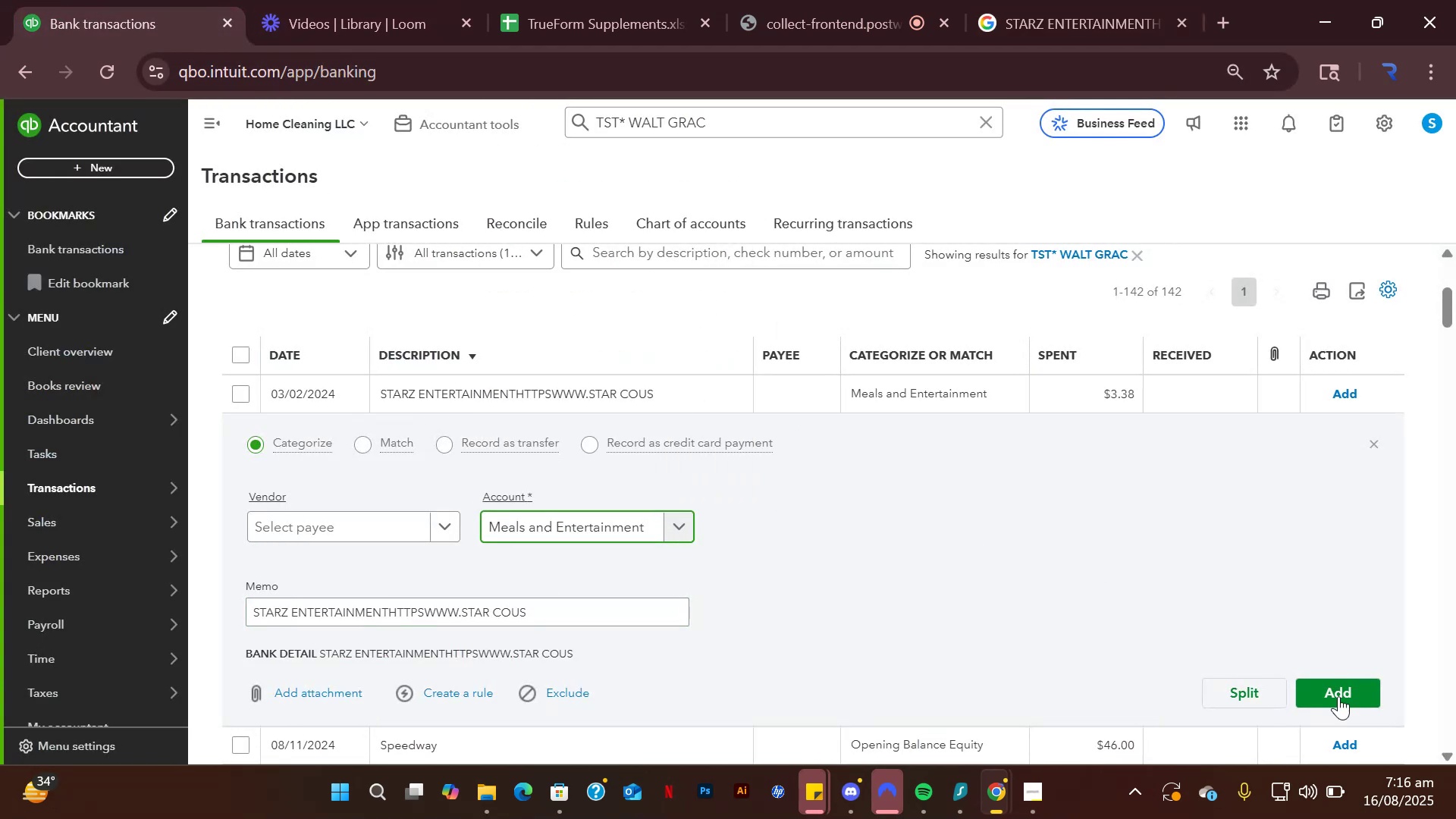 
left_click([1338, 696])
 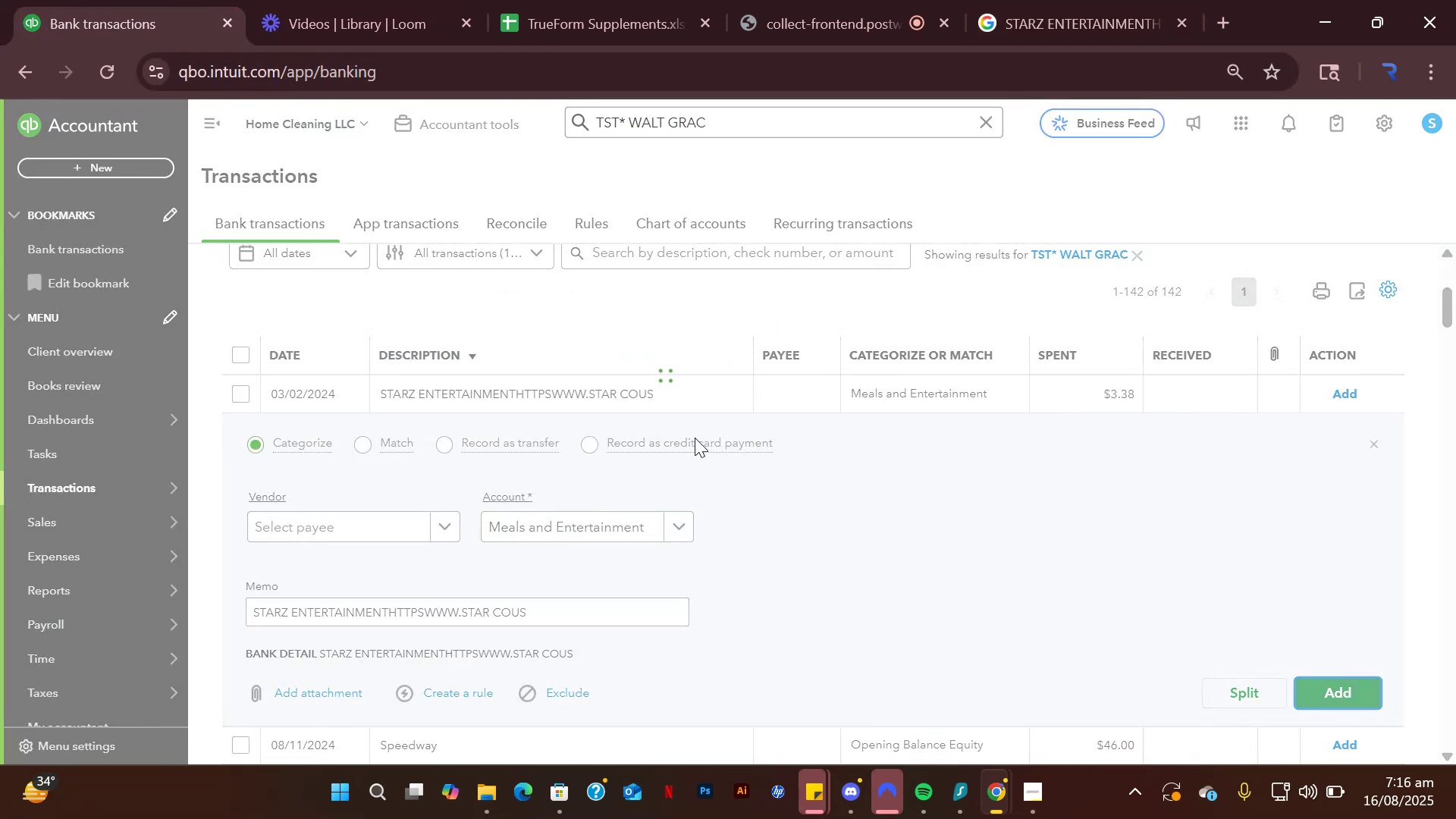 
mouse_move([545, 402])
 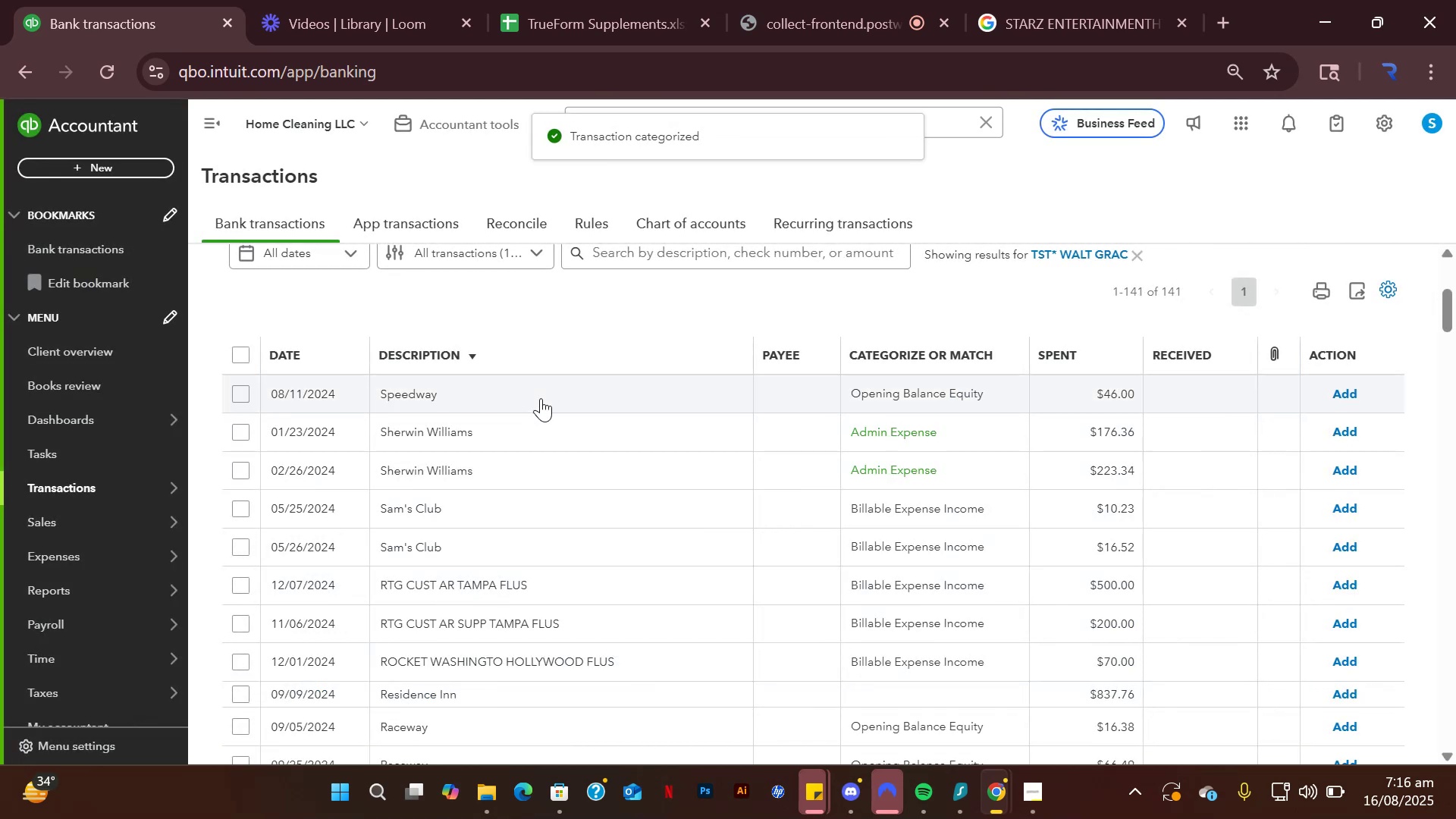 
left_click([541, 398])
 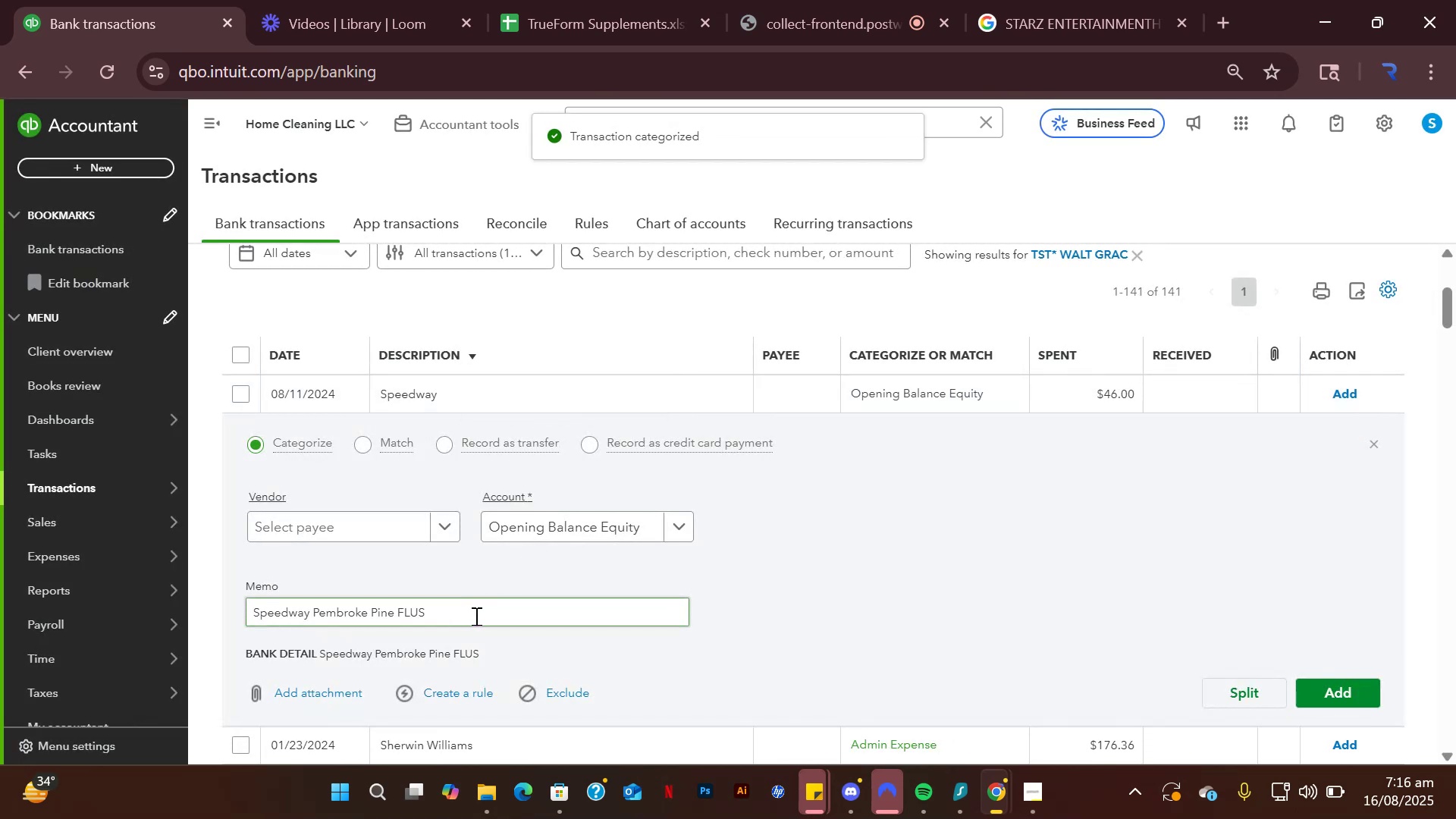 
double_click([475, 616])
 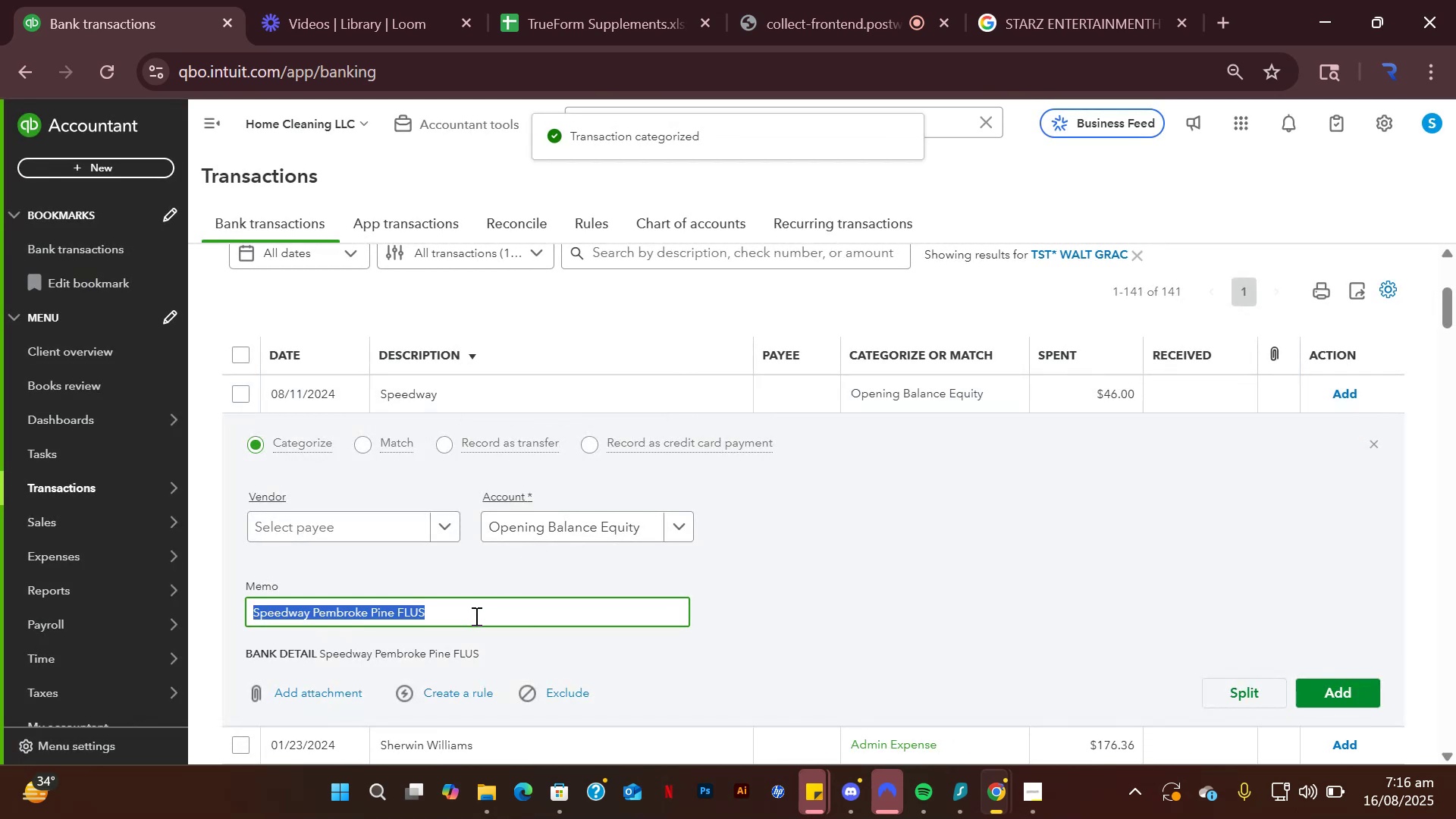 
triple_click([475, 616])
 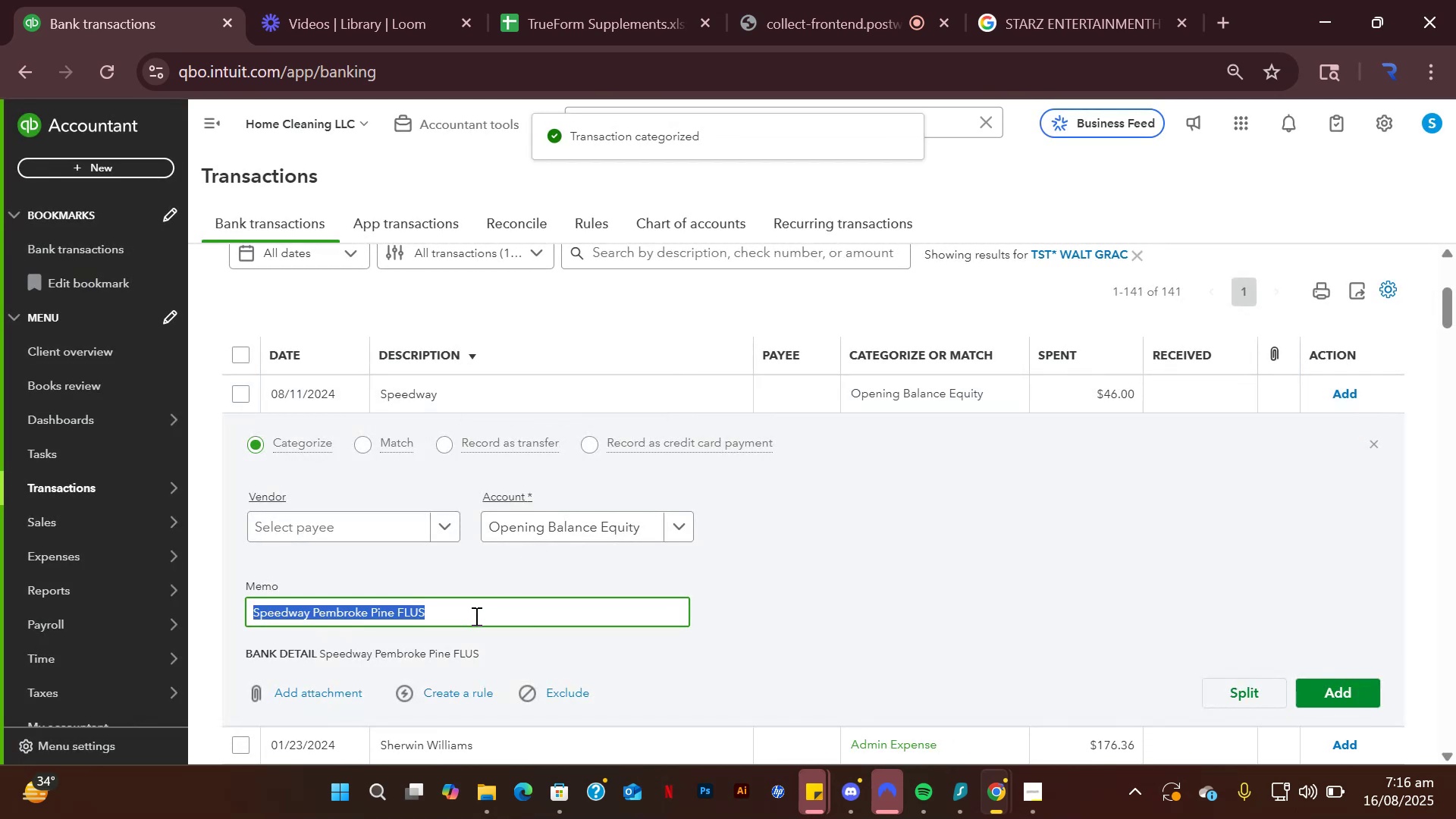 
key(Control+C)
 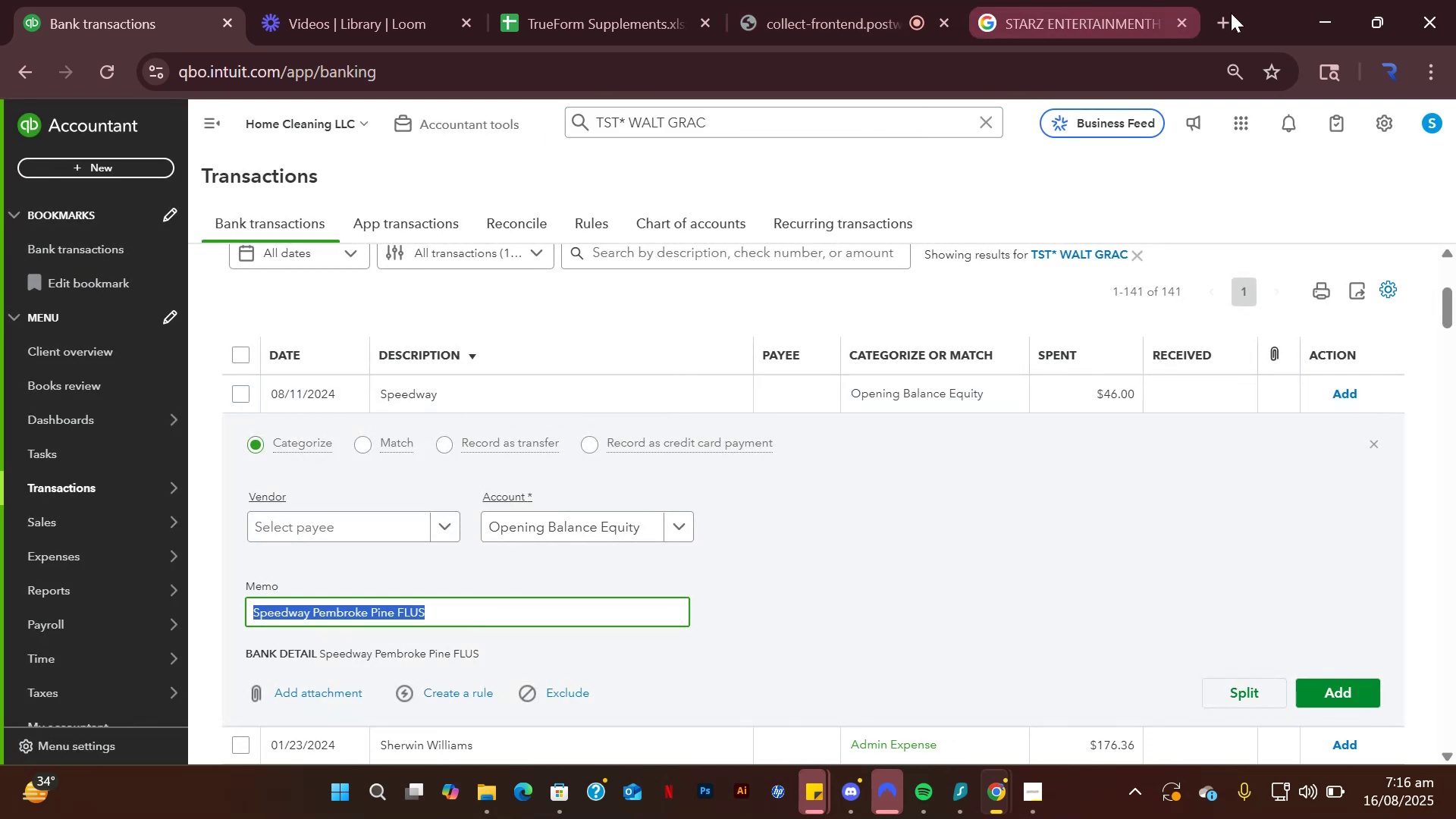 
left_click([1231, 13])
 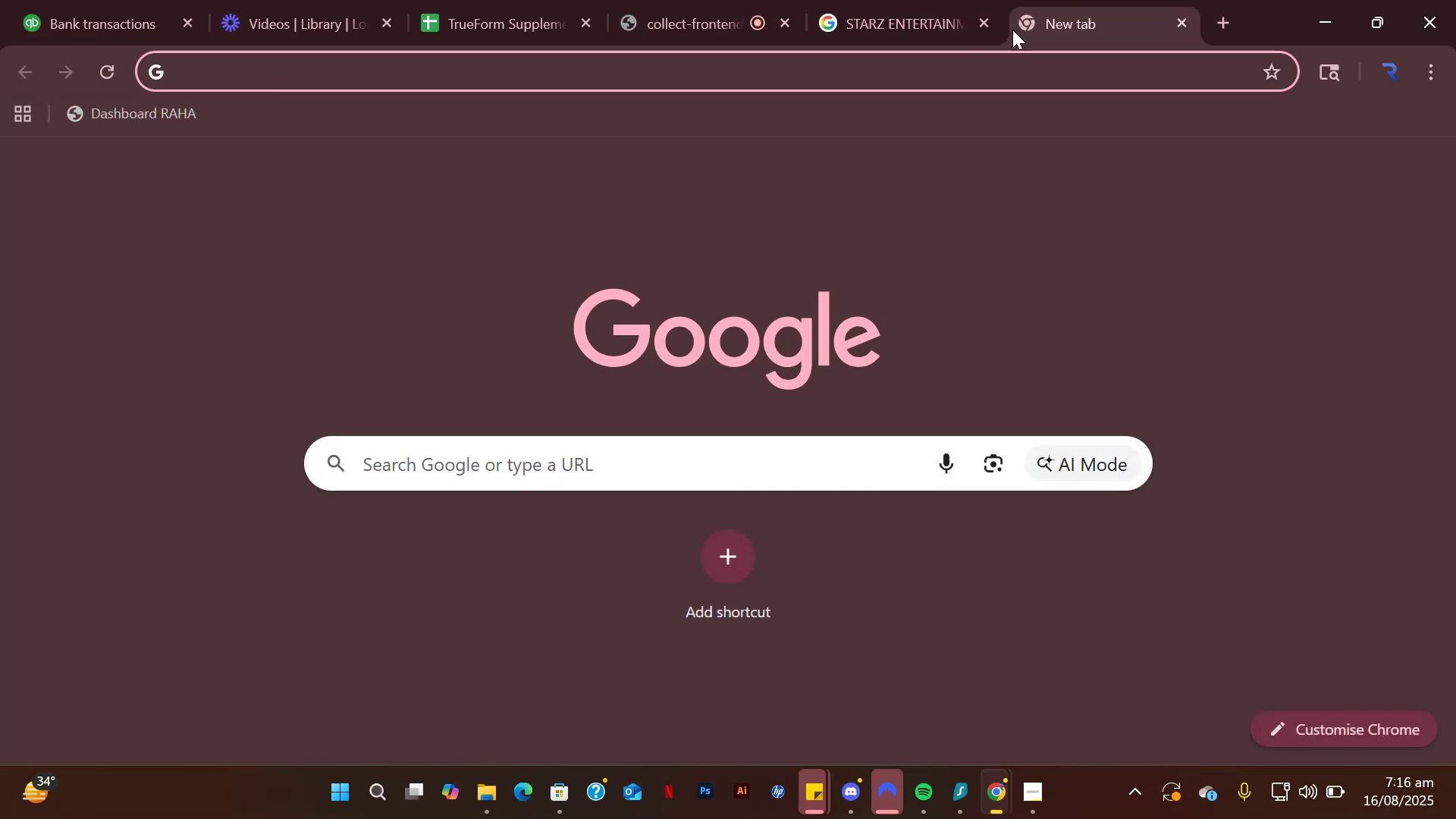 
key(Control+ControlLeft)
 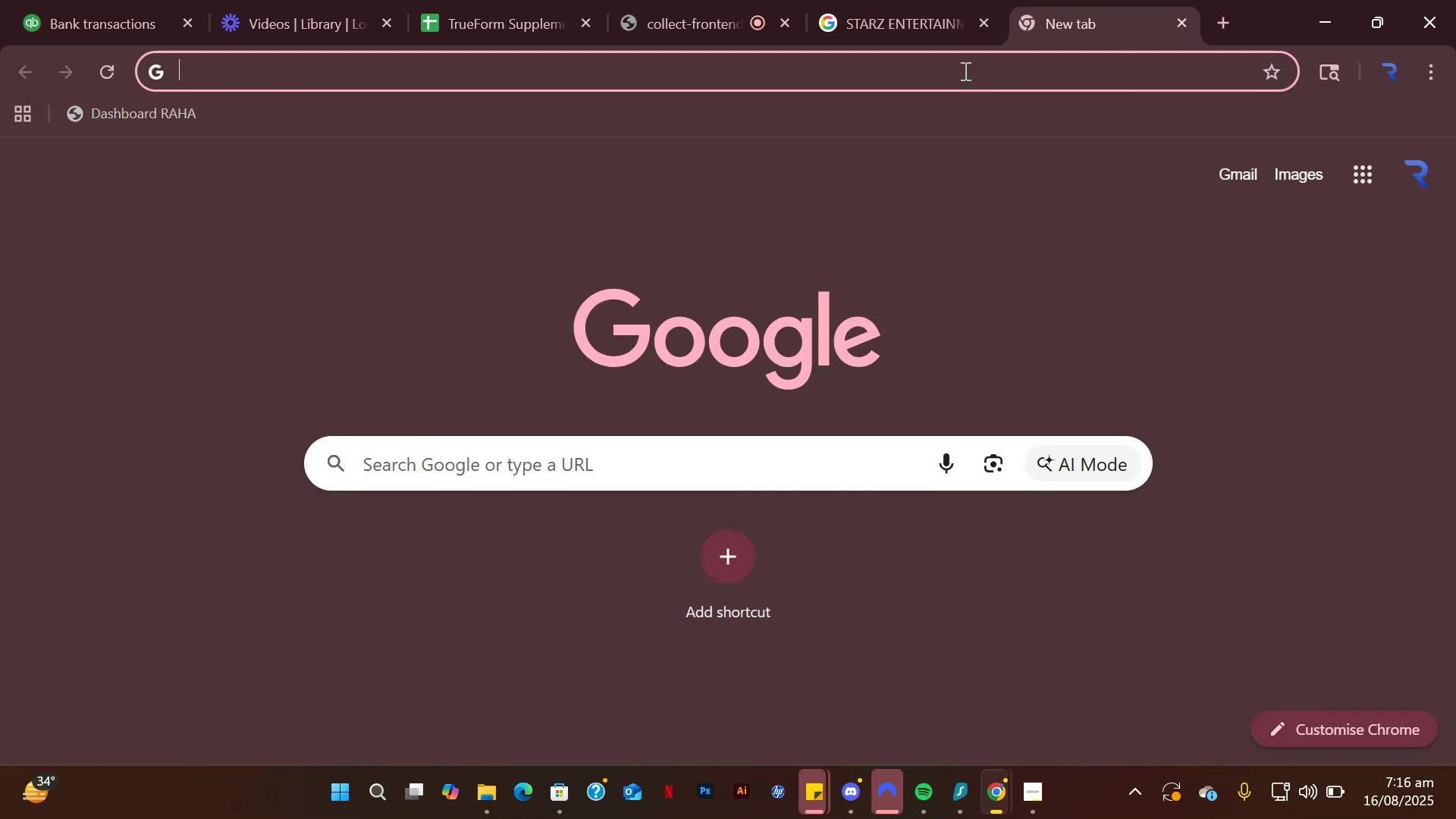 
key(Control+V)
 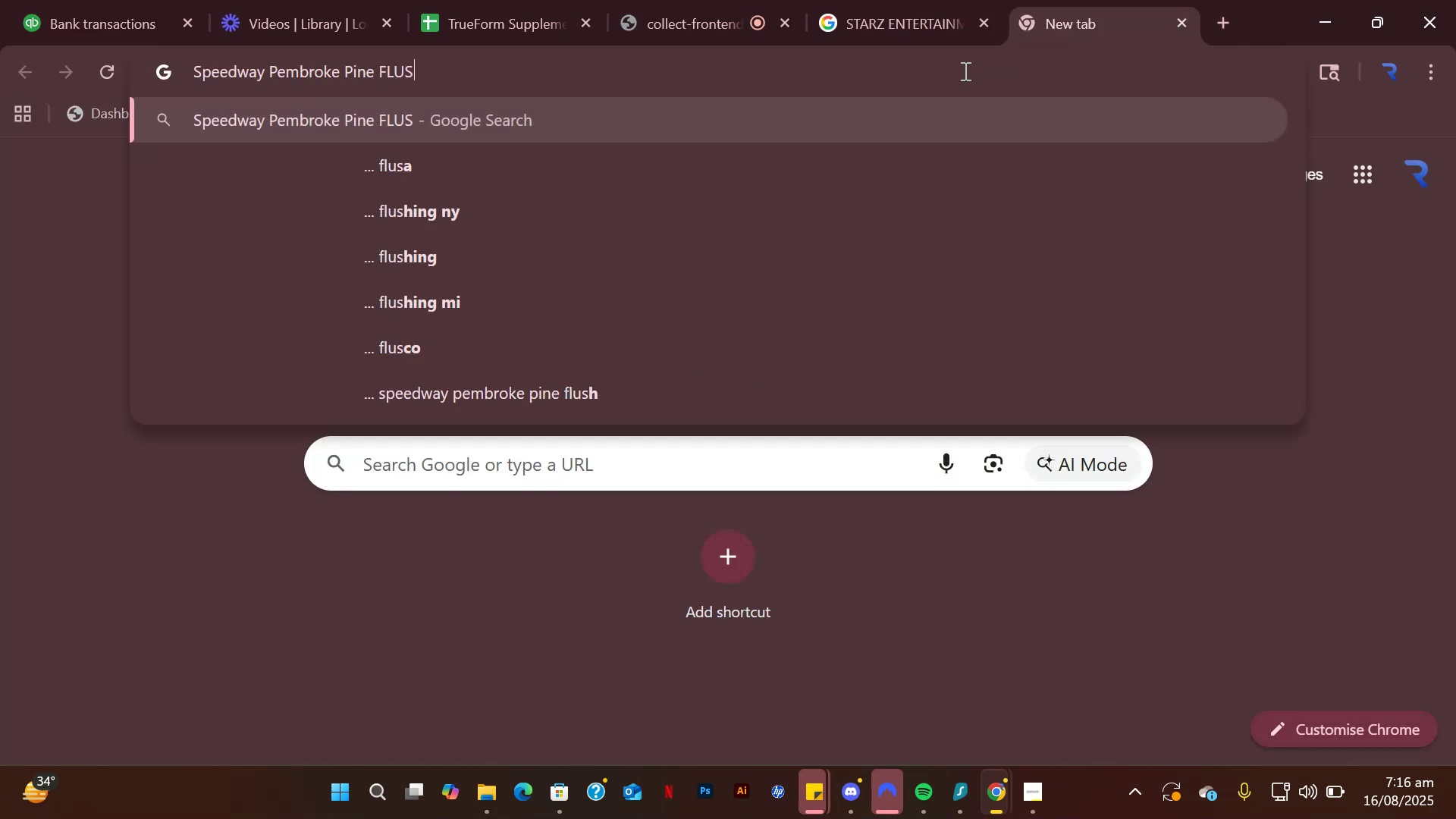 
key(Enter)
 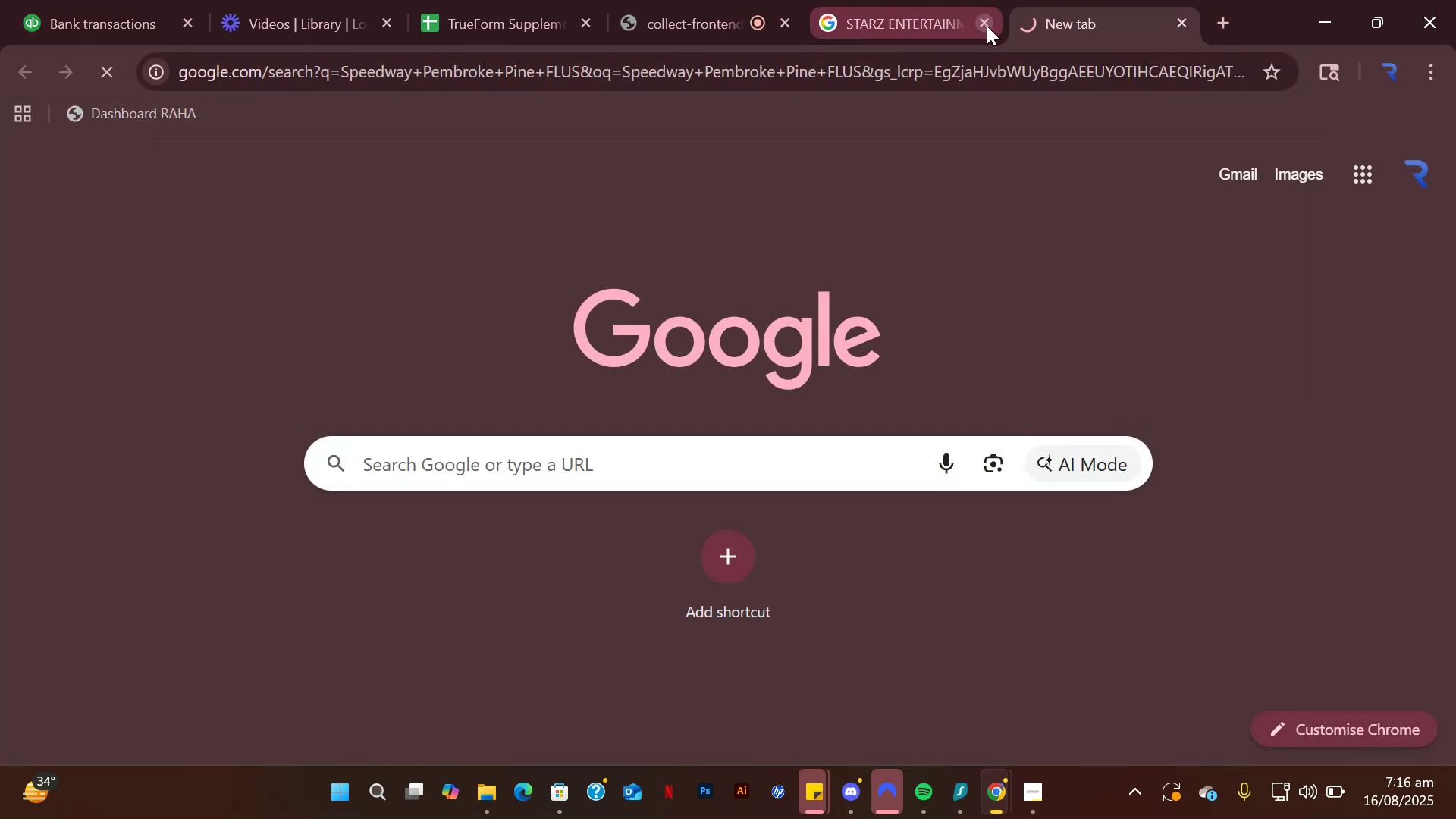 
left_click([985, 26])
 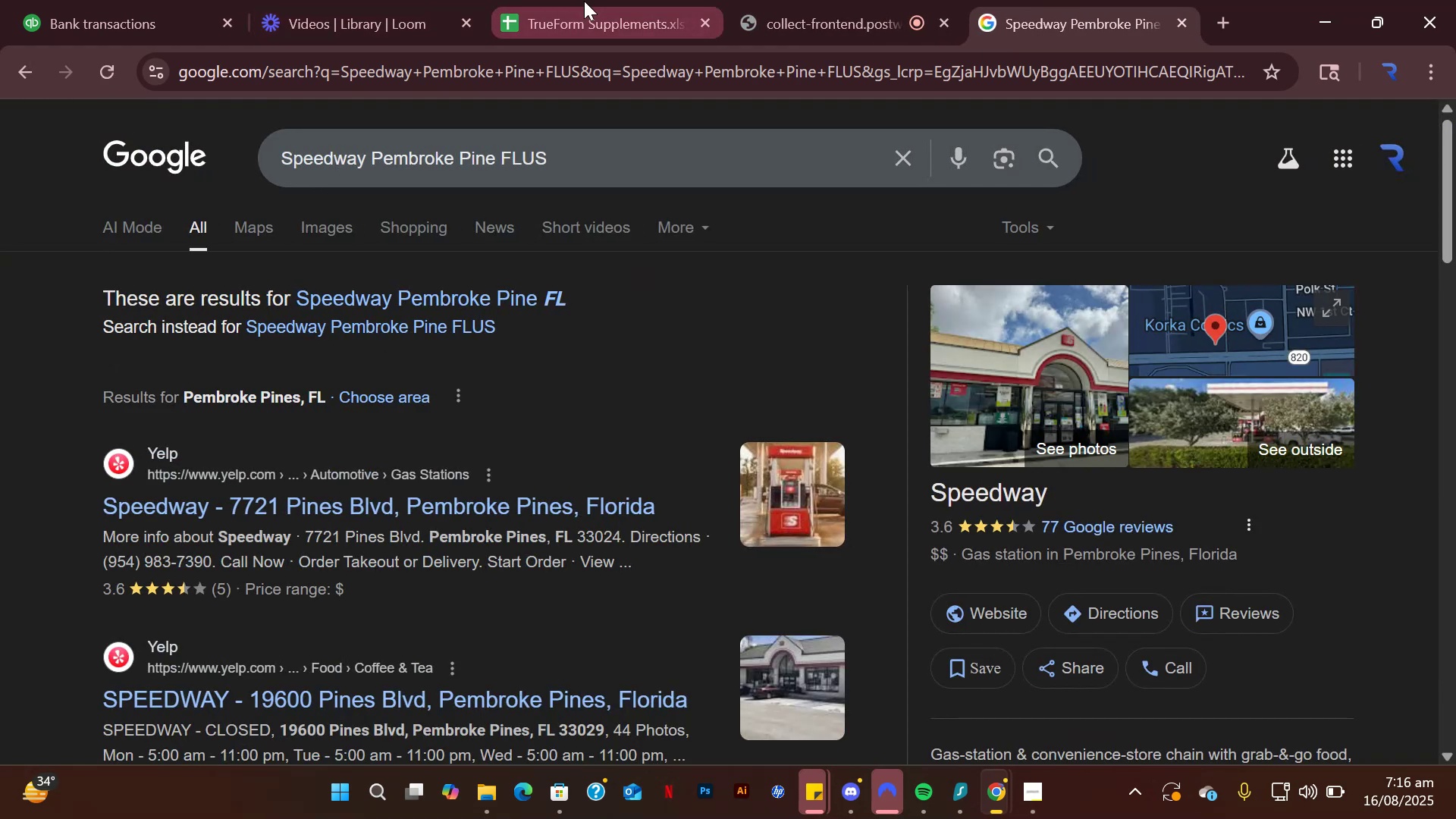 
left_click([827, 1])
 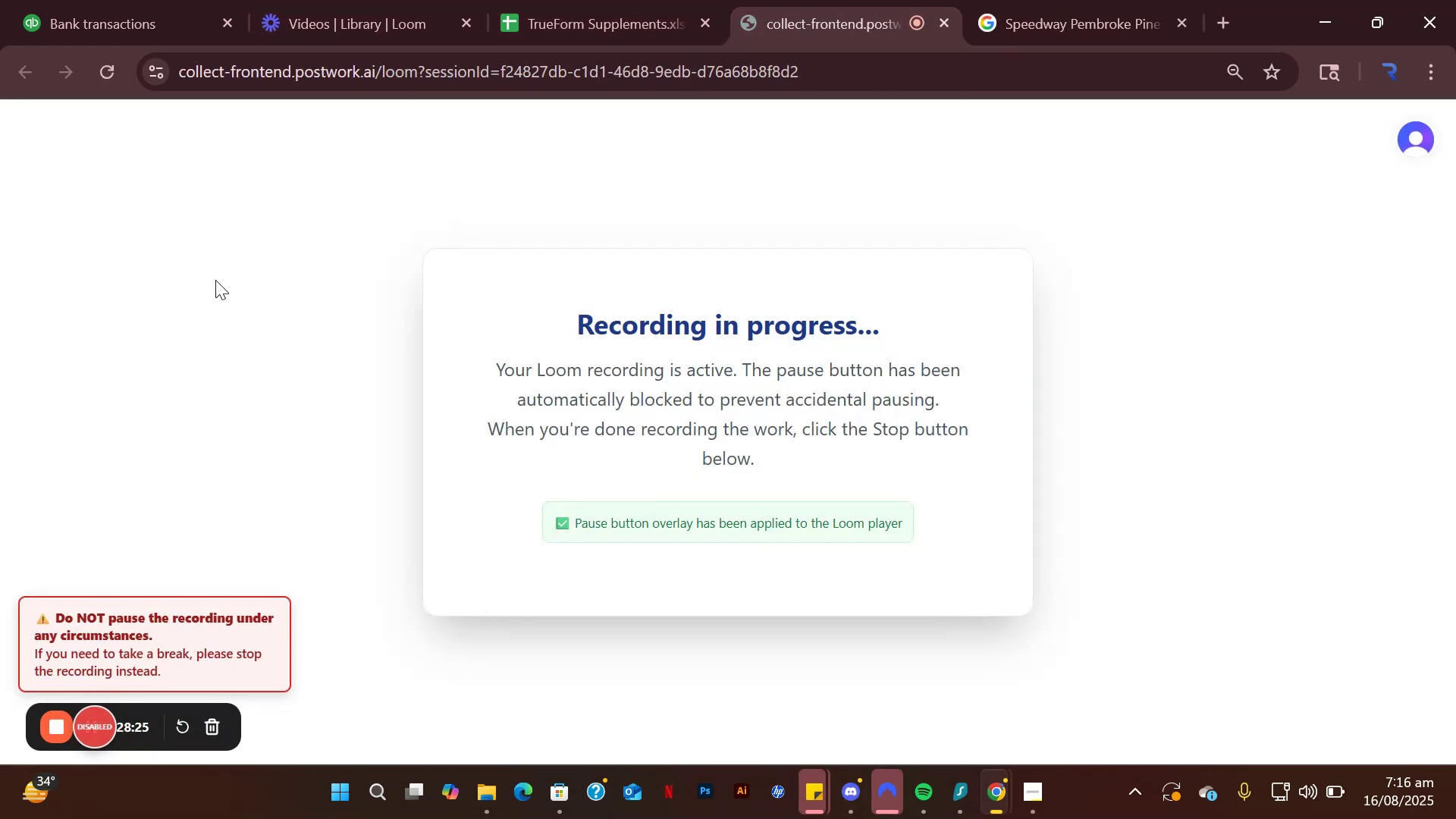 
left_click([174, 0])
 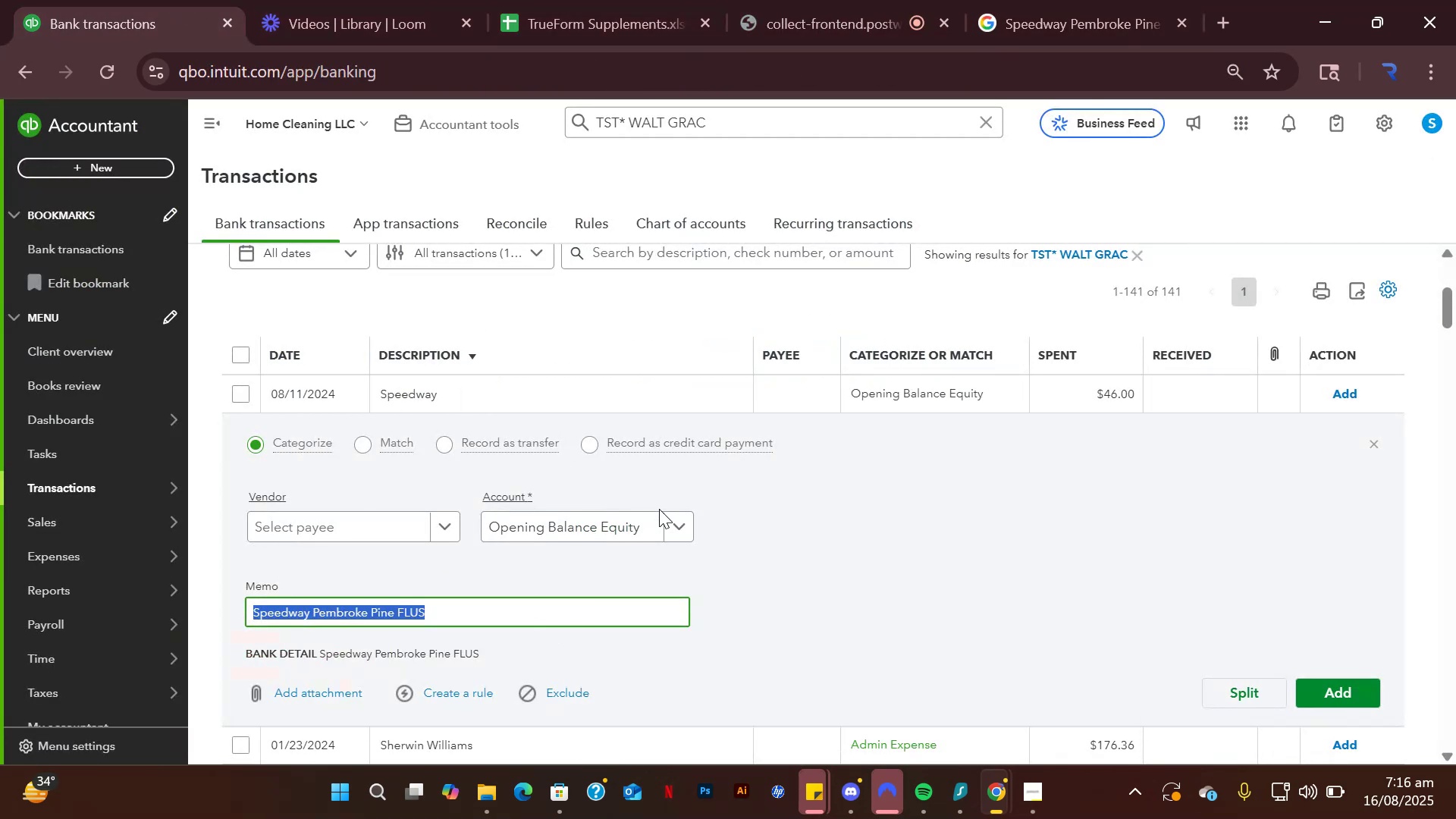 
left_click([676, 519])
 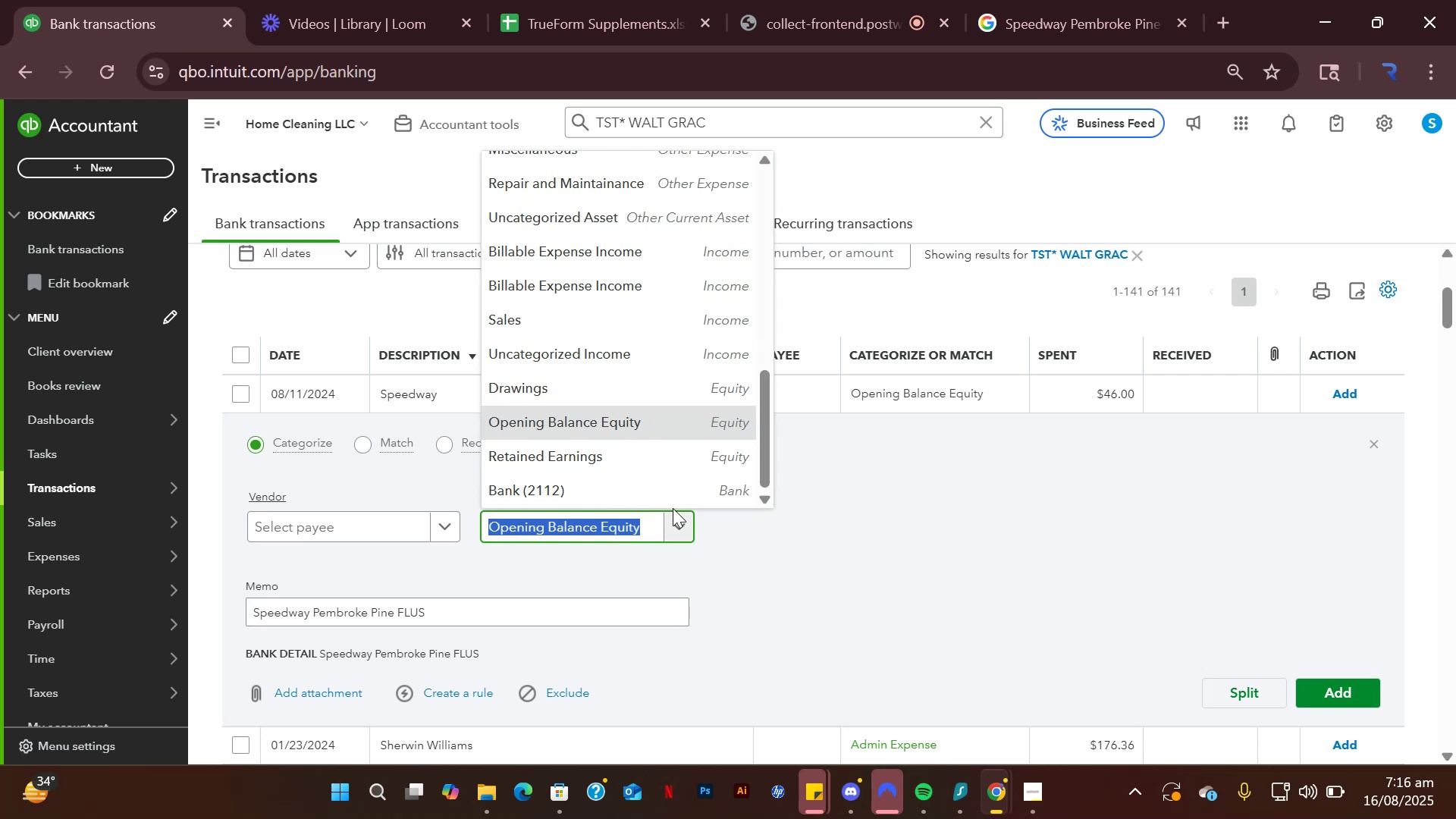 
type(fuel)
 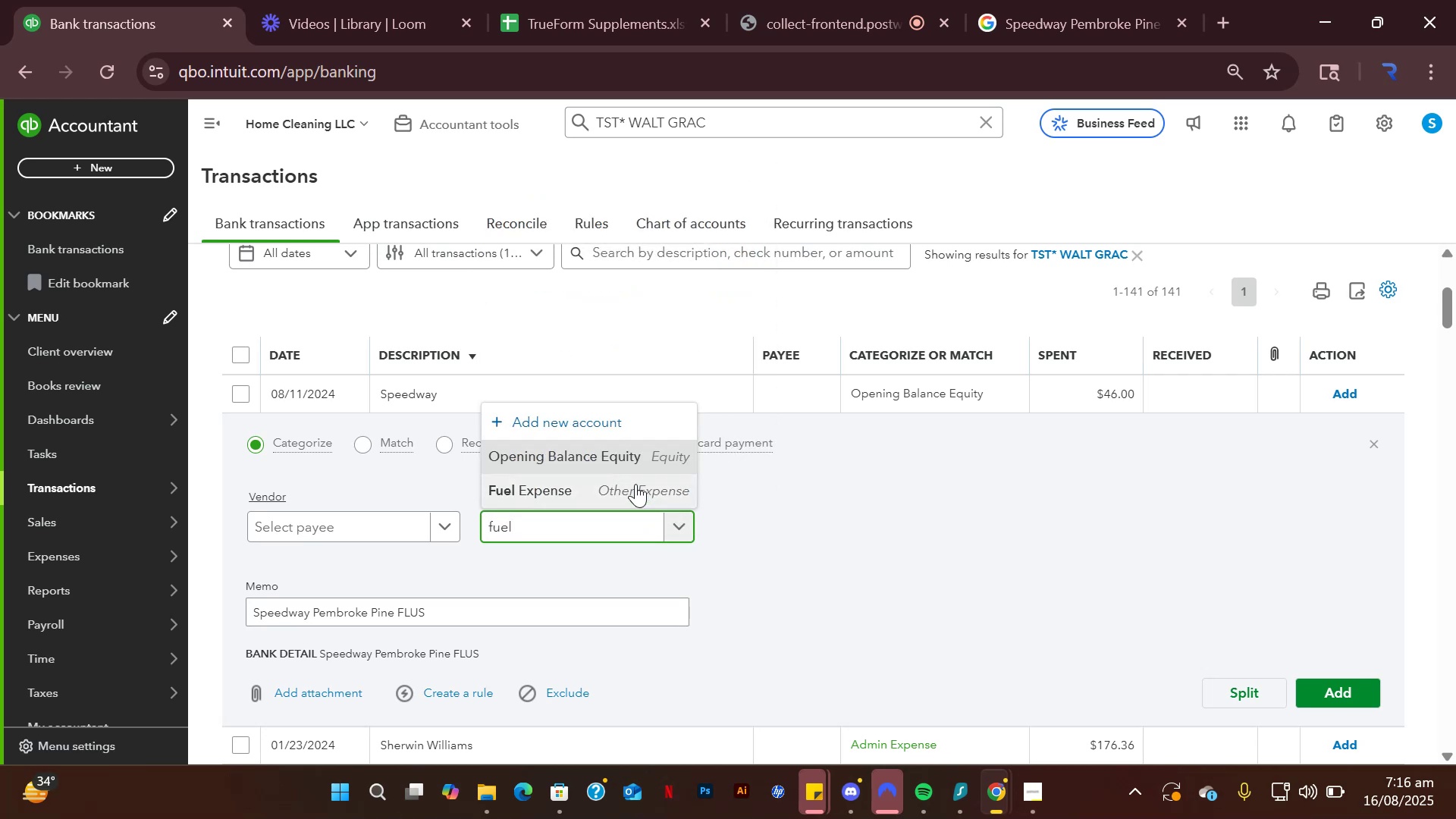 
left_click([633, 482])
 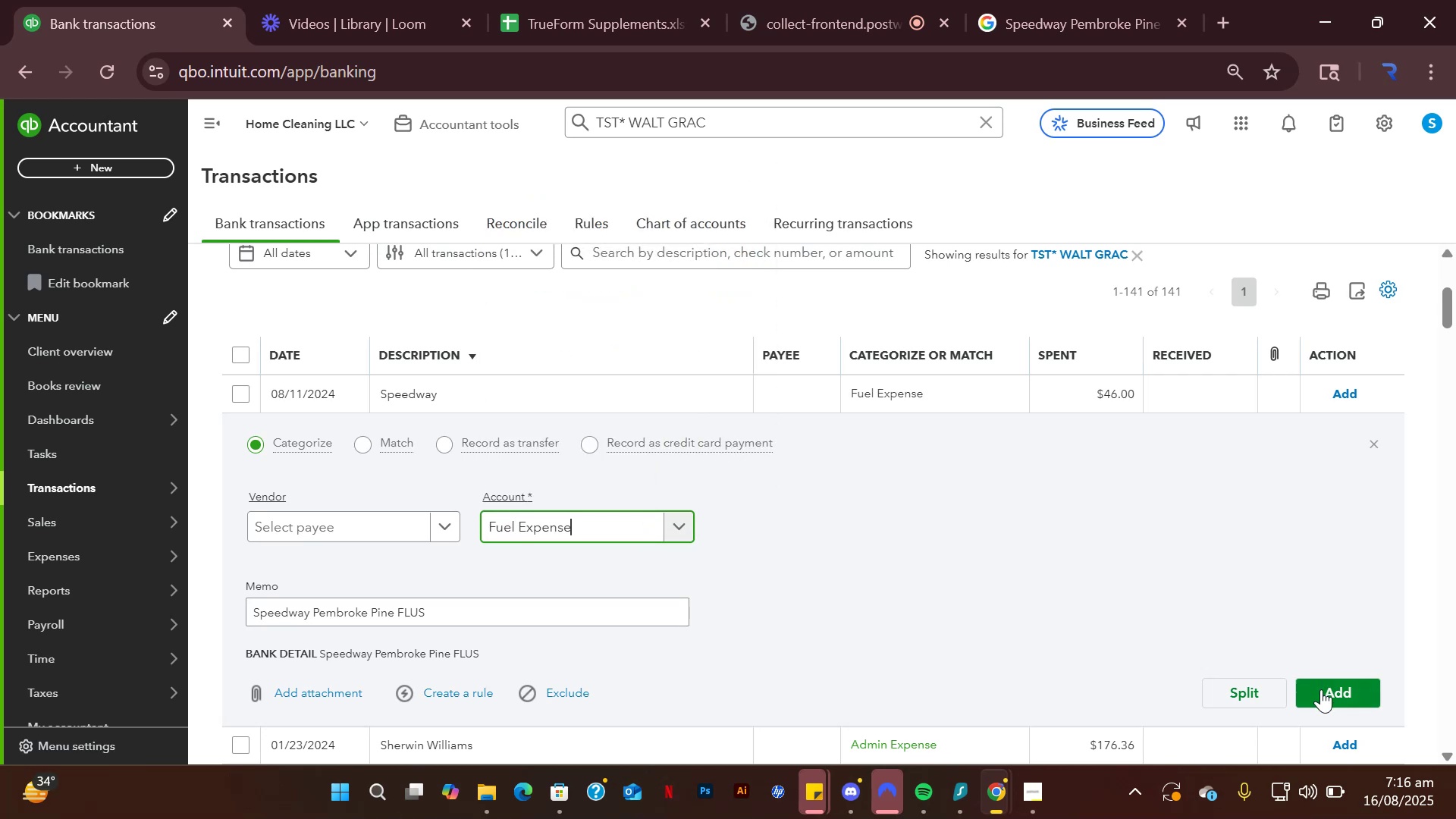 
left_click([1321, 694])
 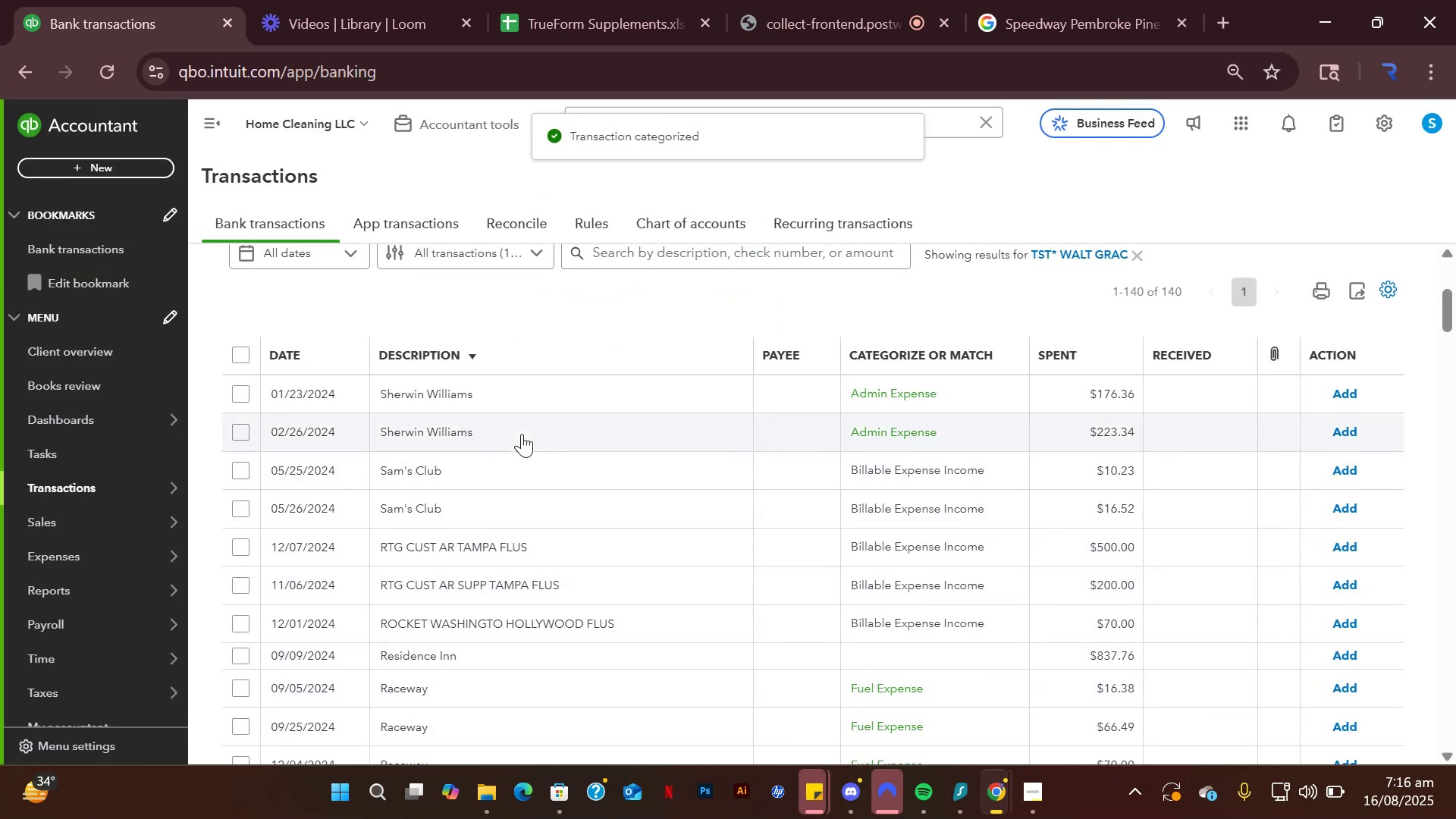 
scroll: coordinate [522, 454], scroll_direction: down, amount: 1.0
 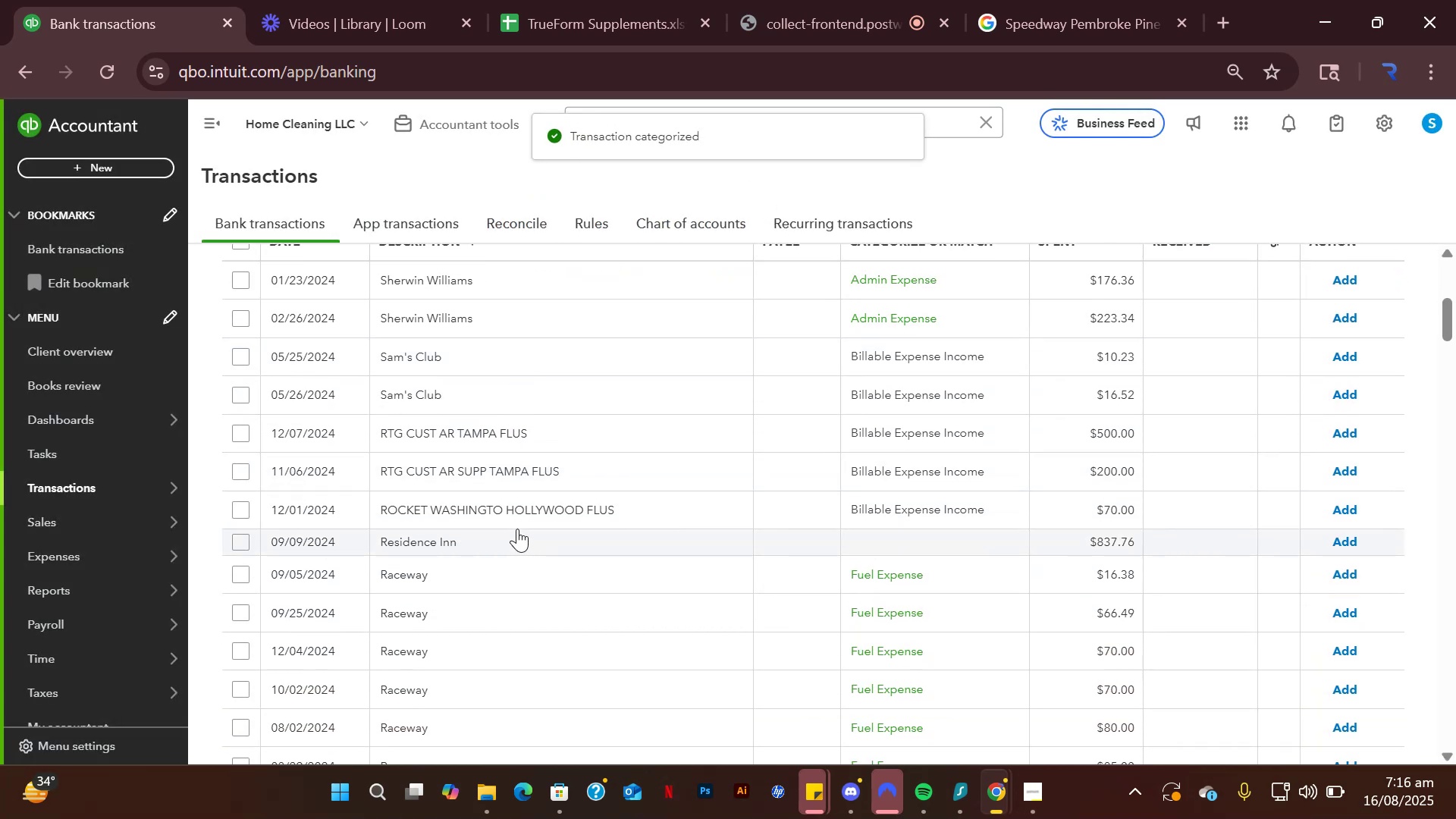 
left_click([516, 534])
 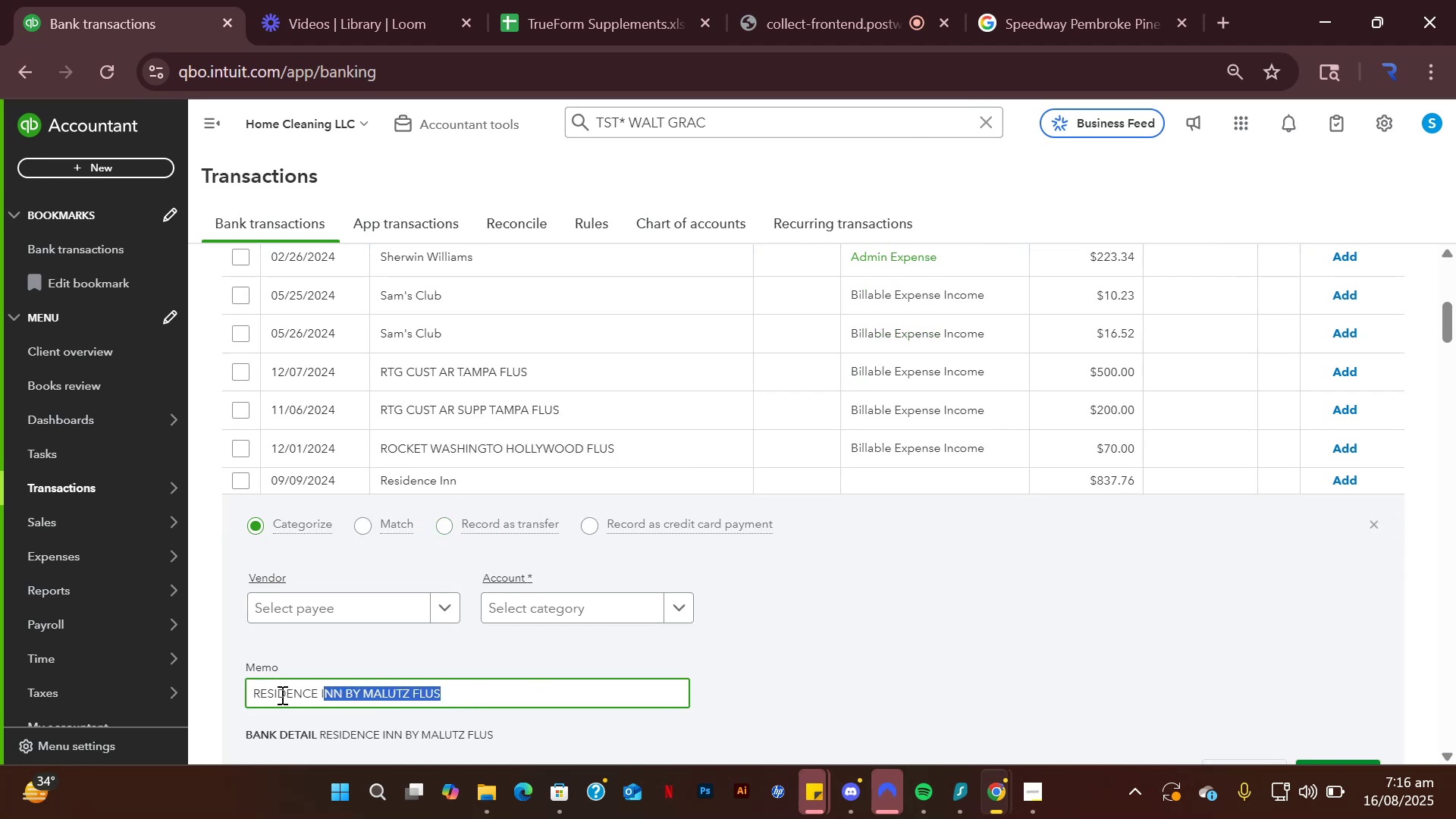 
key(Control+C)
 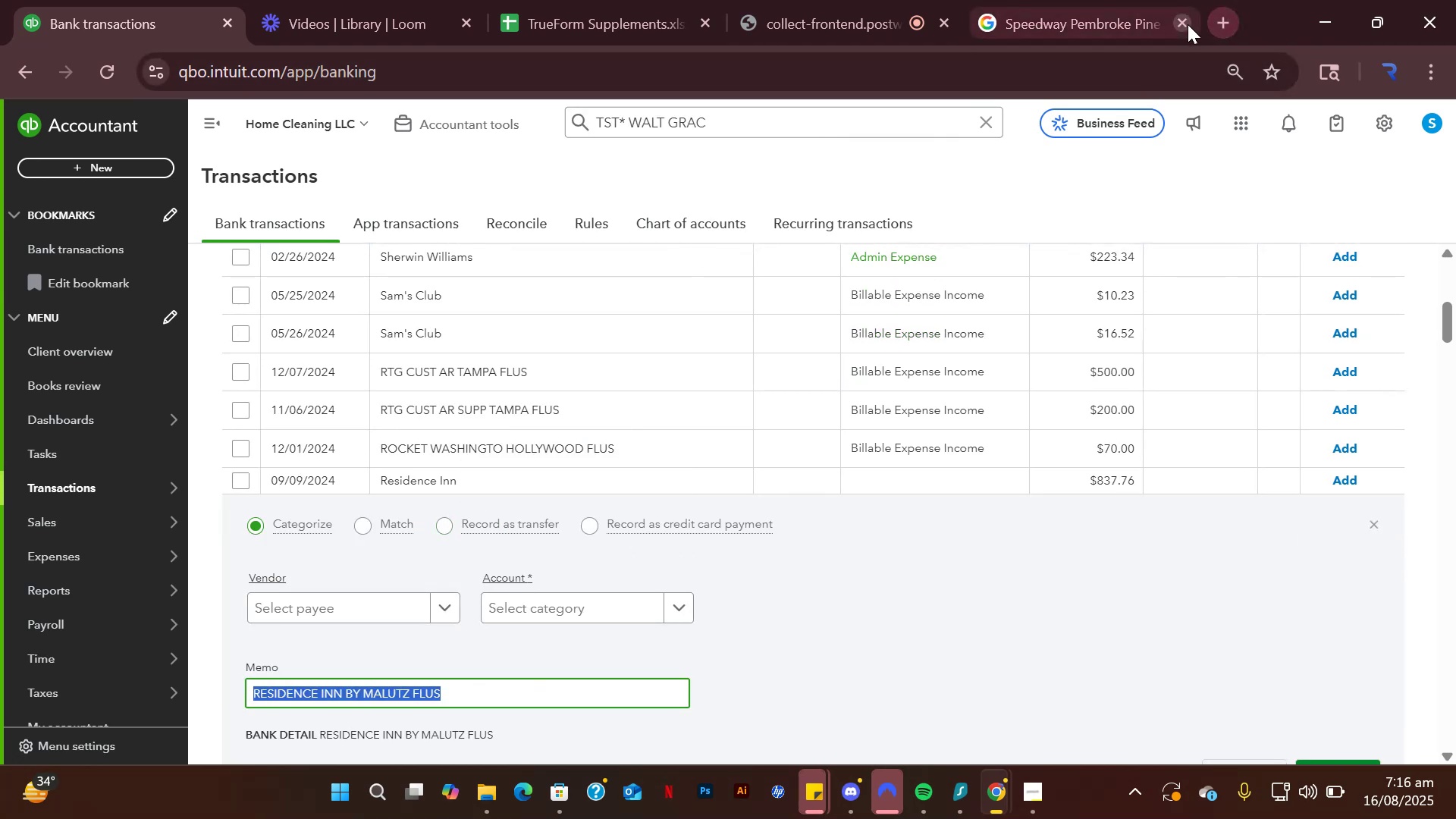 
left_click([1182, 24])
 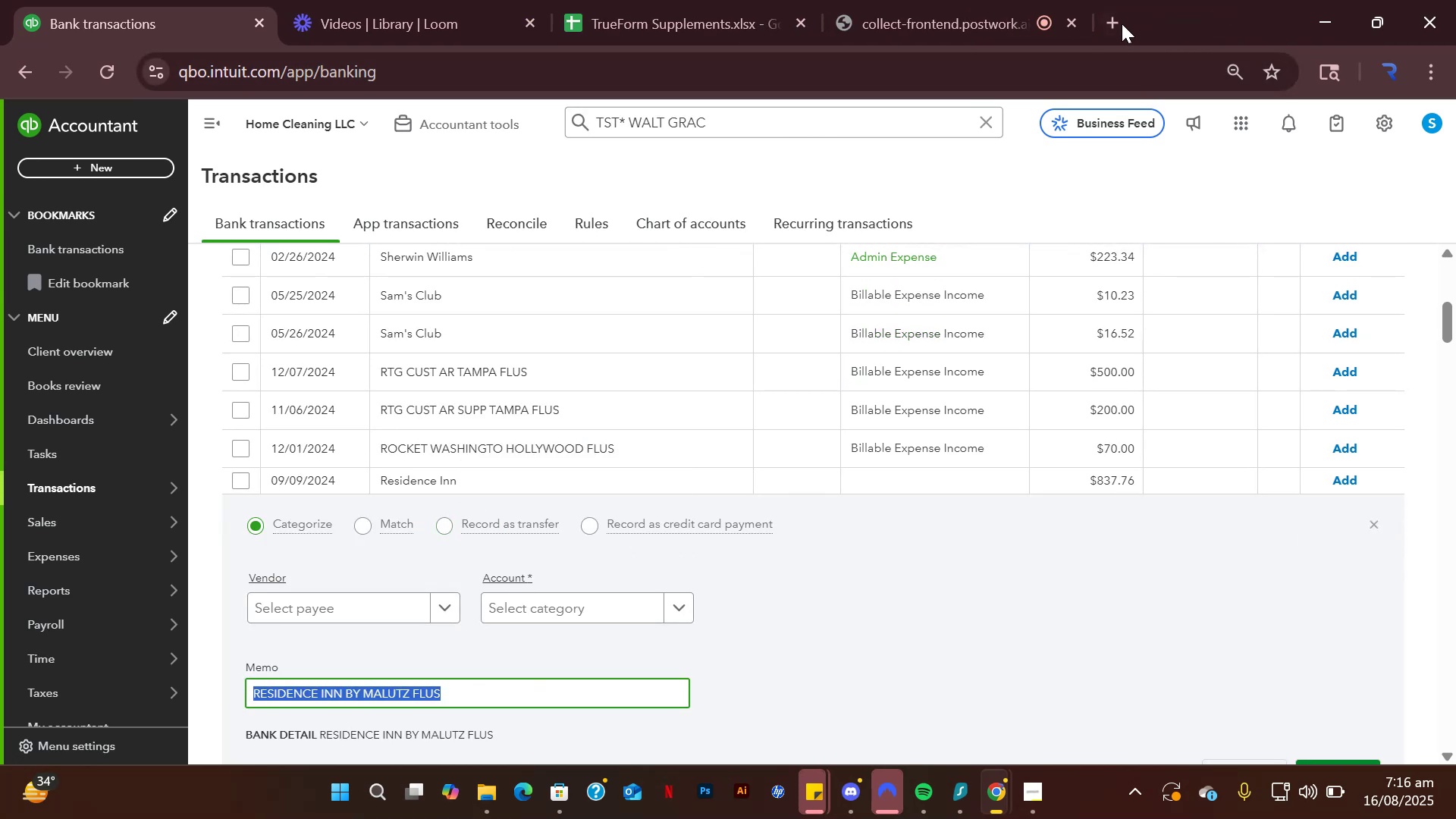 
left_click([1121, 23])
 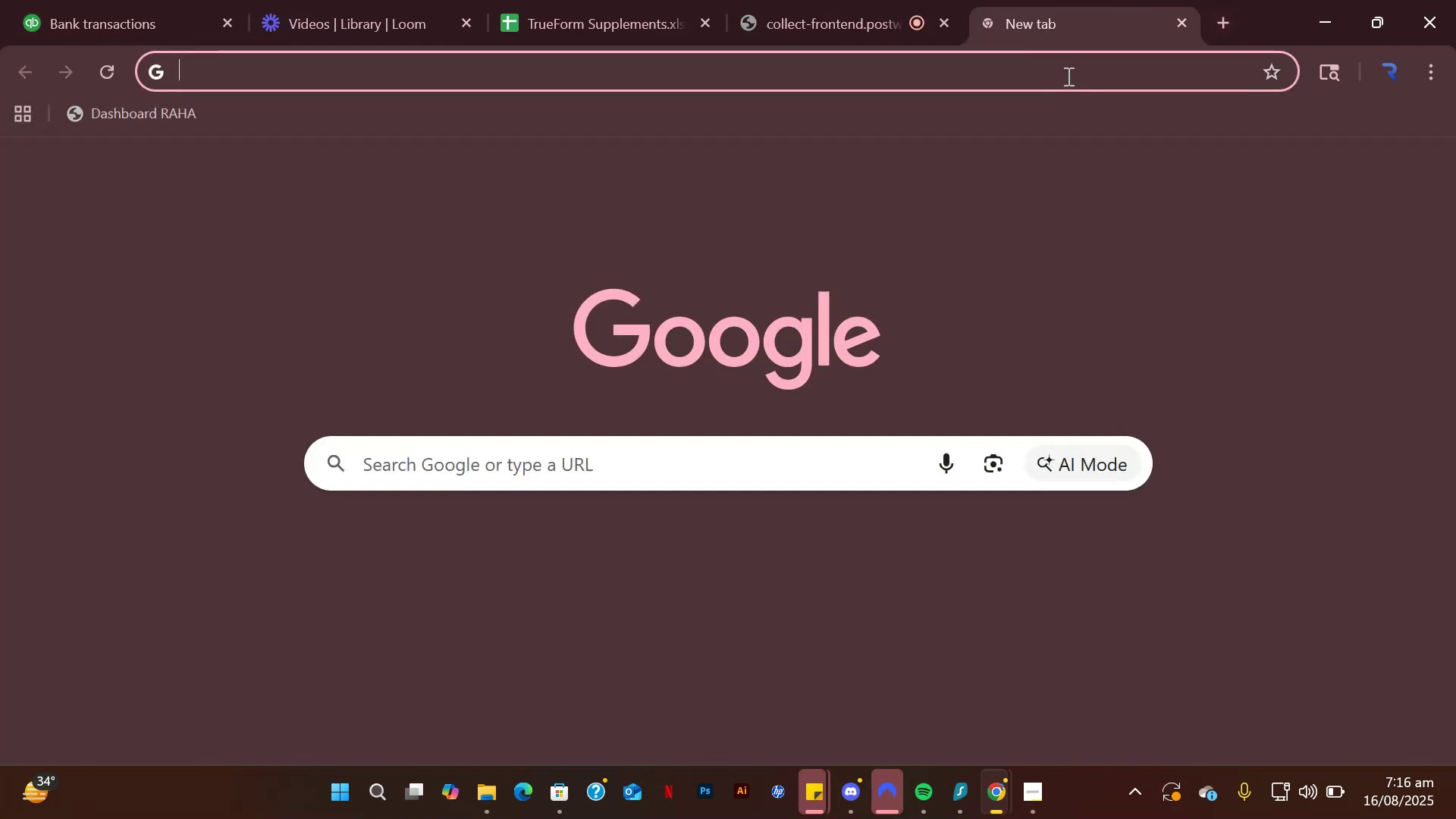 
left_click([1065, 75])
 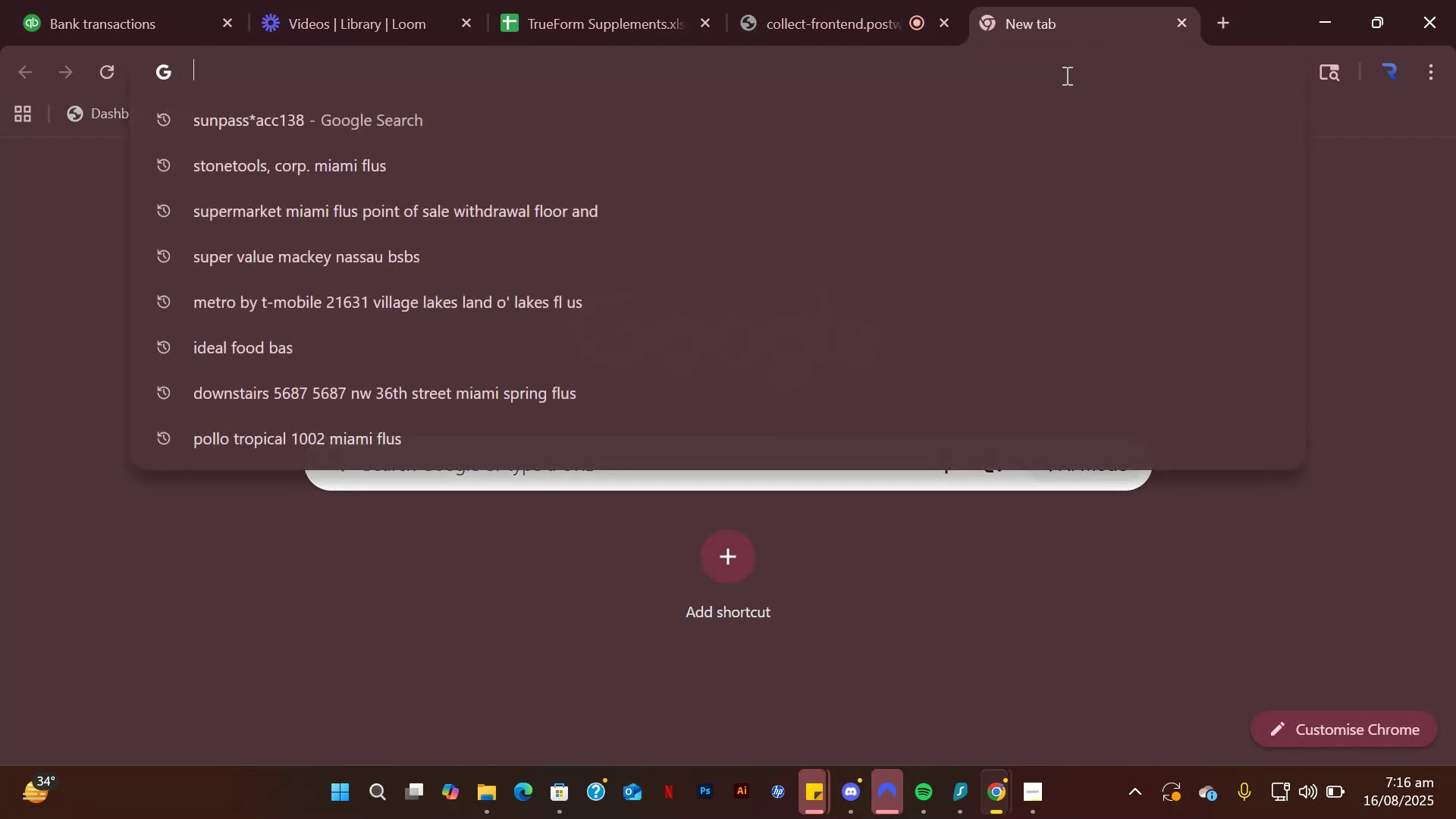 
key(Control+V)
 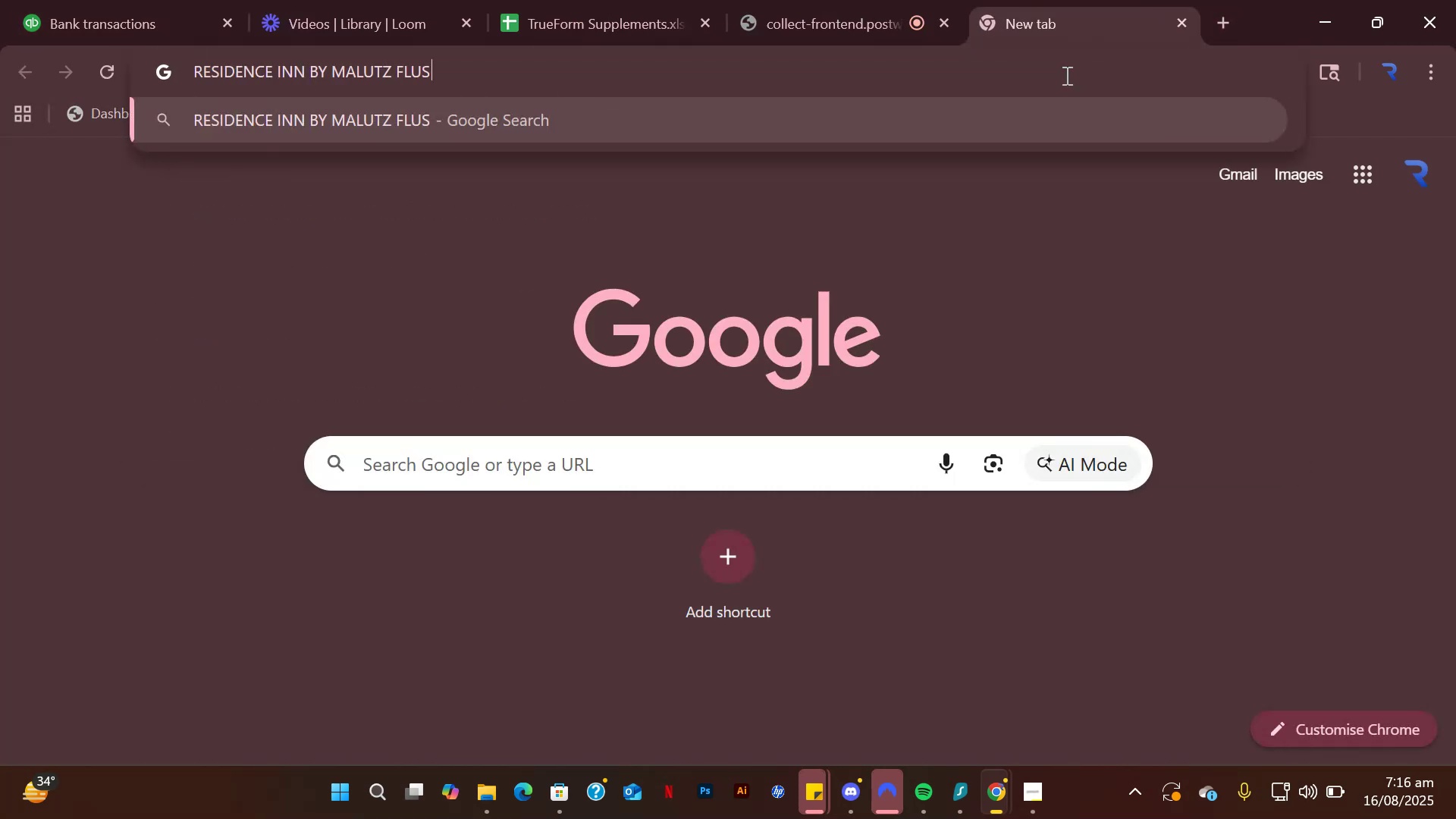 
scroll: coordinate [418, 347], scroll_direction: down, amount: 1.0
 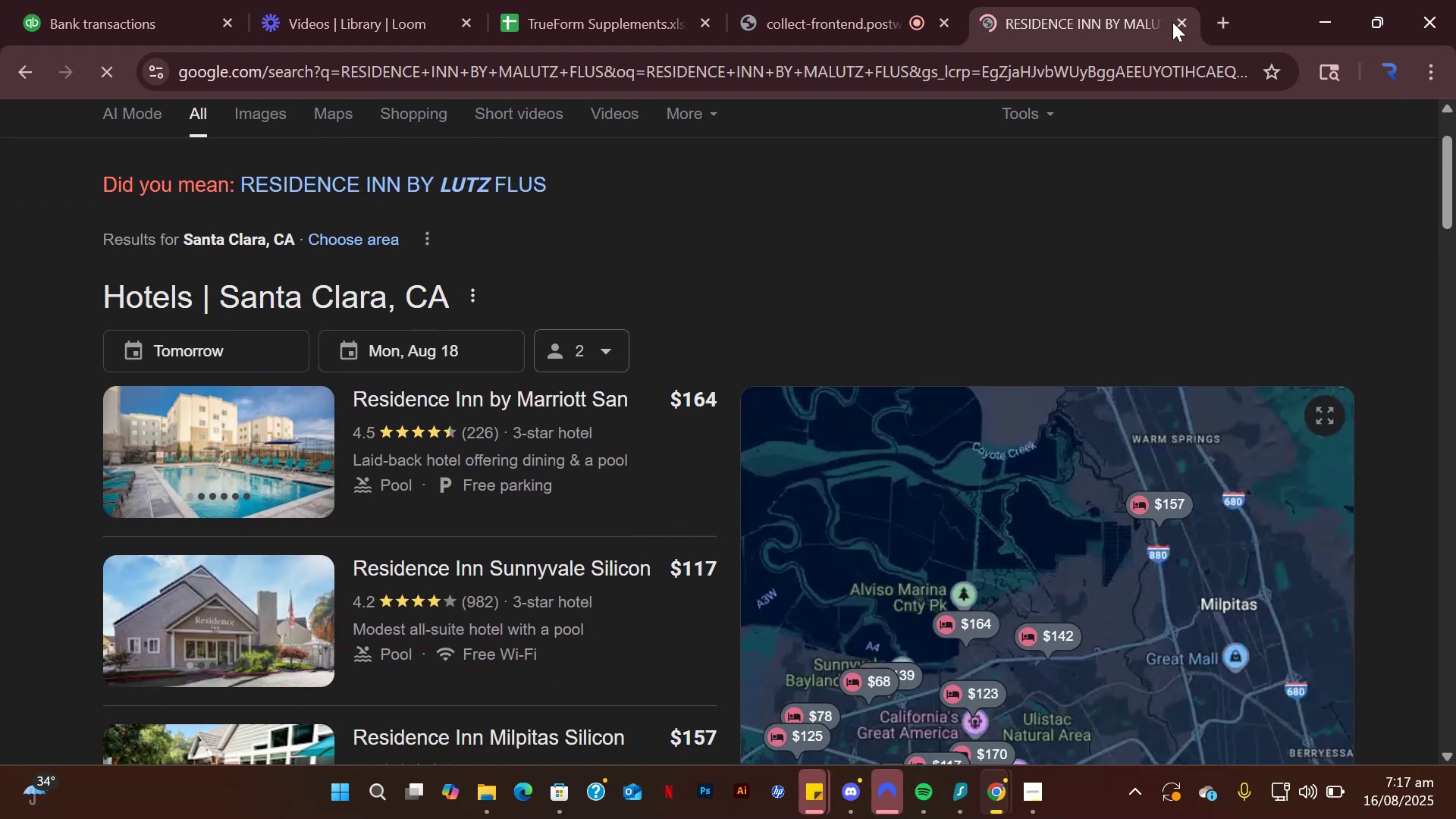 
left_click([1184, 17])
 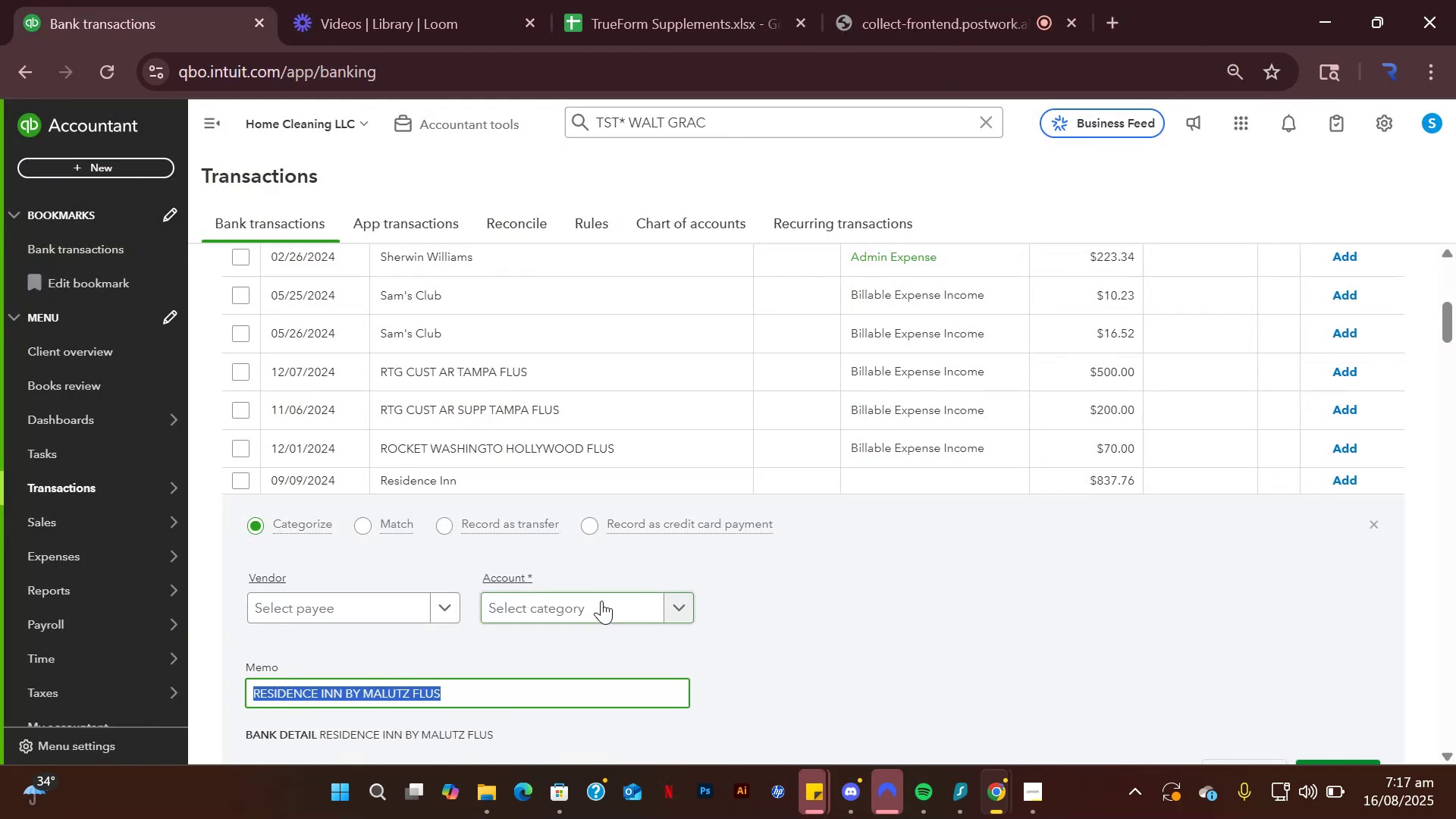 
left_click([680, 604])
 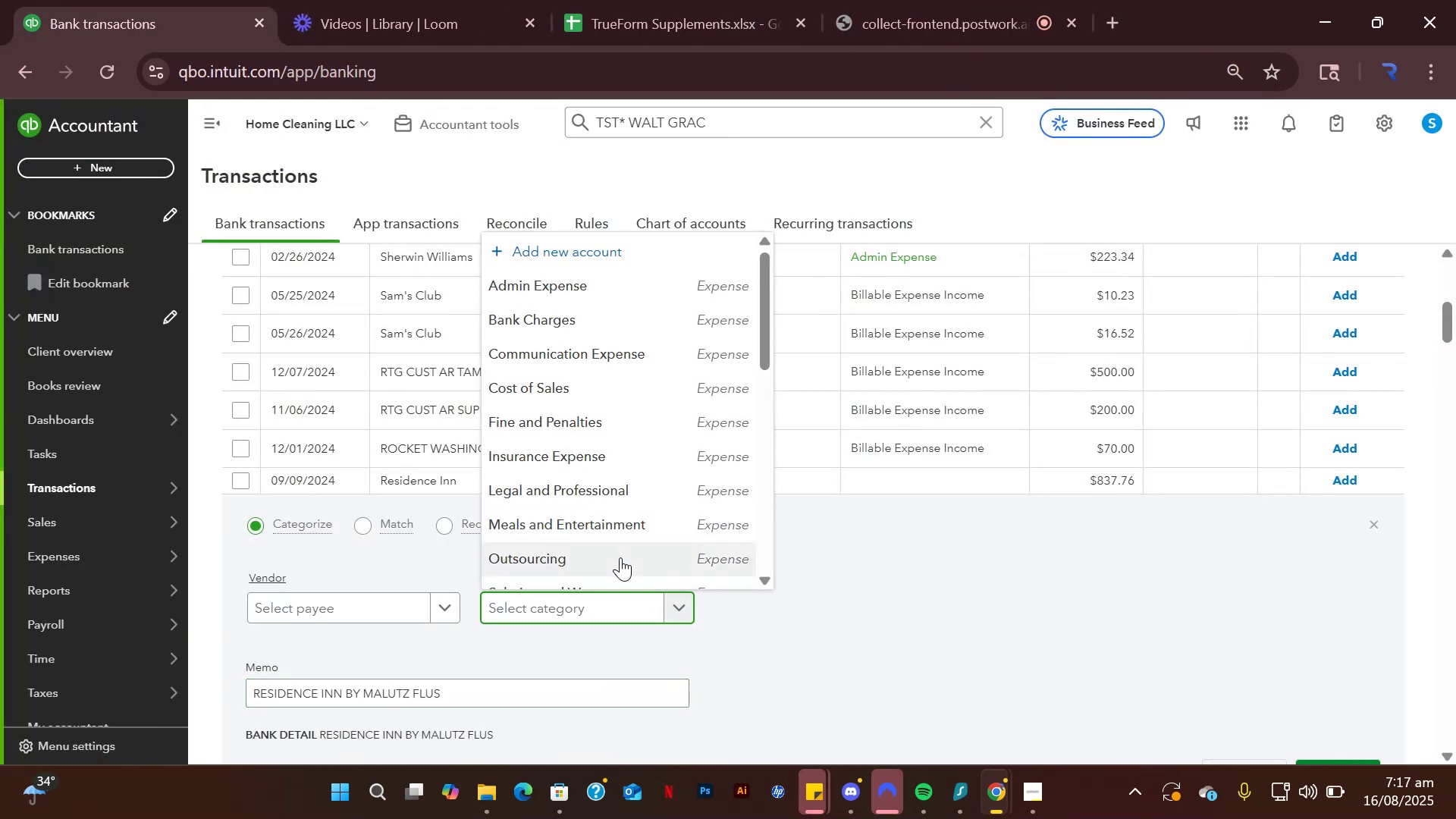 
type(acco)
 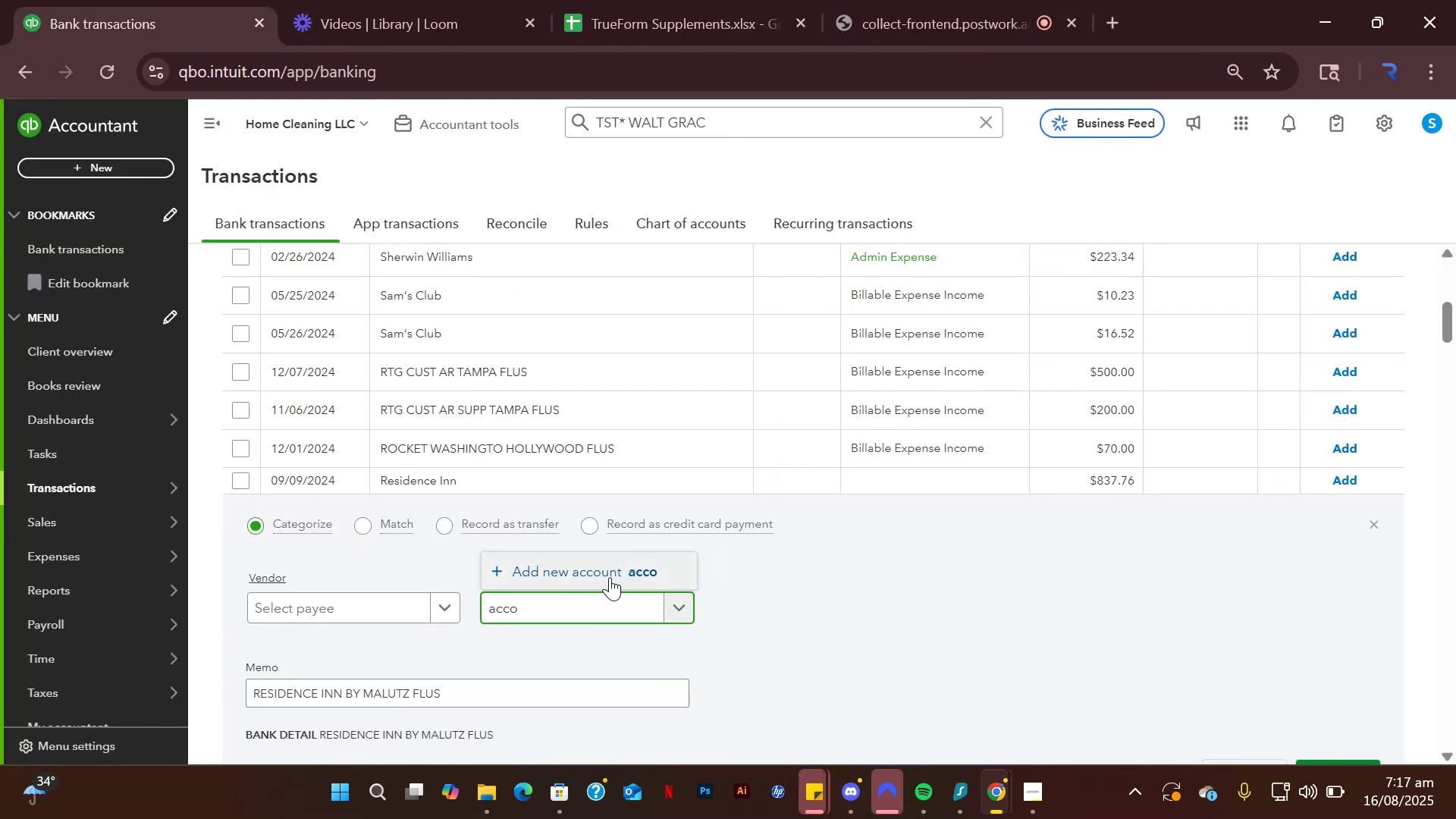 
left_click([610, 573])
 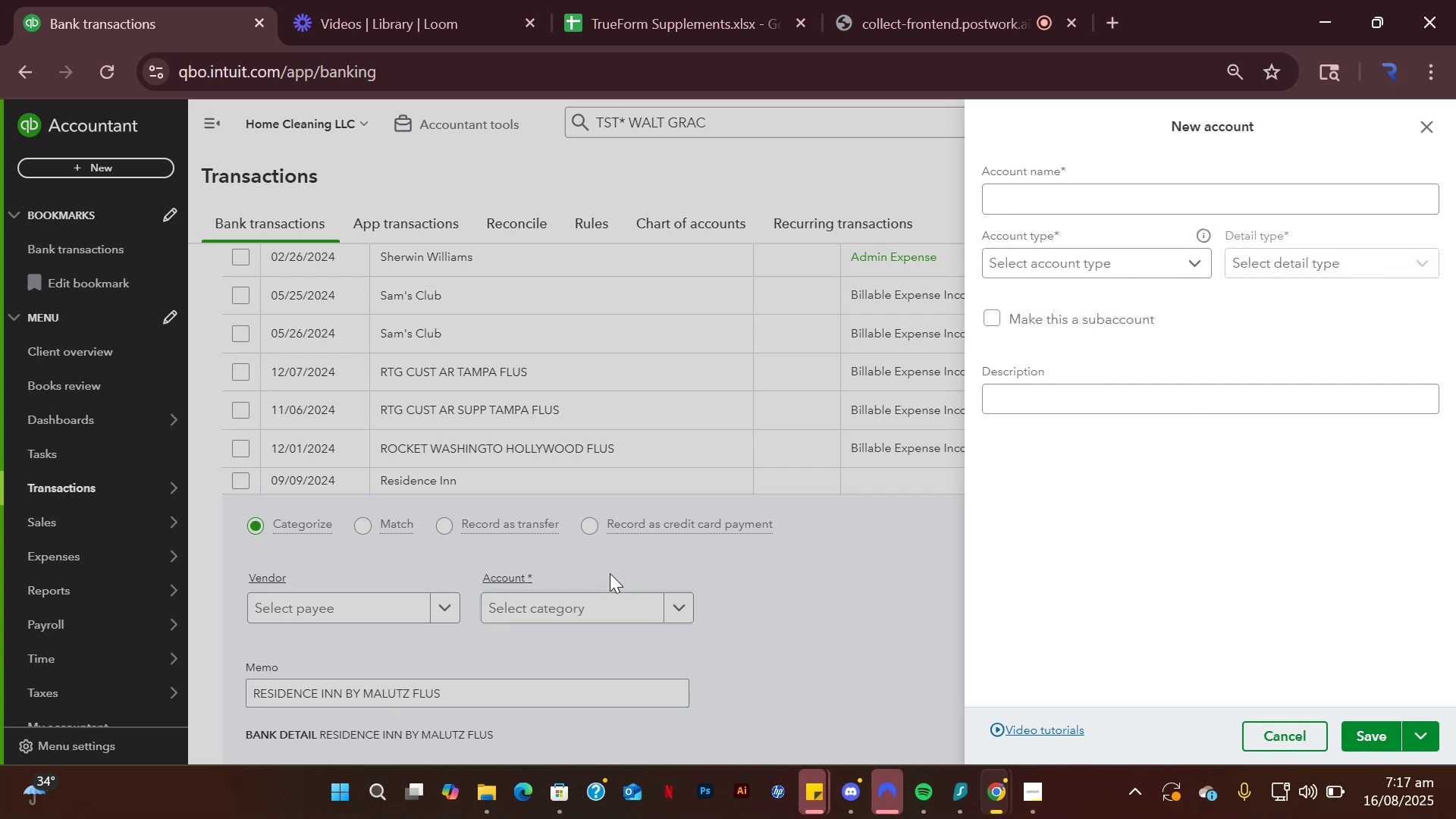 
left_click([1147, 207])
 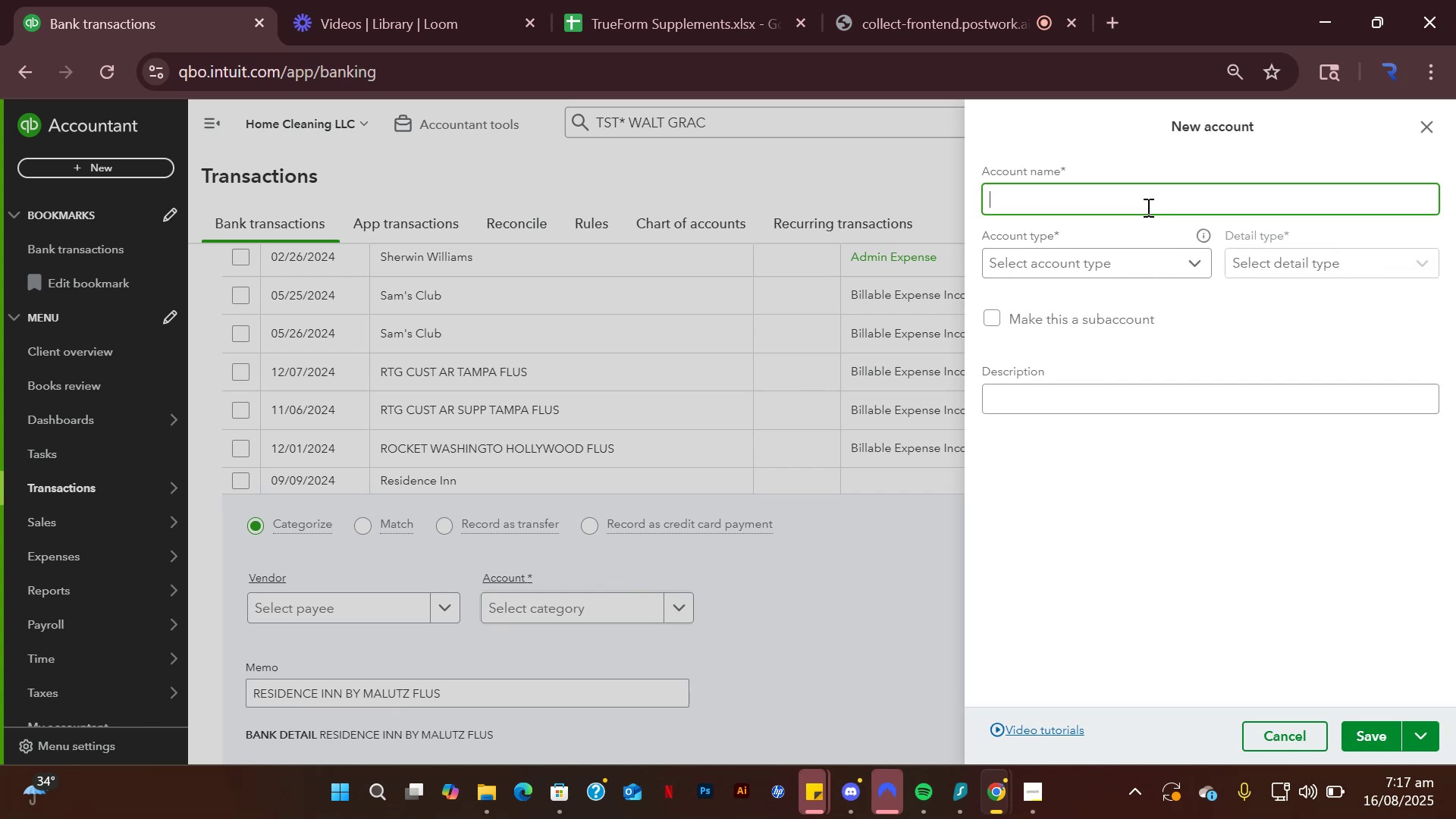 
type(Accomodation)
 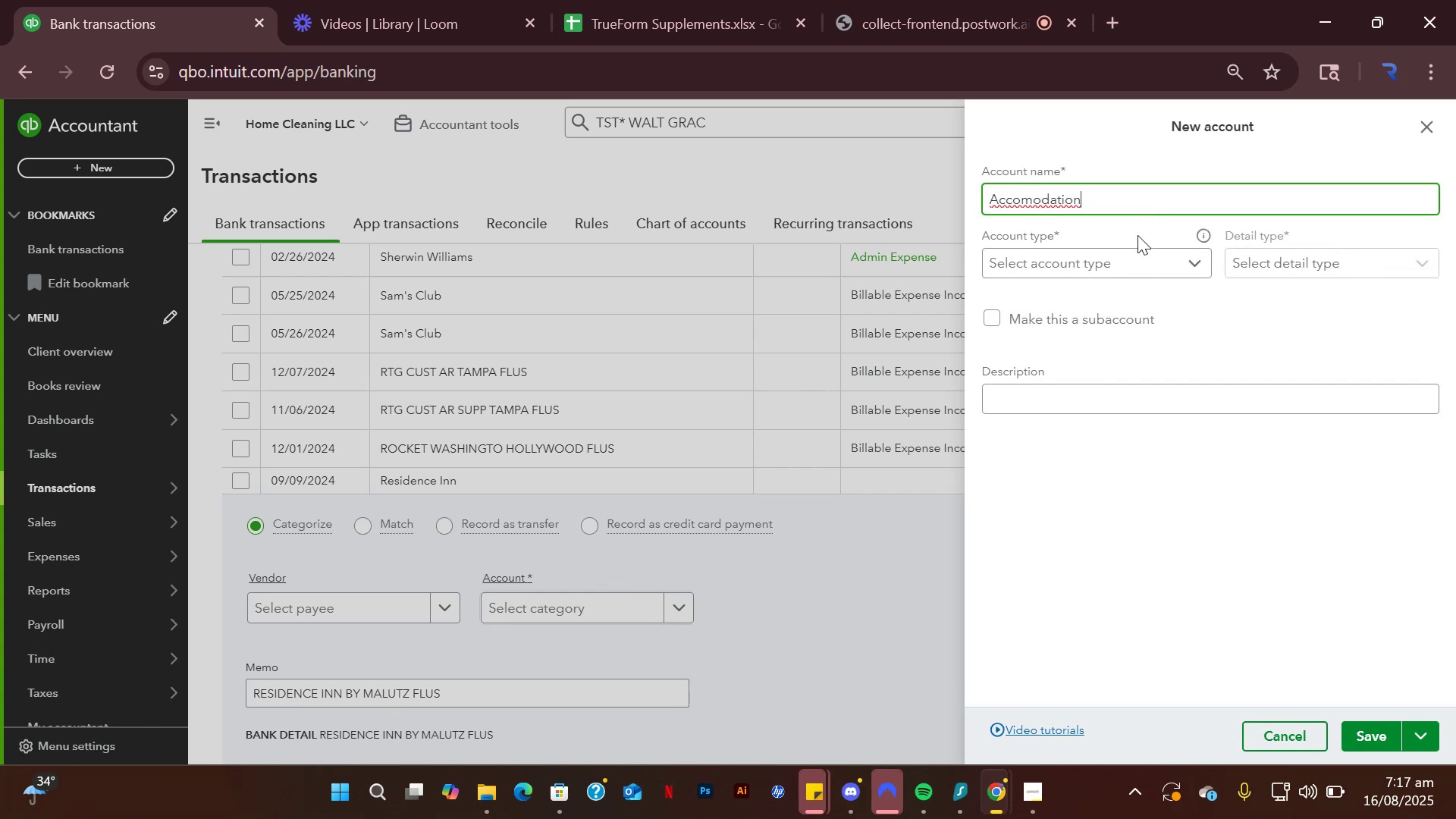 
left_click([1145, 258])
 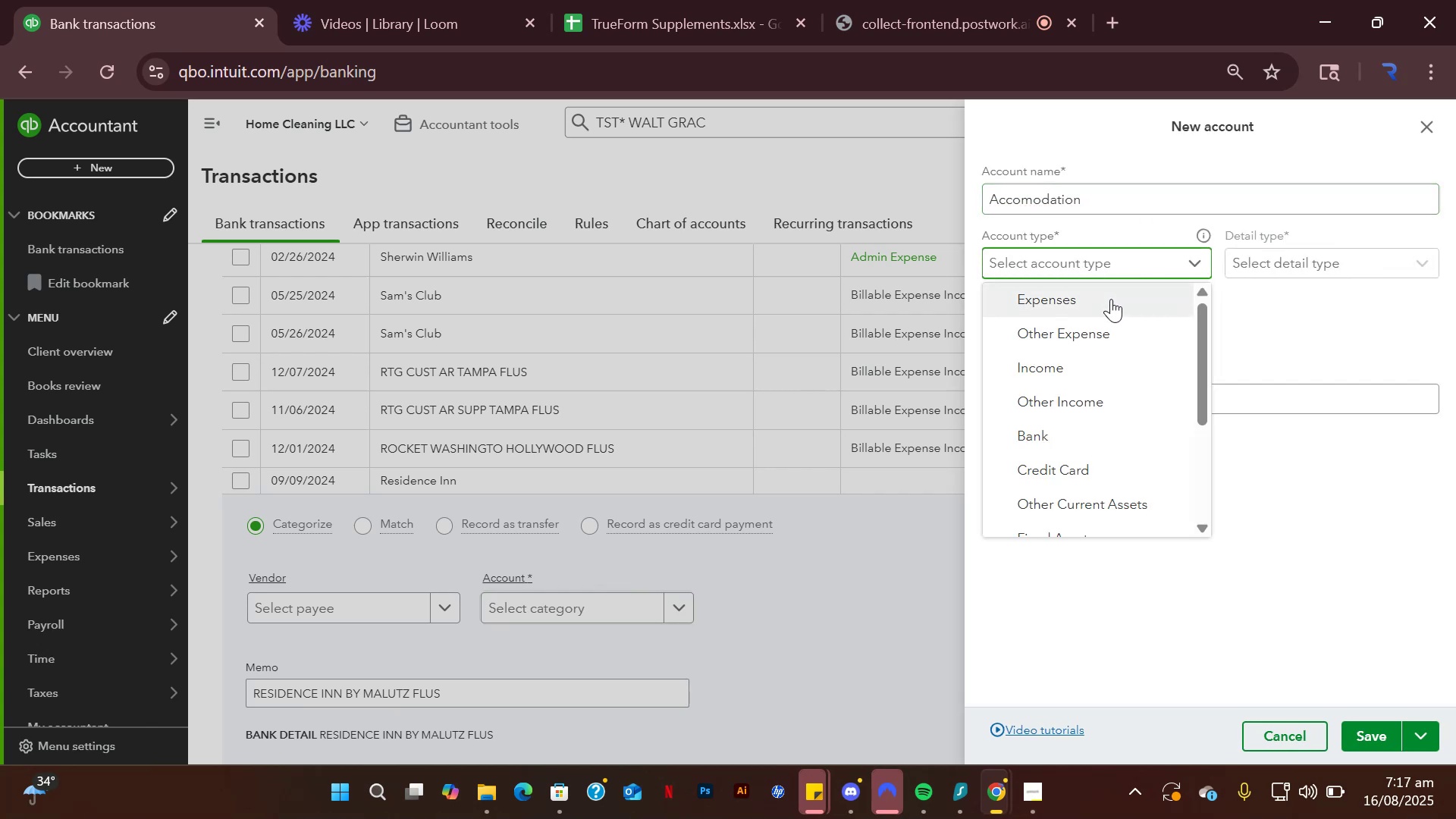 
left_click([1111, 299])
 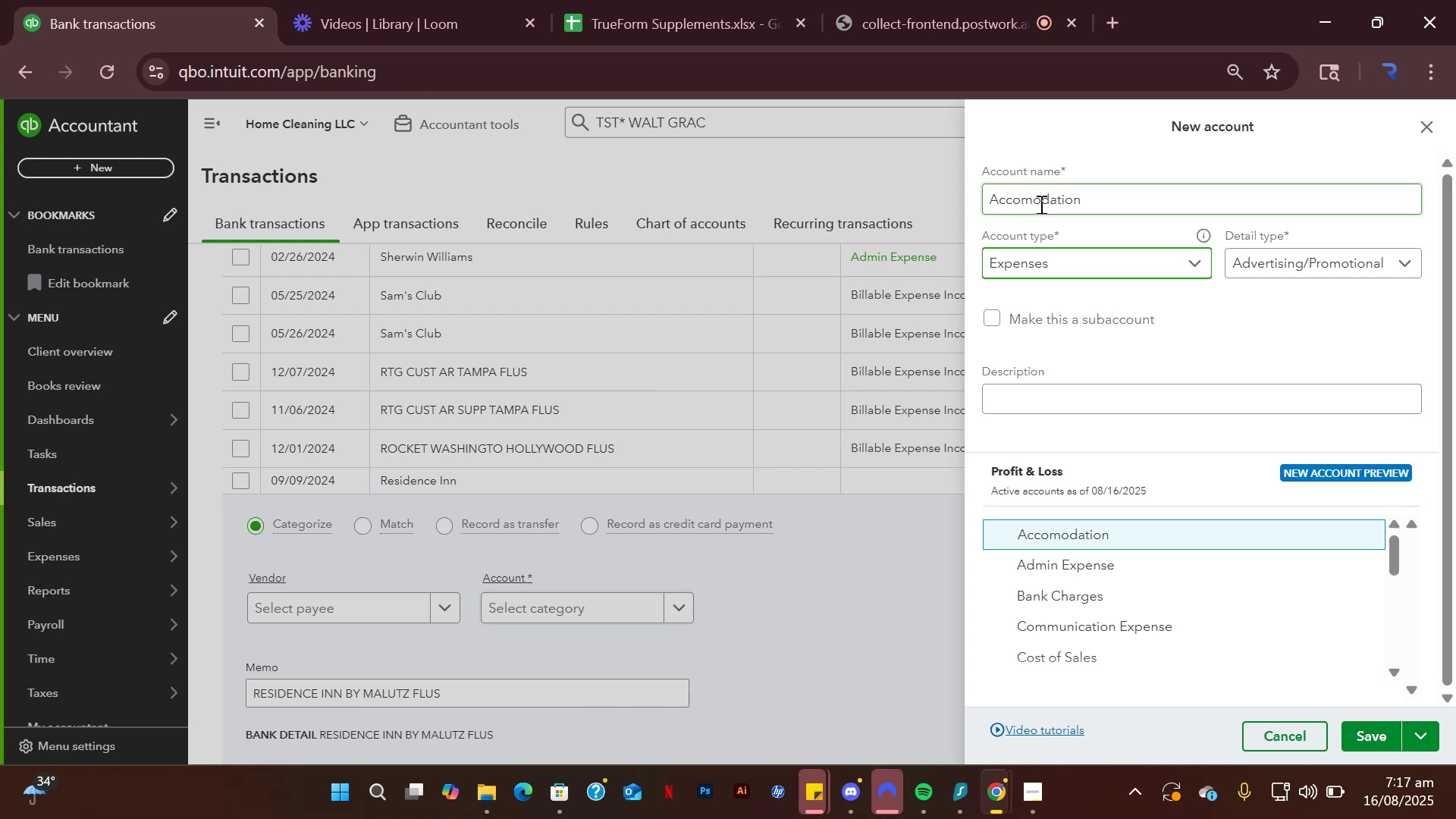 
left_click([1035, 200])
 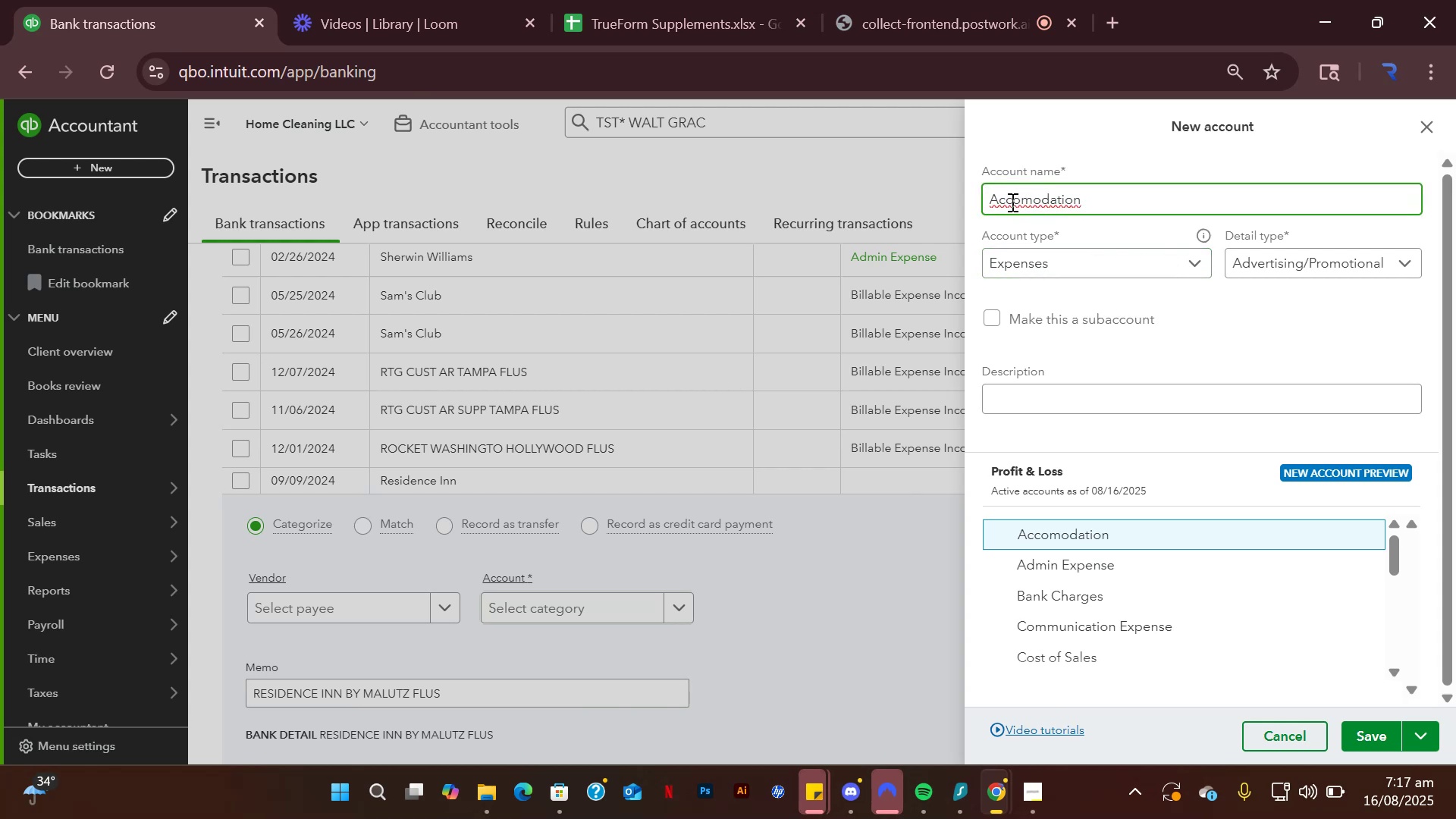 
left_click([1011, 202])
 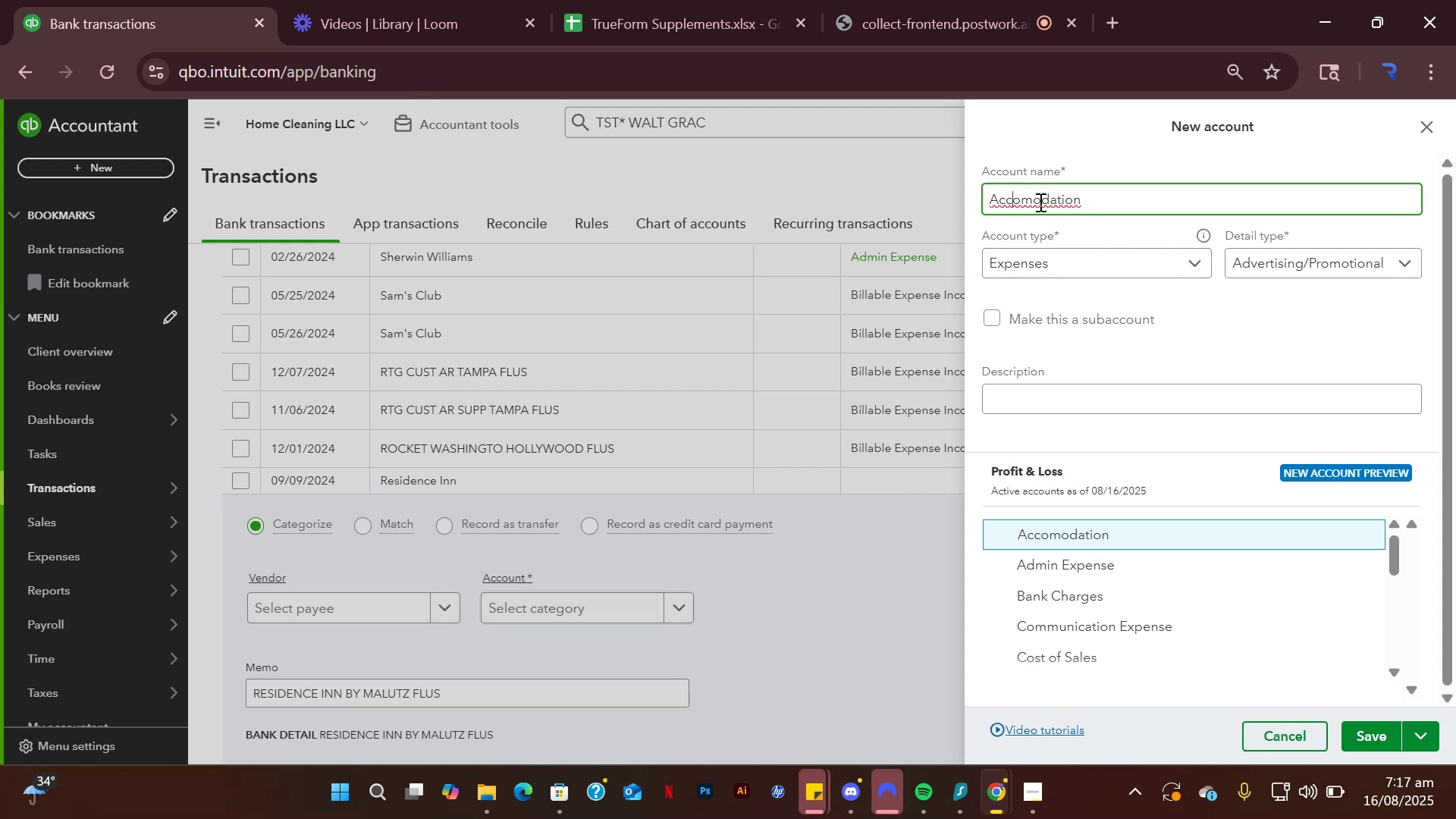 
left_click([1039, 202])
 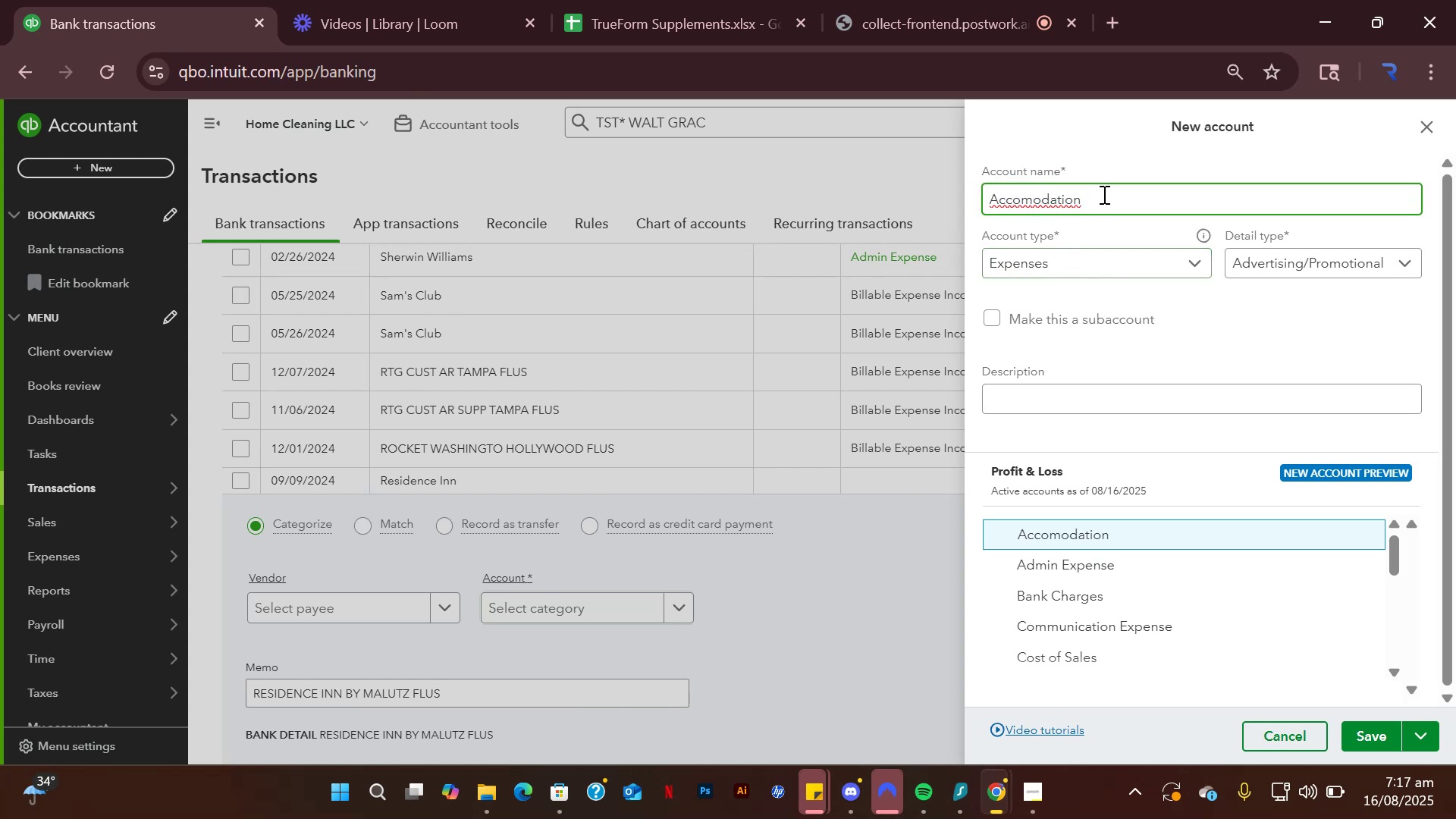 
left_click([1103, 194])
 